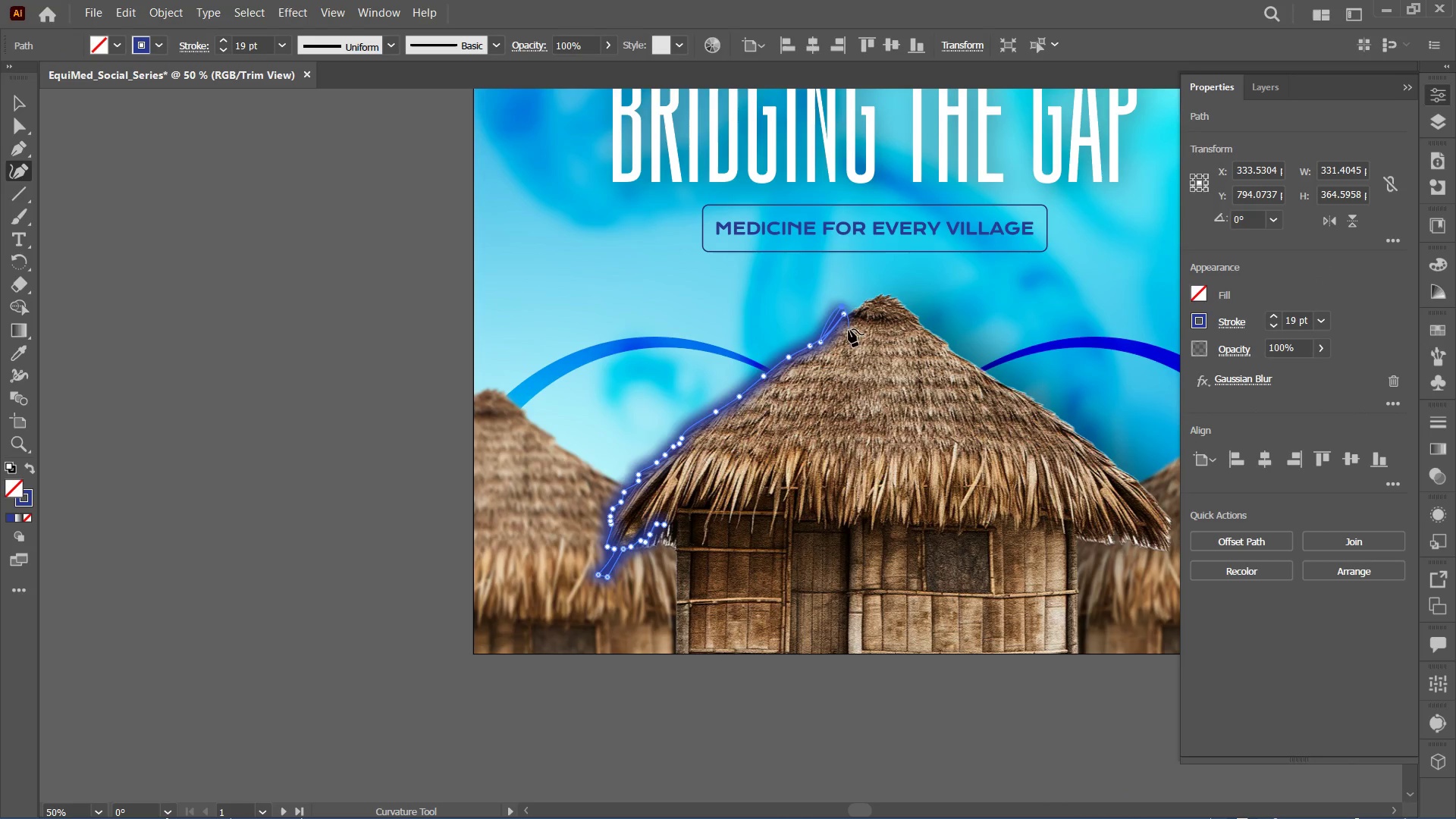 
key(Control+Shift+ShiftLeft)
 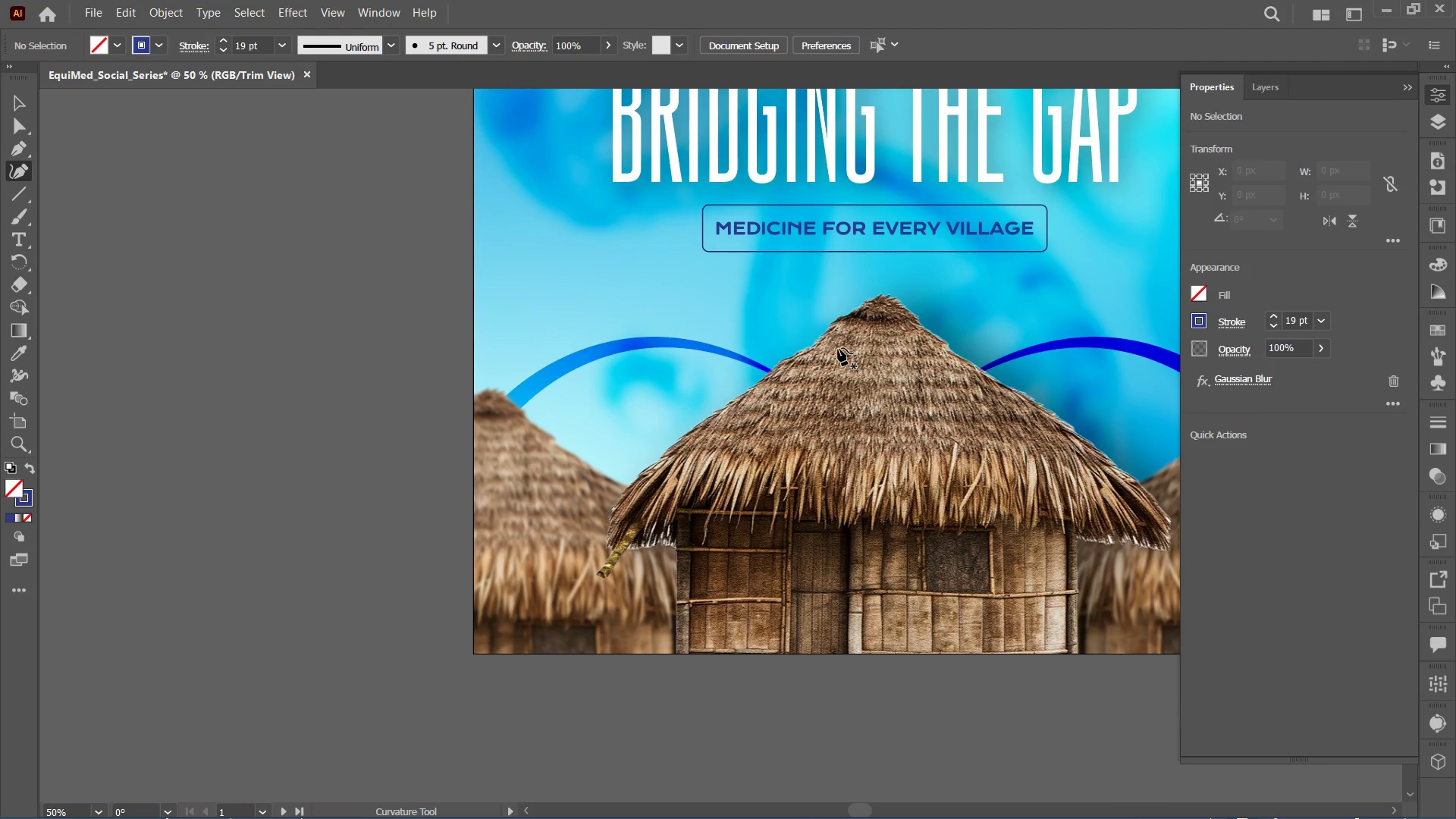 
key(Control+Shift+Z)
 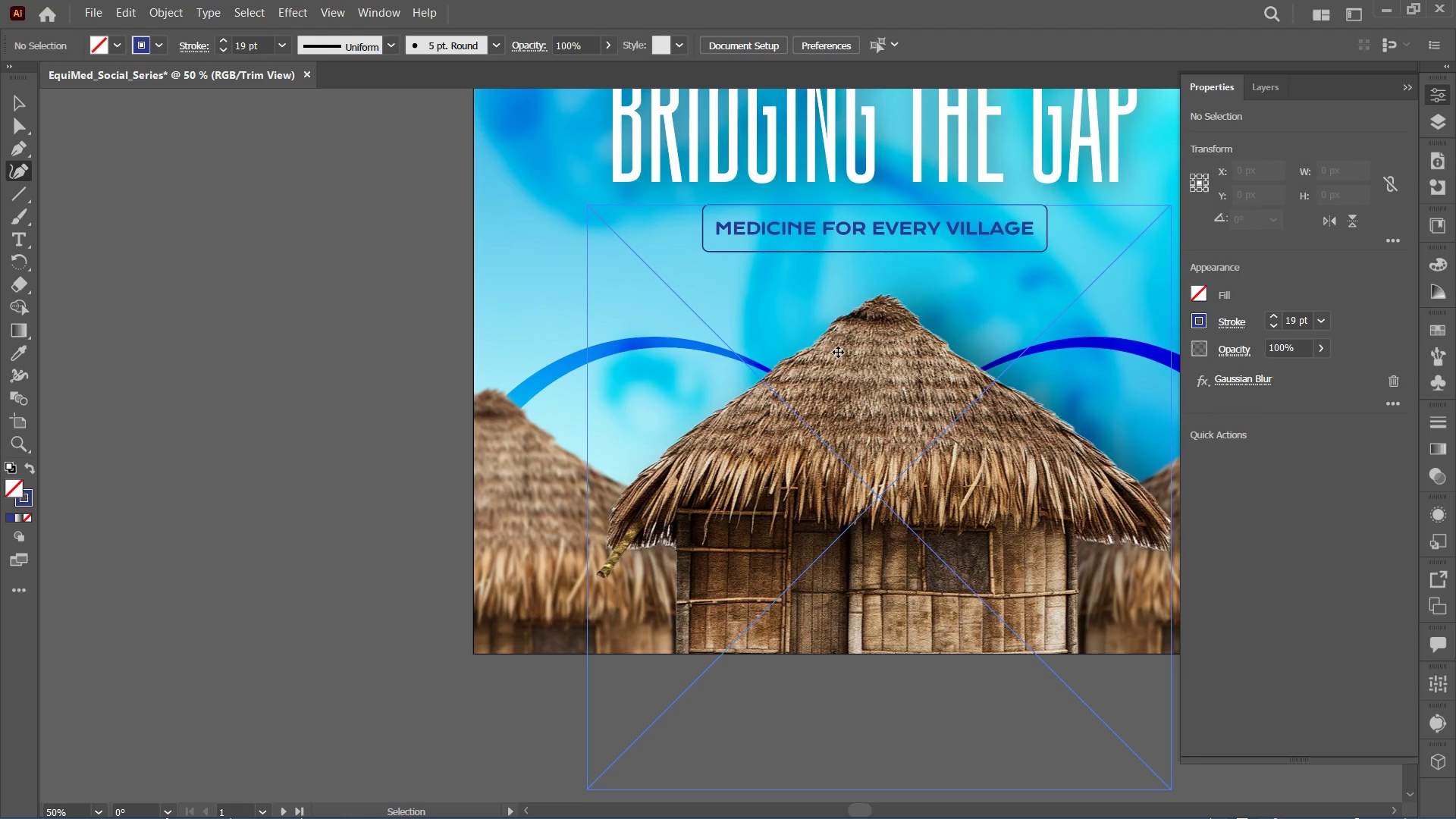 
key(Control+Z)
 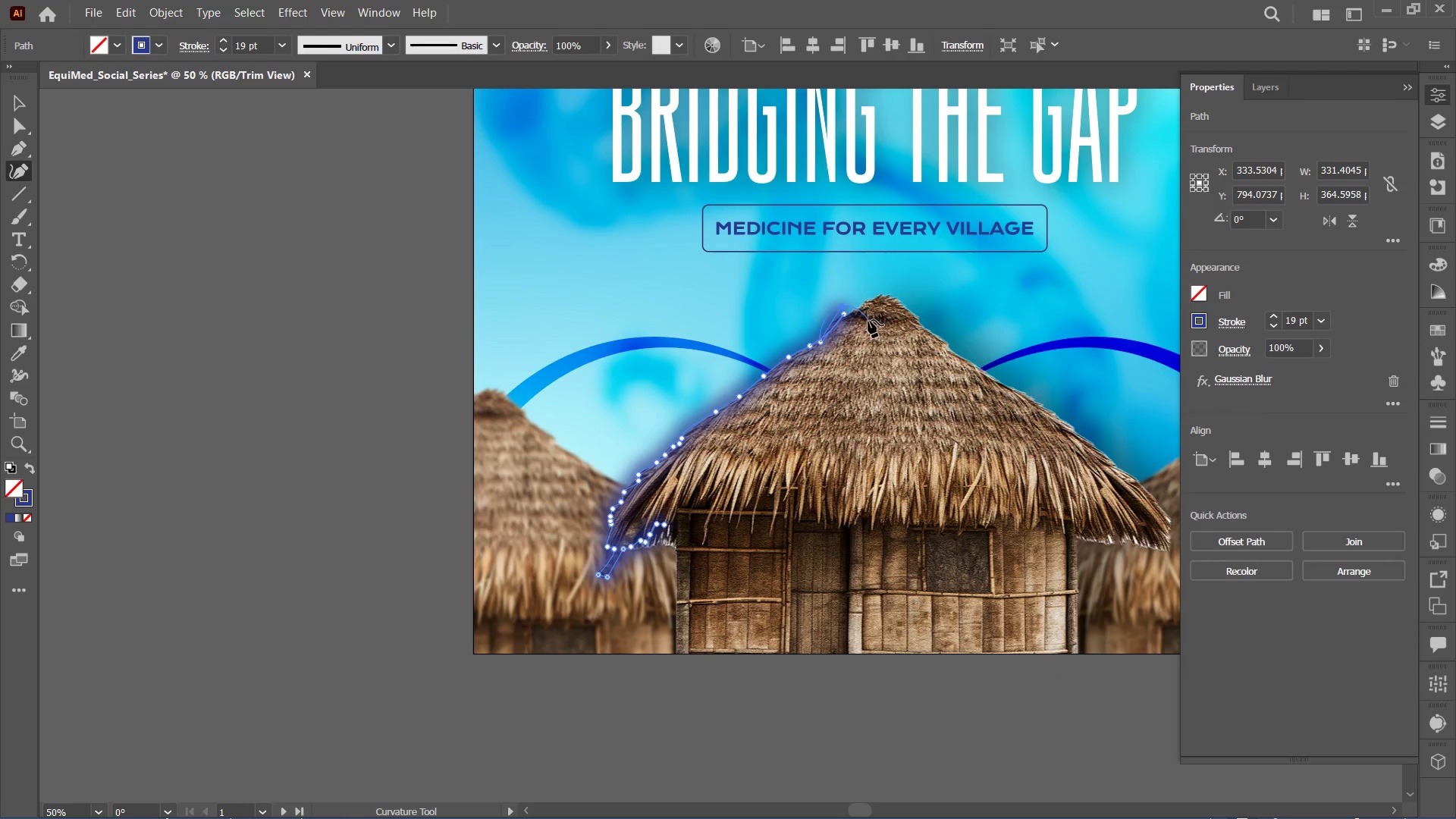 
key(Control+Z)
 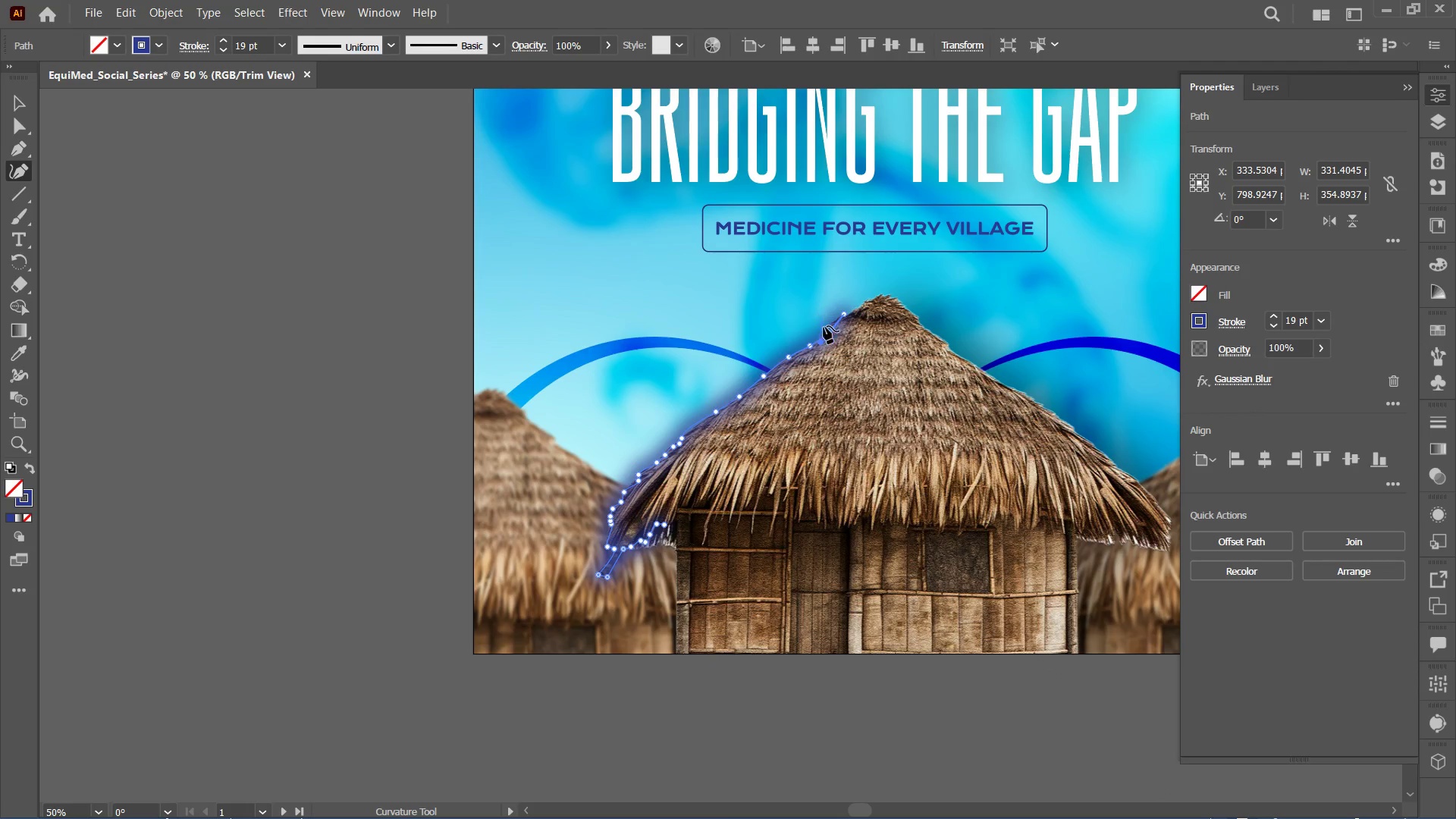 
left_click_drag(start_coordinate=[824, 341], to_coordinate=[883, 297])
 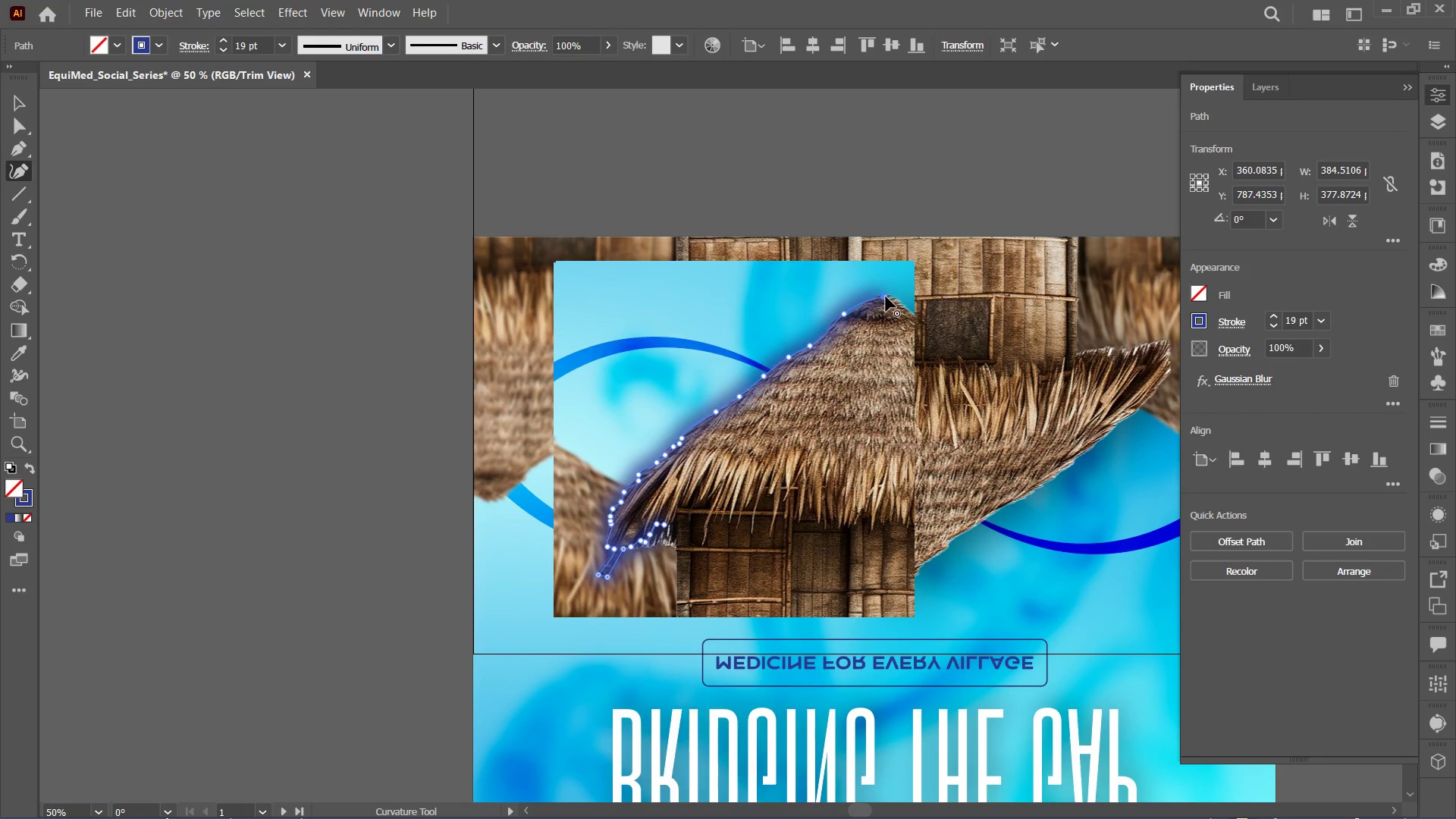 
key(Control+Minus)
 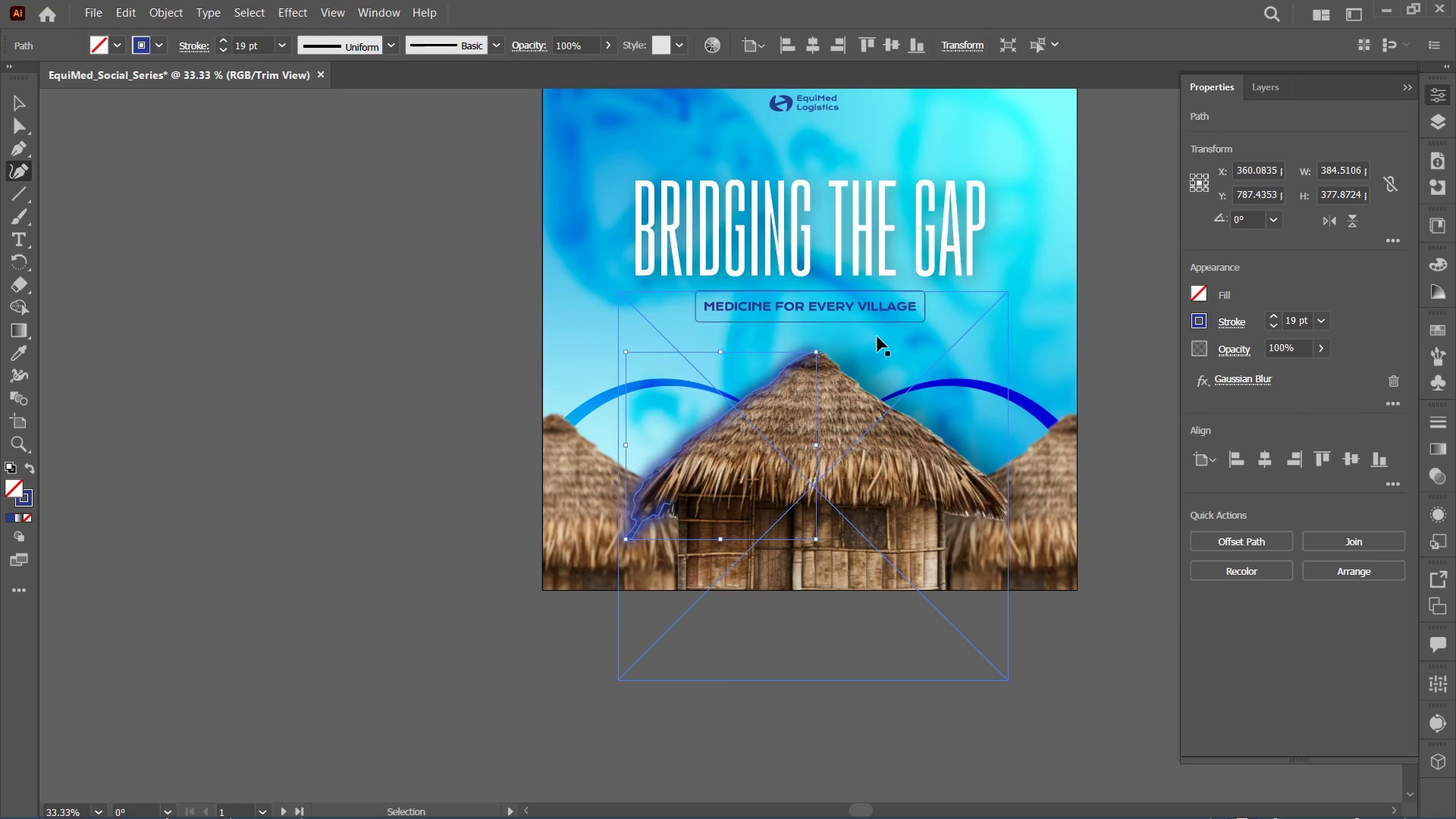 
key(Control+Equal)
 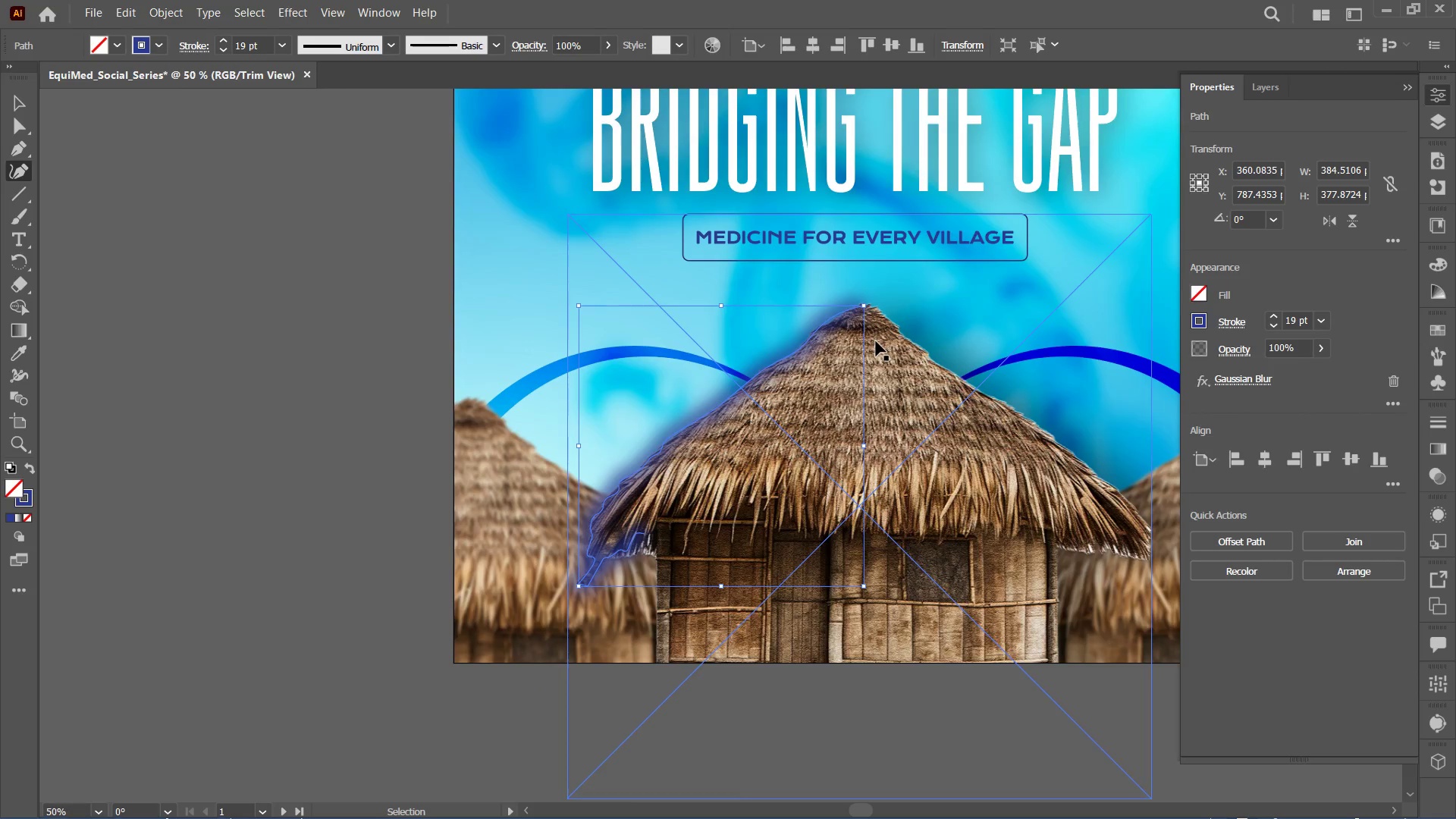 
key(Control+Equal)
 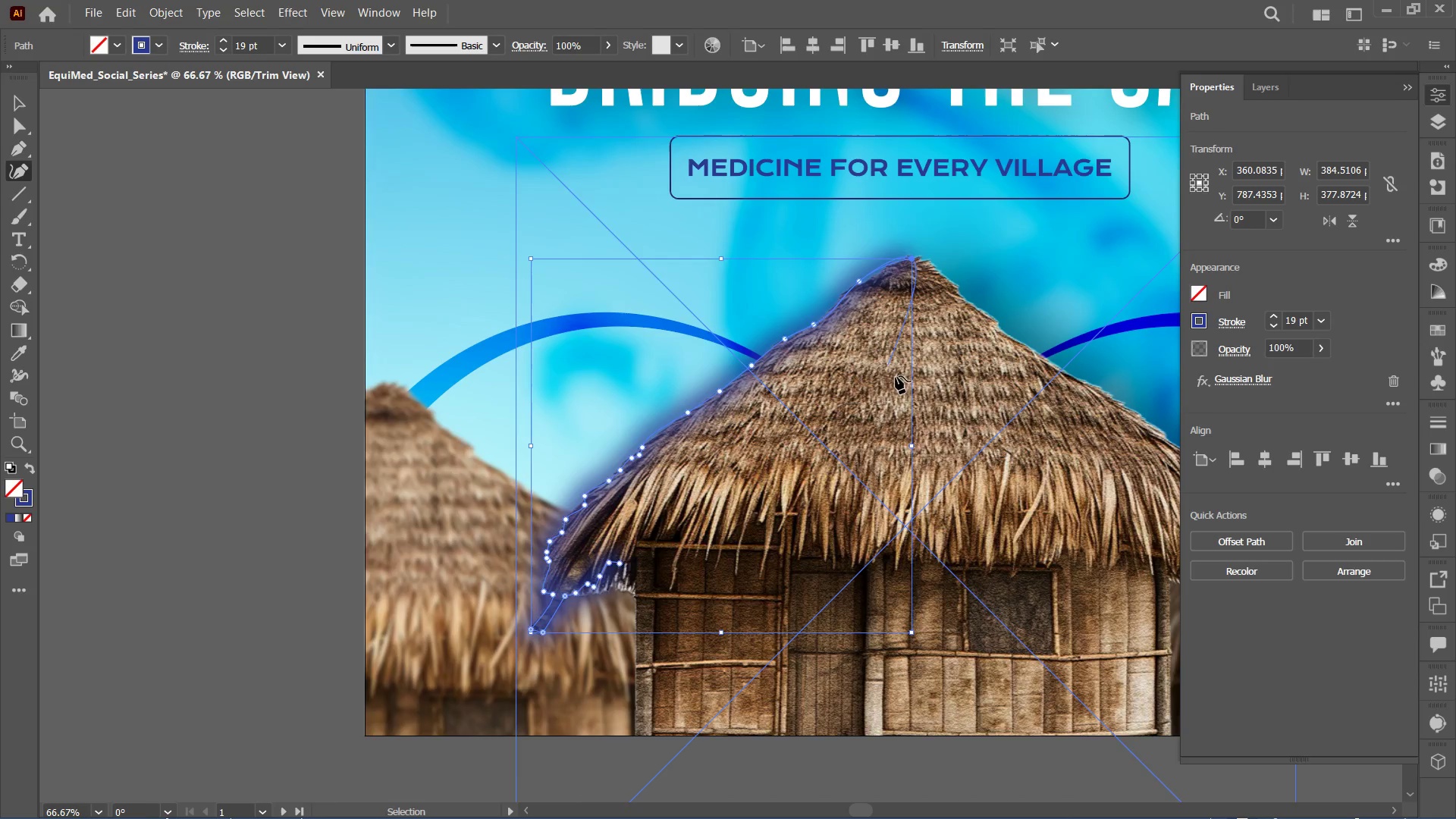 
hold_key(key=Space, duration=0.48)
 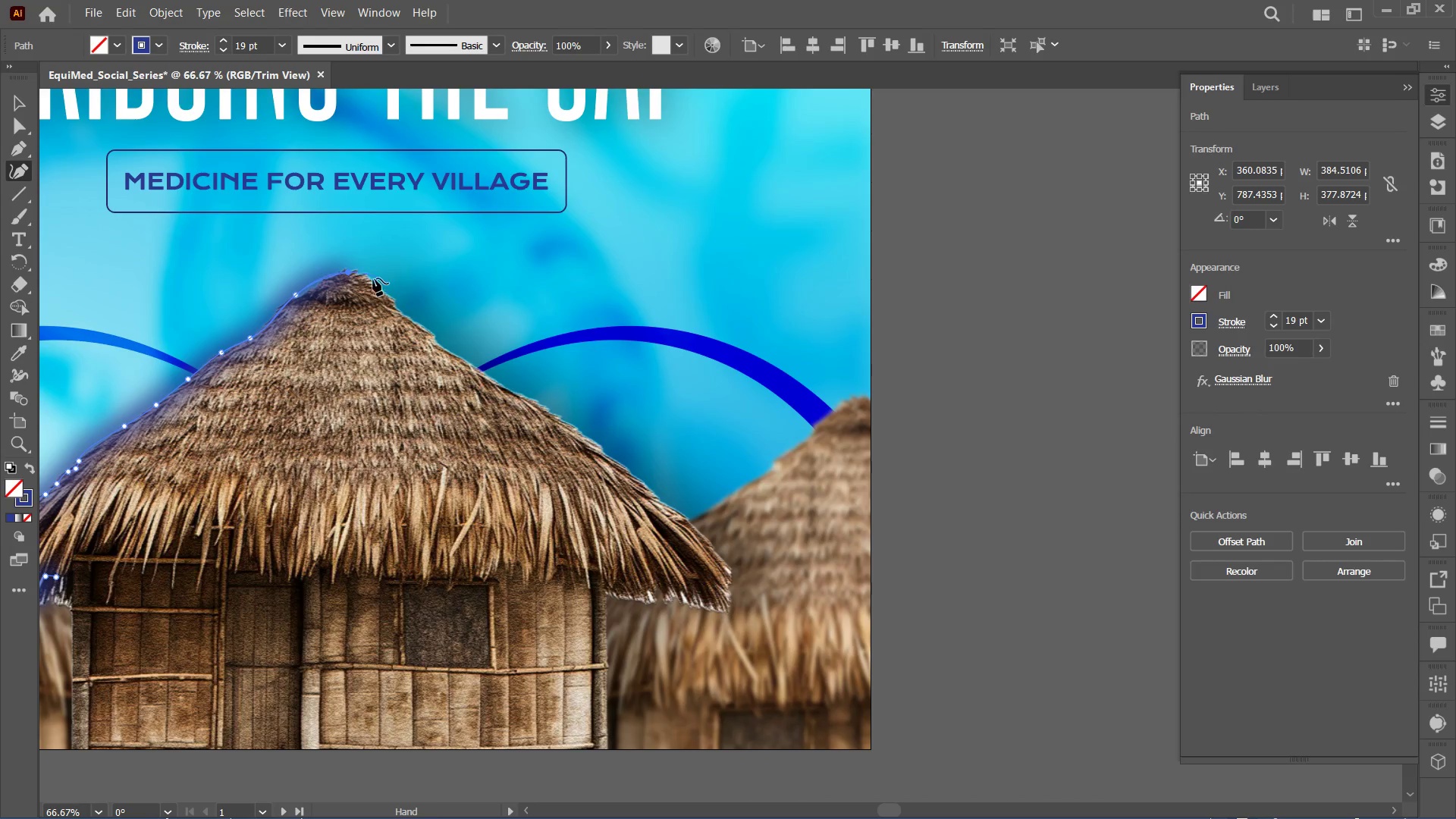 
left_click_drag(start_coordinate=[905, 379], to_coordinate=[341, 393])
 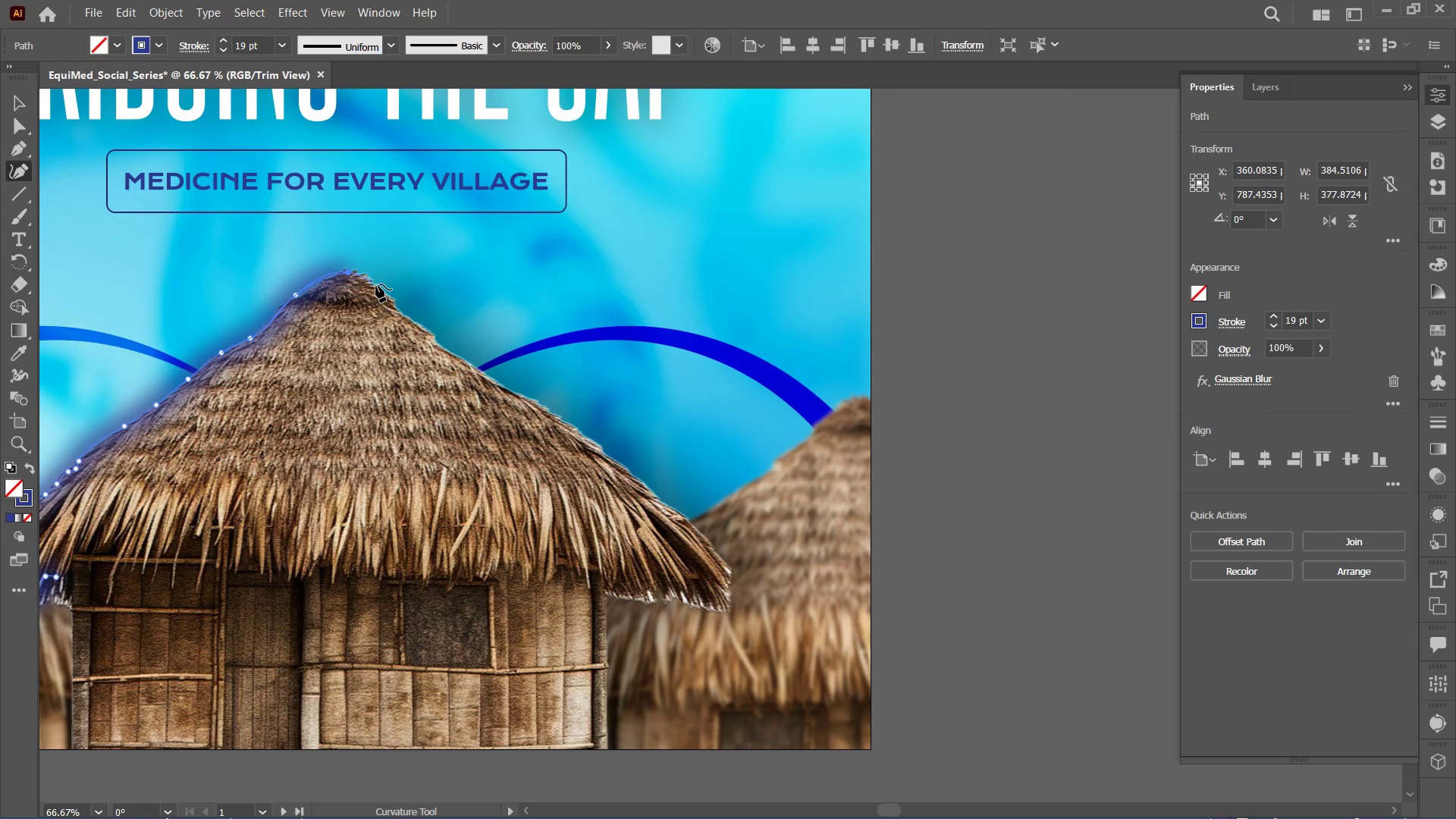 
left_click([378, 284])
 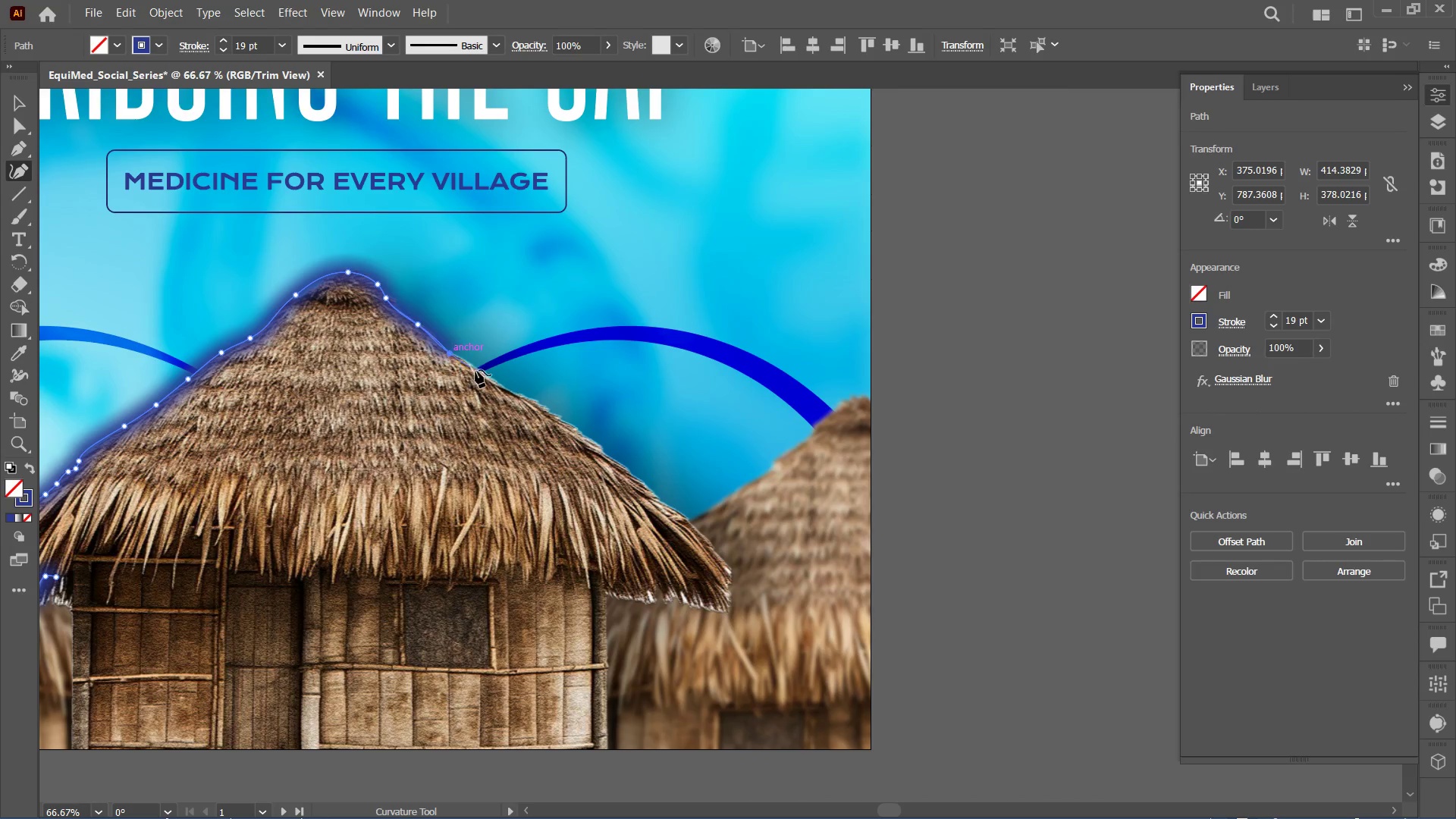 
left_click_drag(start_coordinate=[511, 396], to_coordinate=[516, 400])
 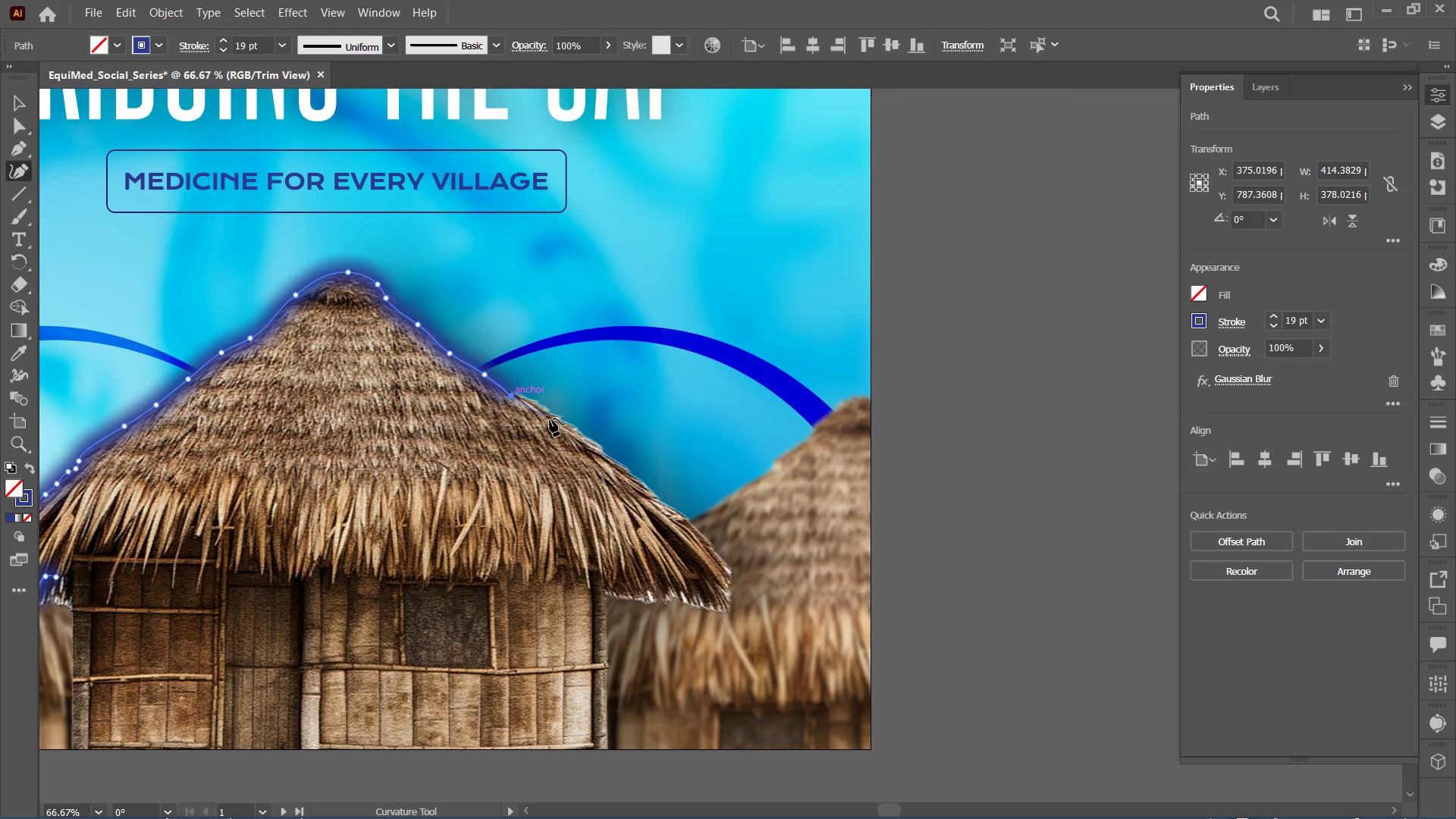 
left_click_drag(start_coordinate=[555, 421], to_coordinate=[562, 425])
 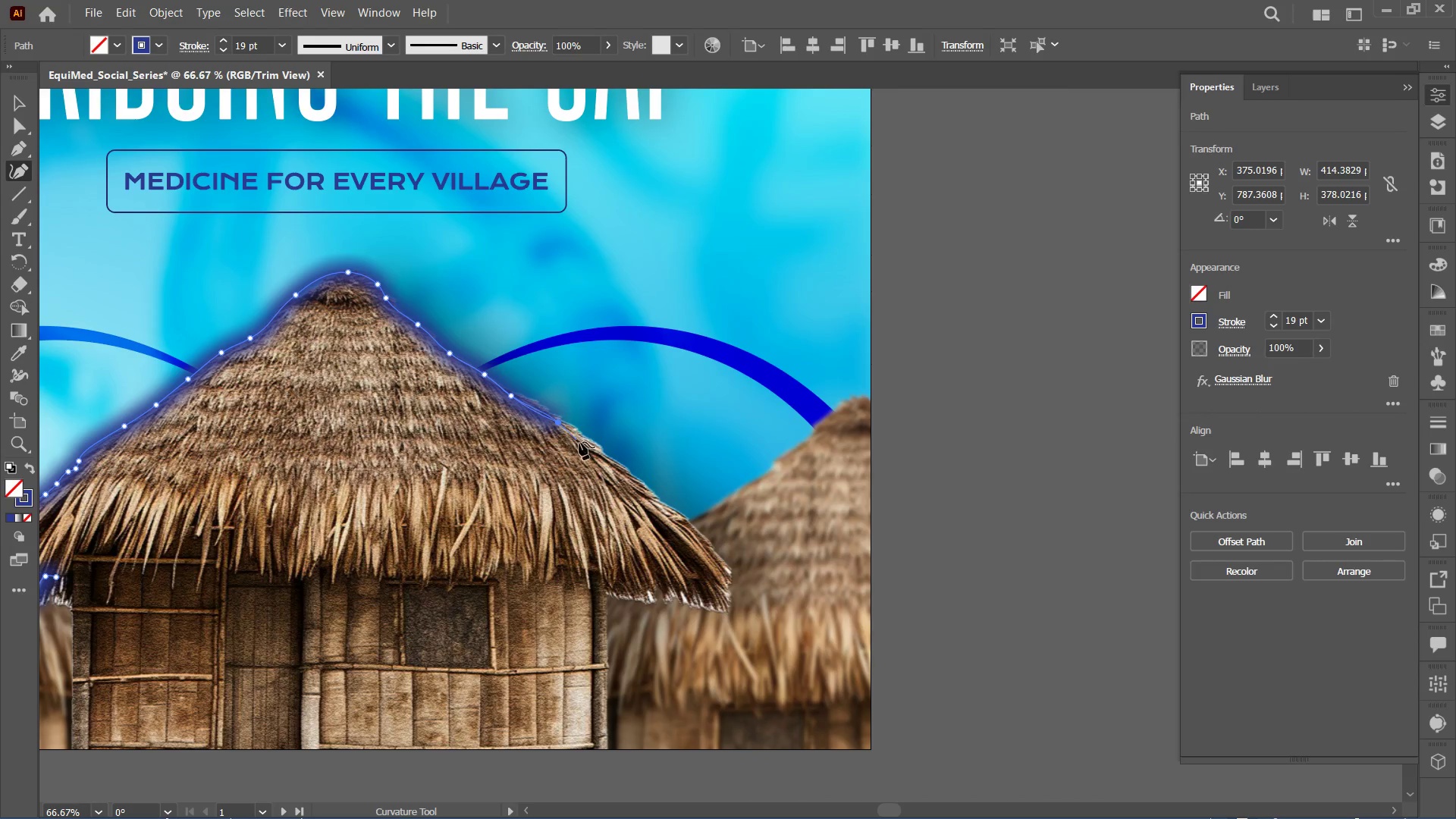 
left_click_drag(start_coordinate=[582, 444], to_coordinate=[588, 447])
 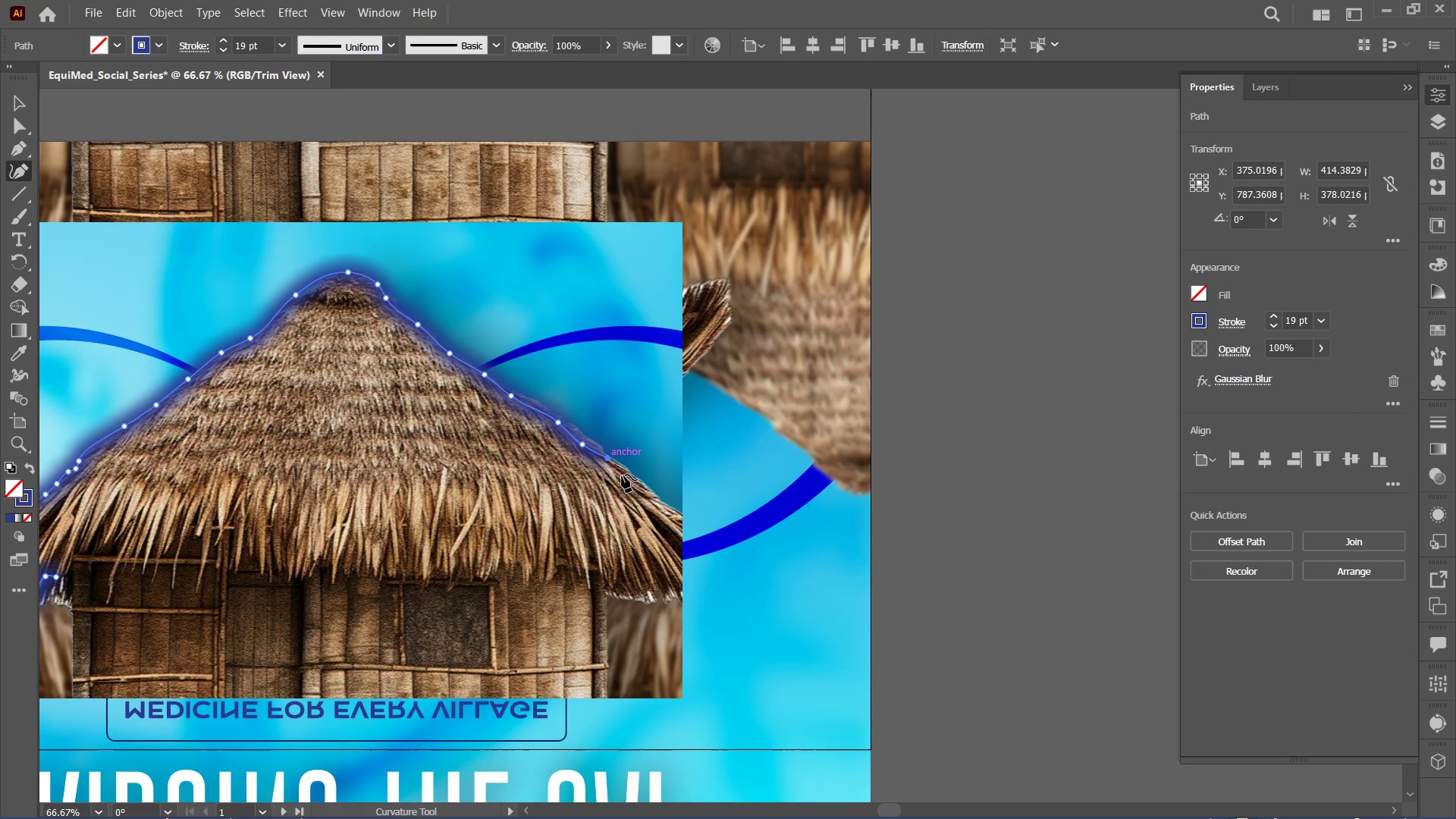 
left_click_drag(start_coordinate=[648, 494], to_coordinate=[656, 501])
 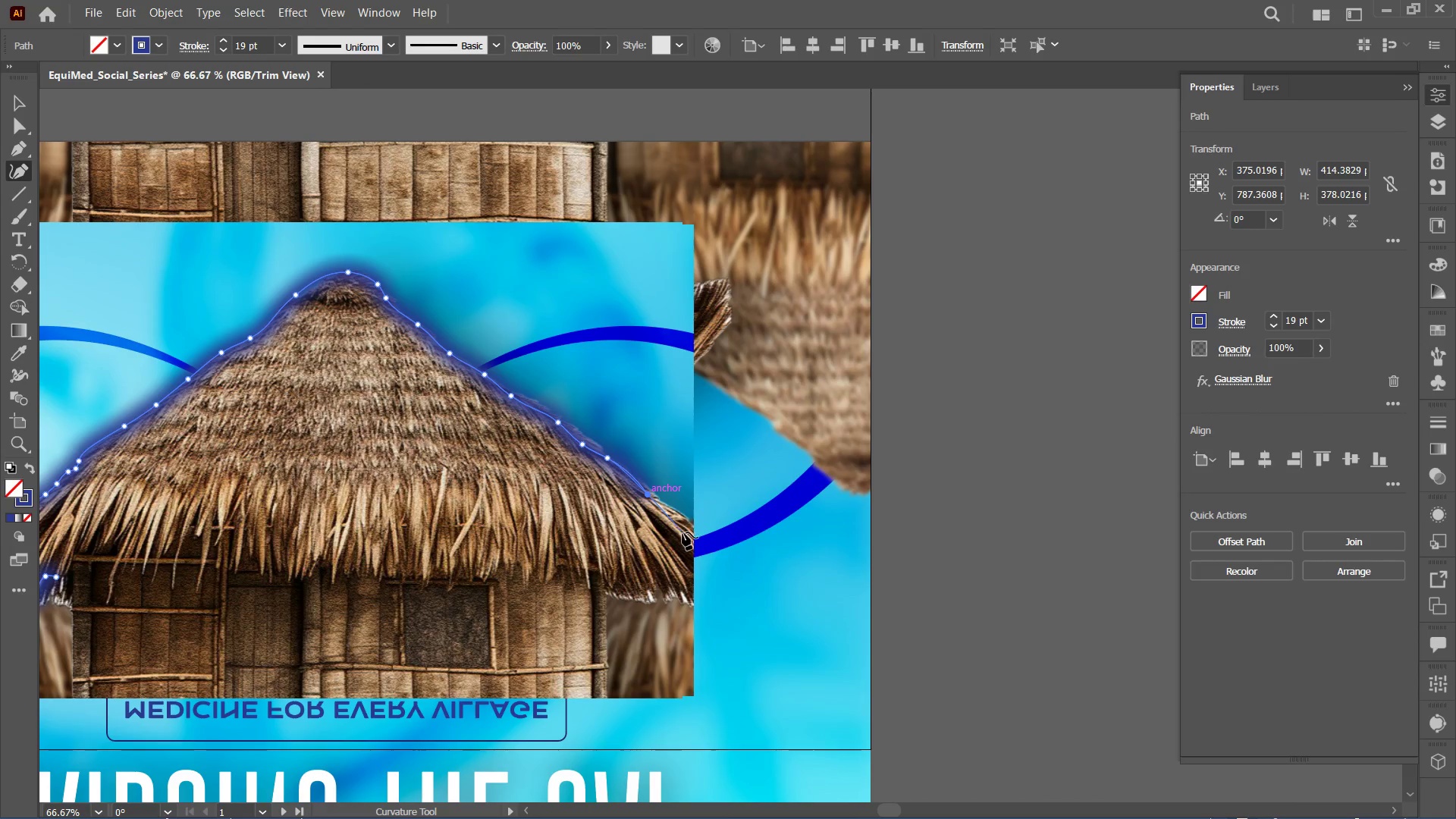 
left_click_drag(start_coordinate=[682, 533], to_coordinate=[686, 540])
 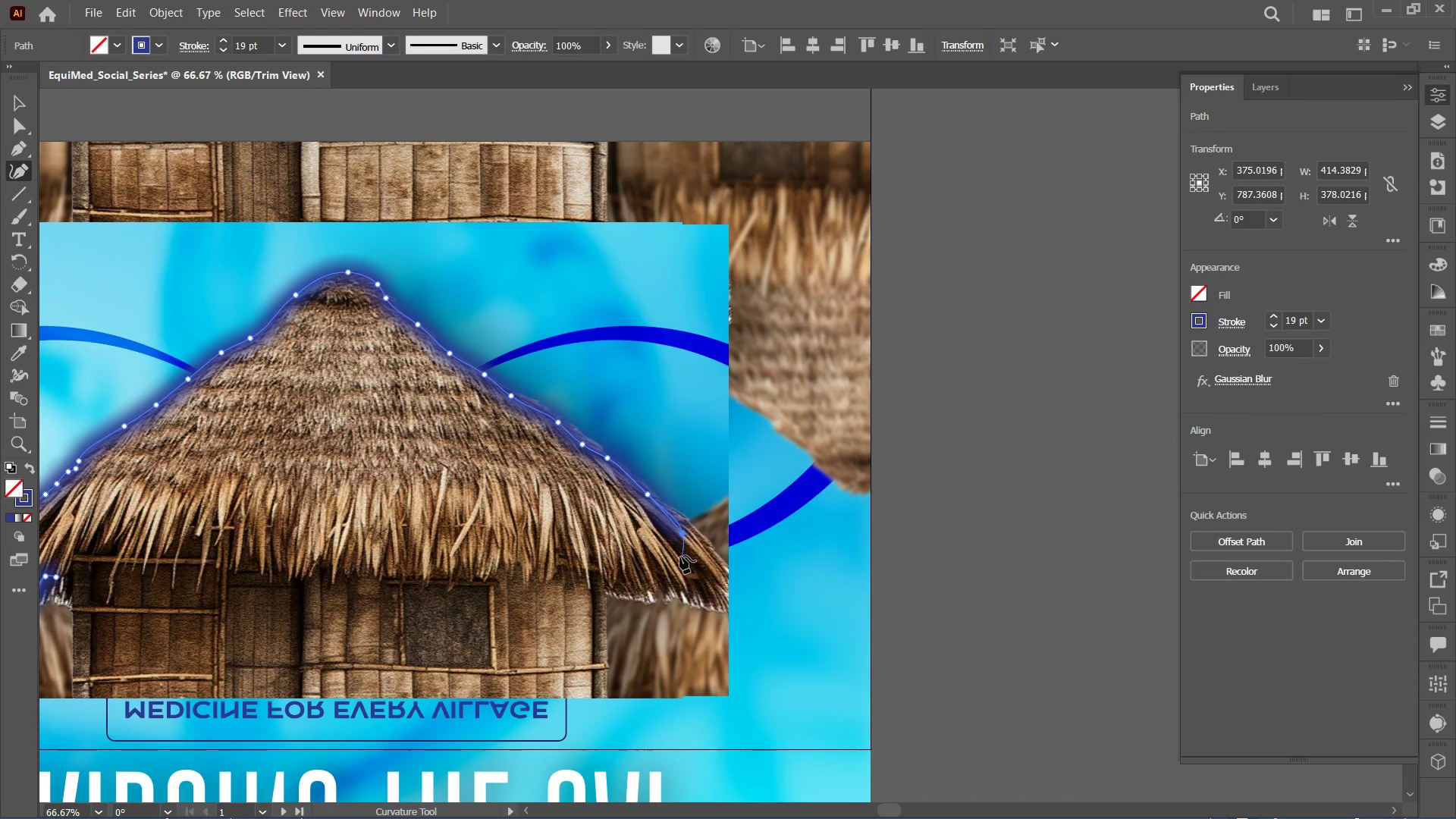 
left_click_drag(start_coordinate=[675, 554], to_coordinate=[663, 549])
 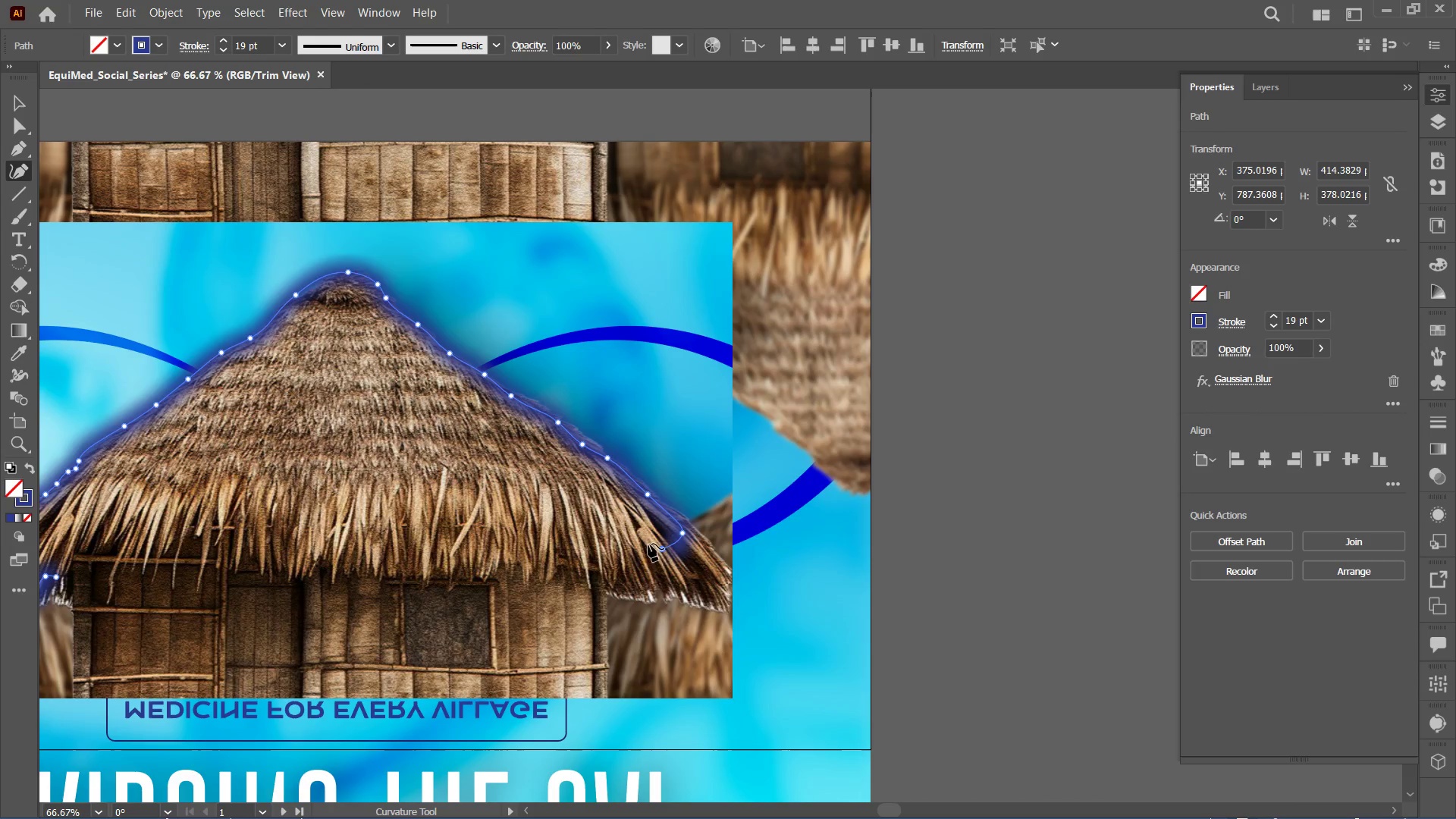 
left_click_drag(start_coordinate=[662, 549], to_coordinate=[583, 526])
 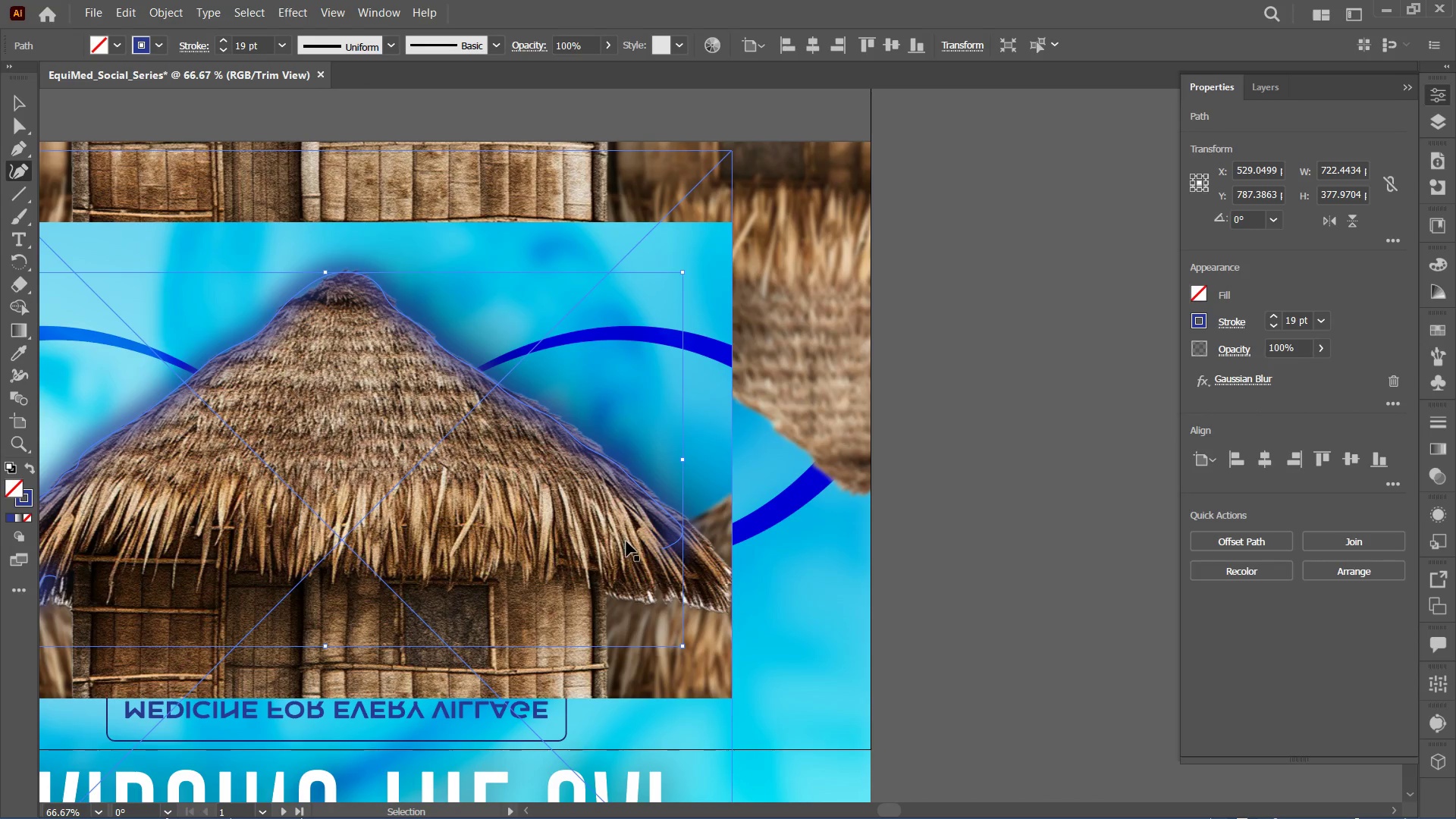 
hold_key(key=Space, duration=0.42)
 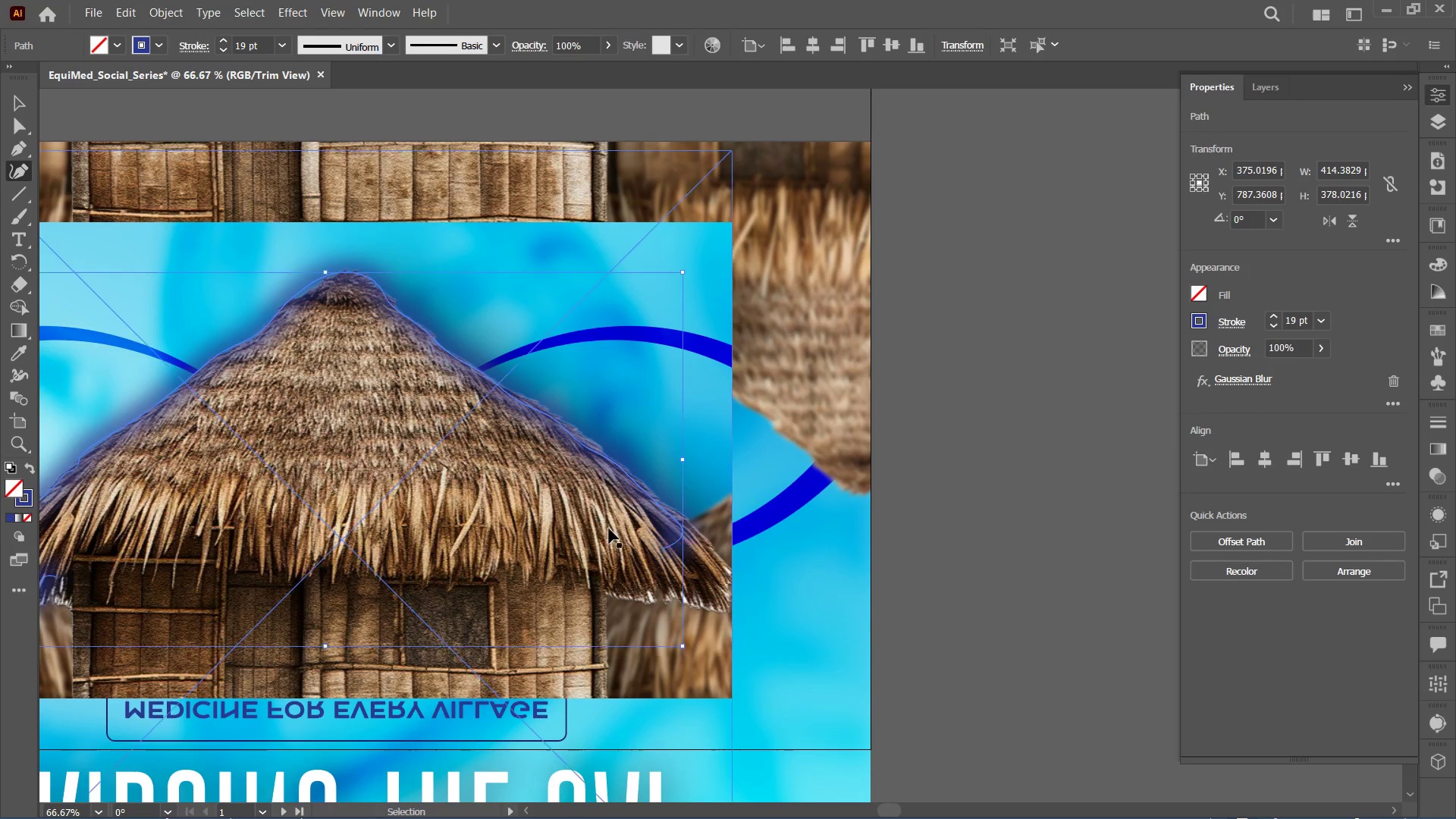 
key(Control+Z)
 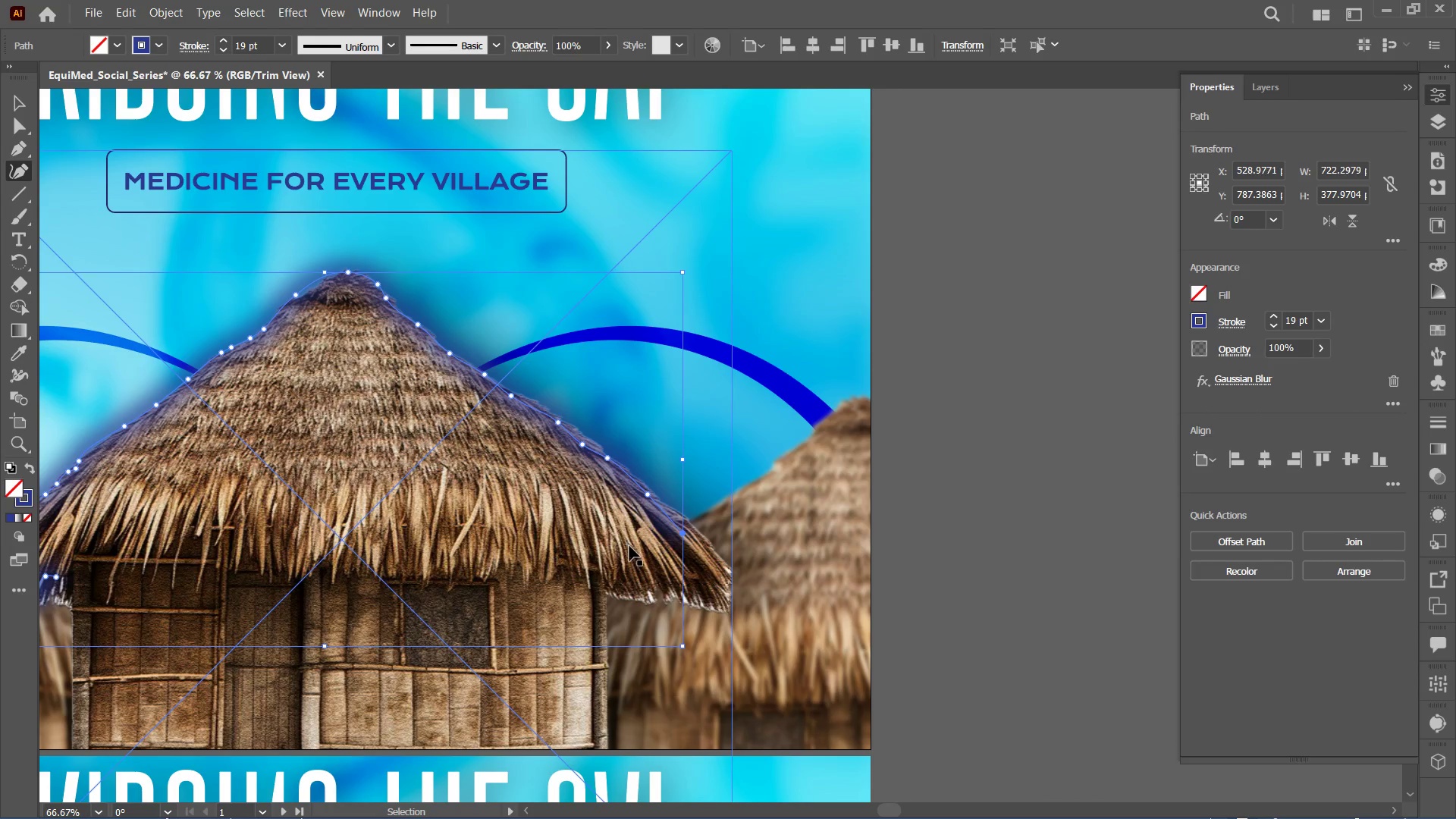 
hold_key(key=Space, duration=0.5)
 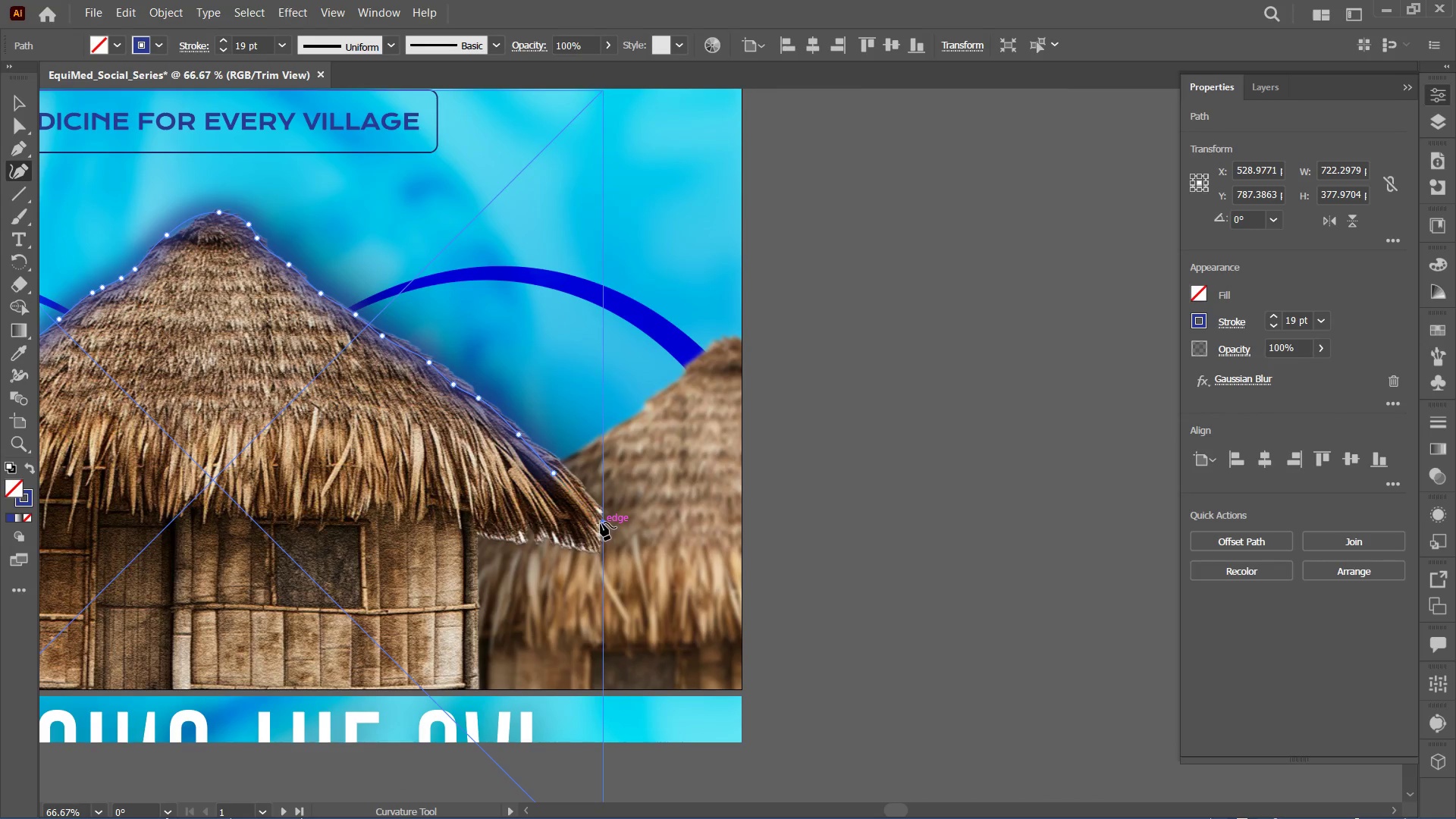 
left_click_drag(start_coordinate=[648, 550], to_coordinate=[518, 488])
 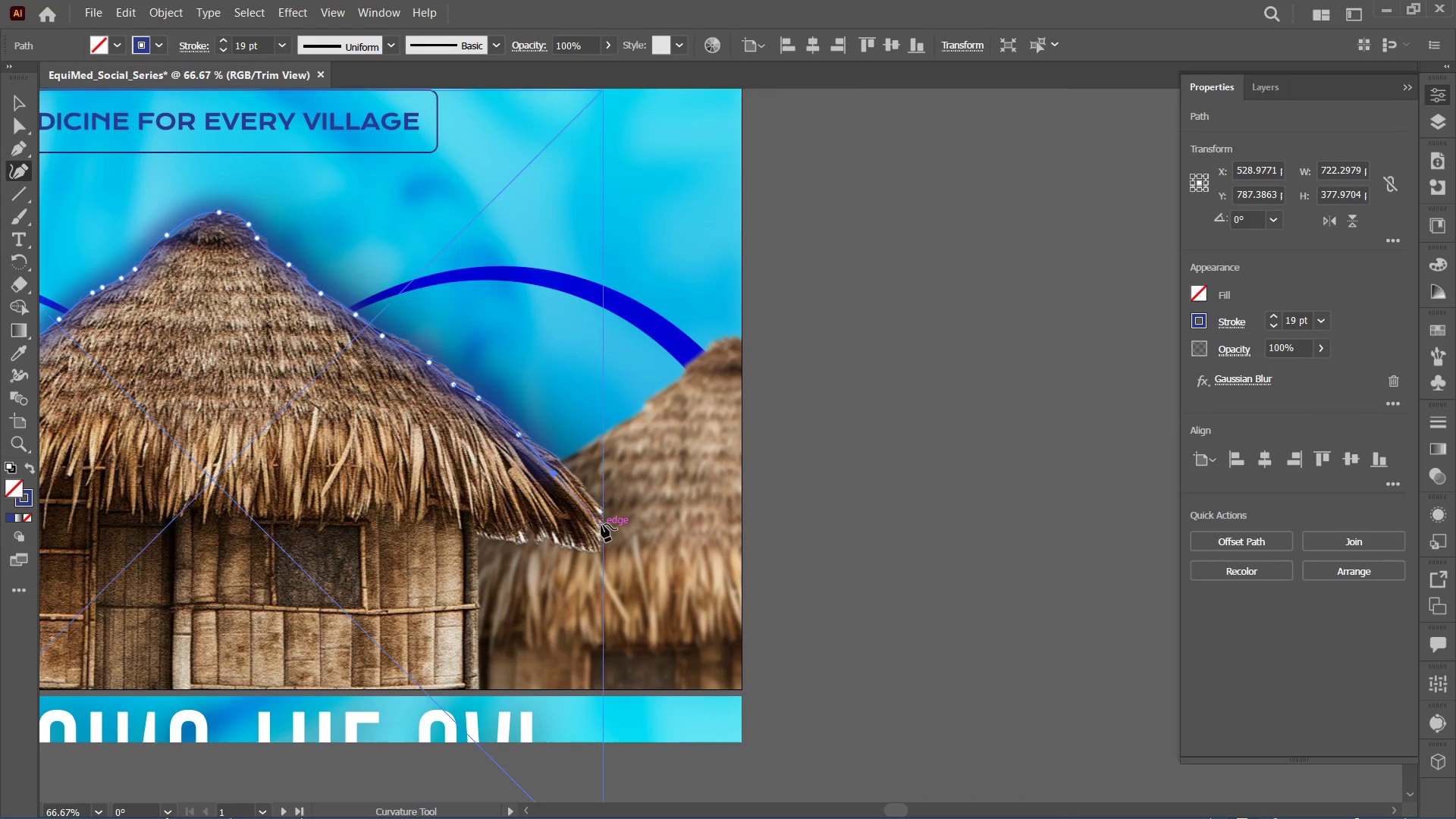 
left_click([601, 522])
 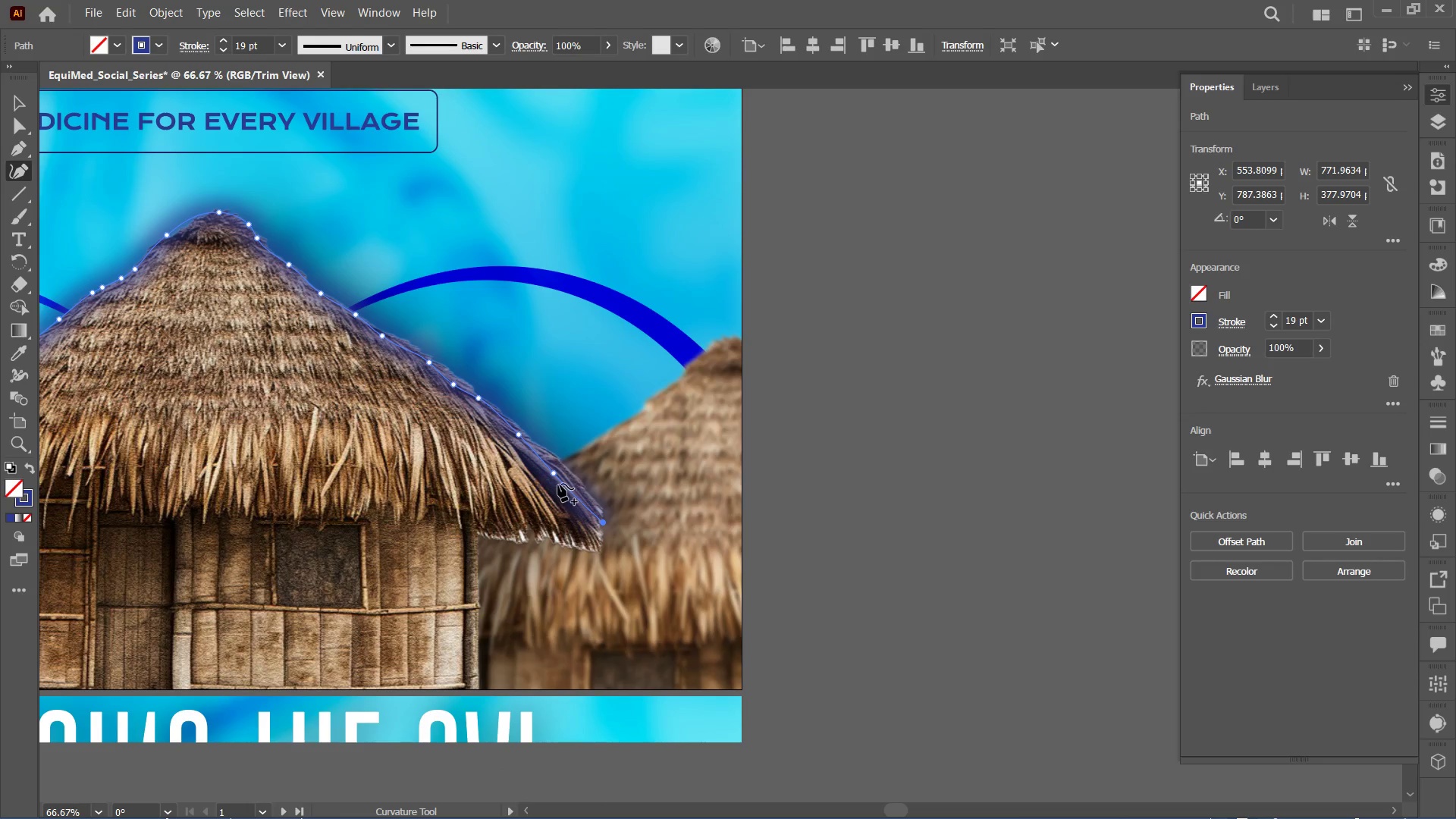 
left_click_drag(start_coordinate=[558, 474], to_coordinate=[572, 471])
 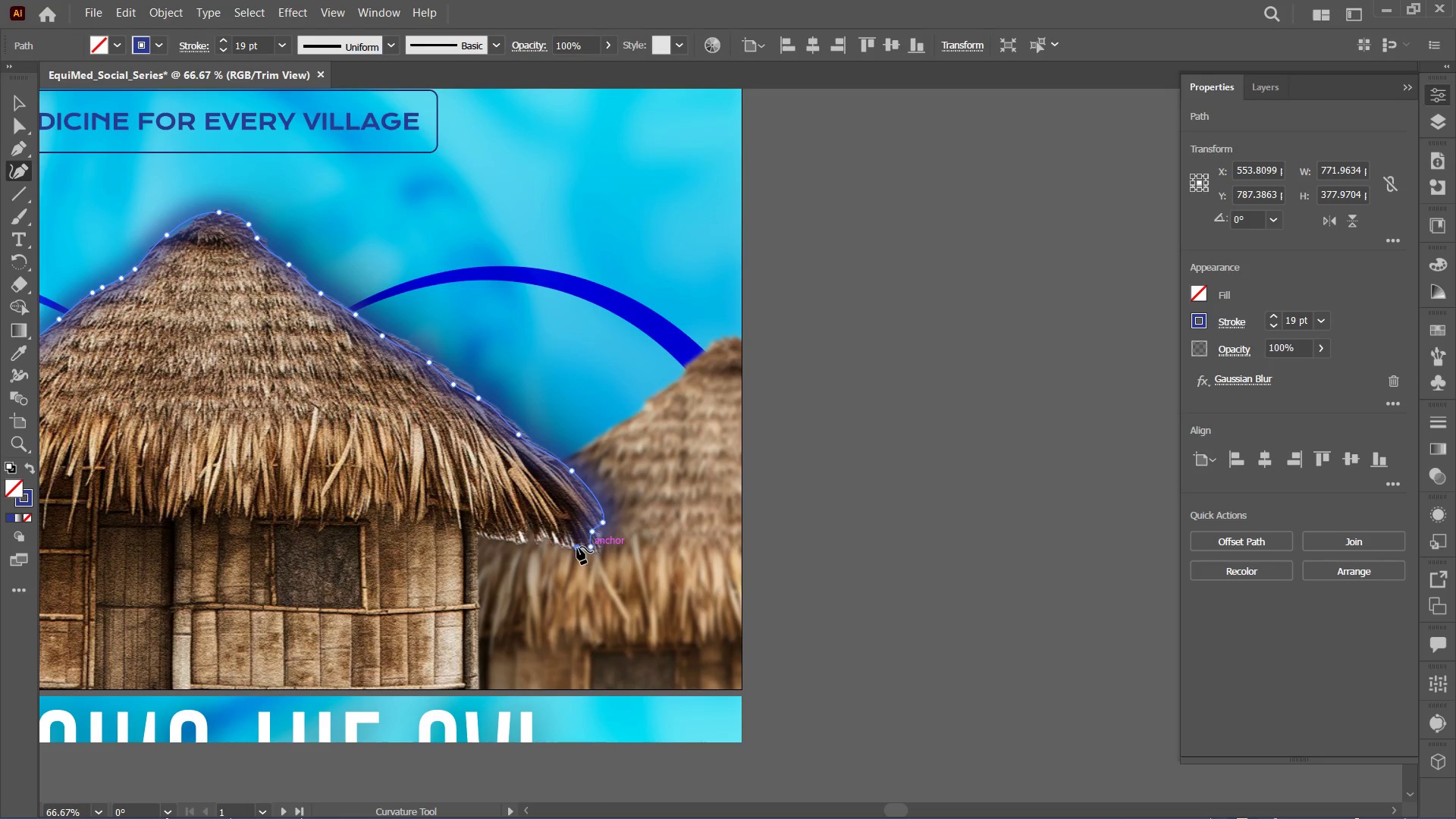 
triple_click([557, 541])
 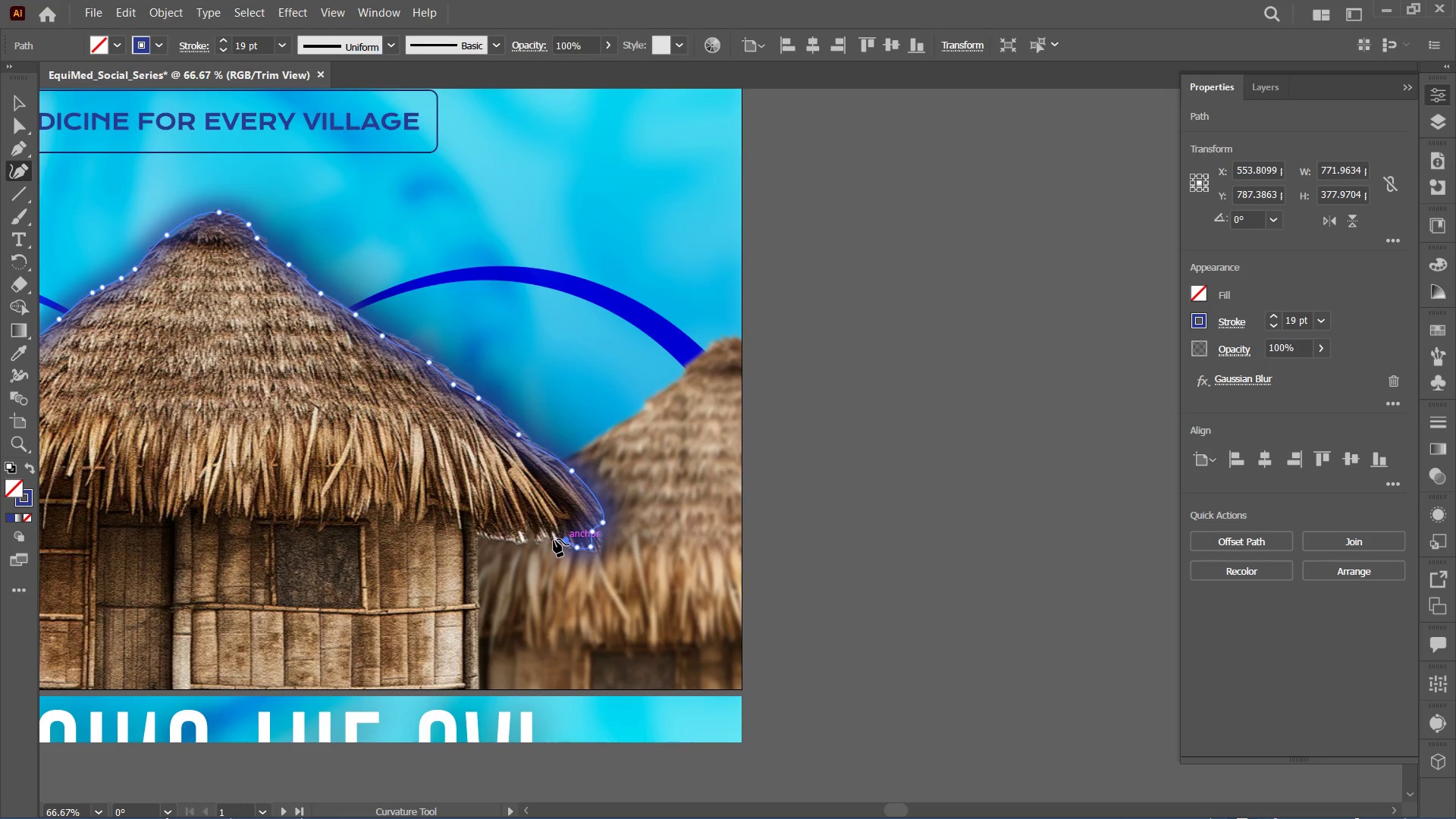 
triple_click([553, 537])
 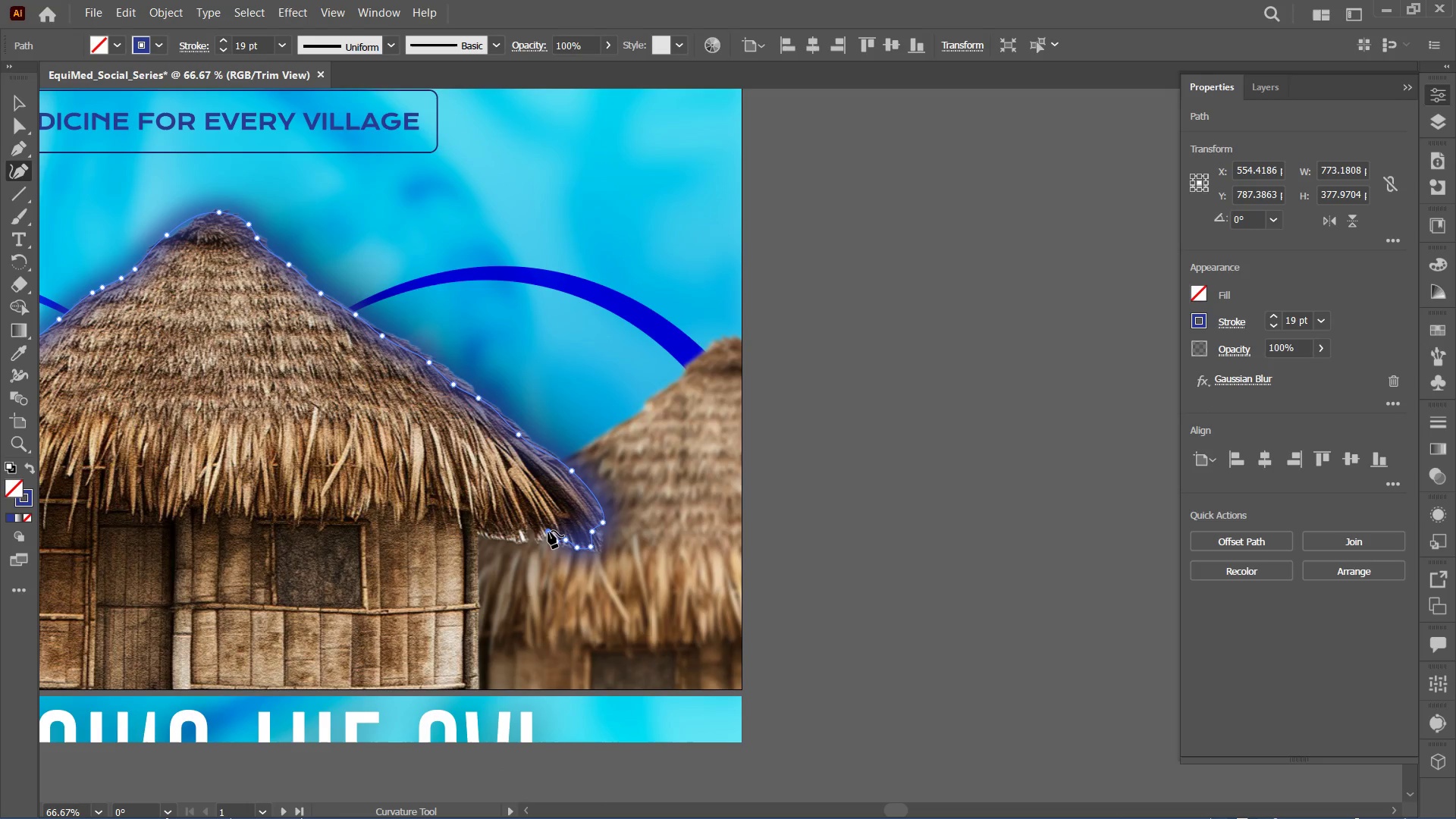 
double_click([543, 536])
 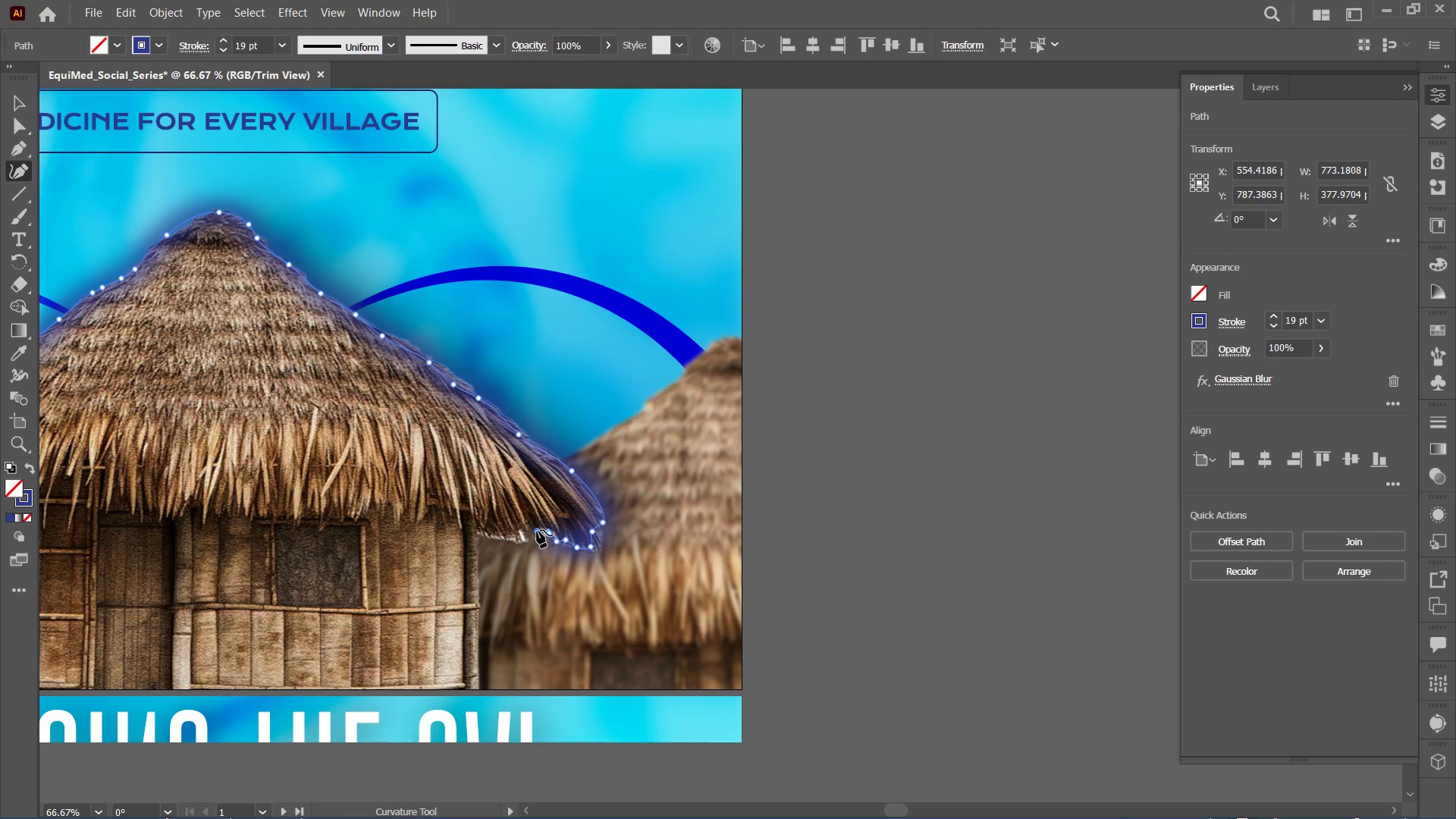 
triple_click([532, 538])
 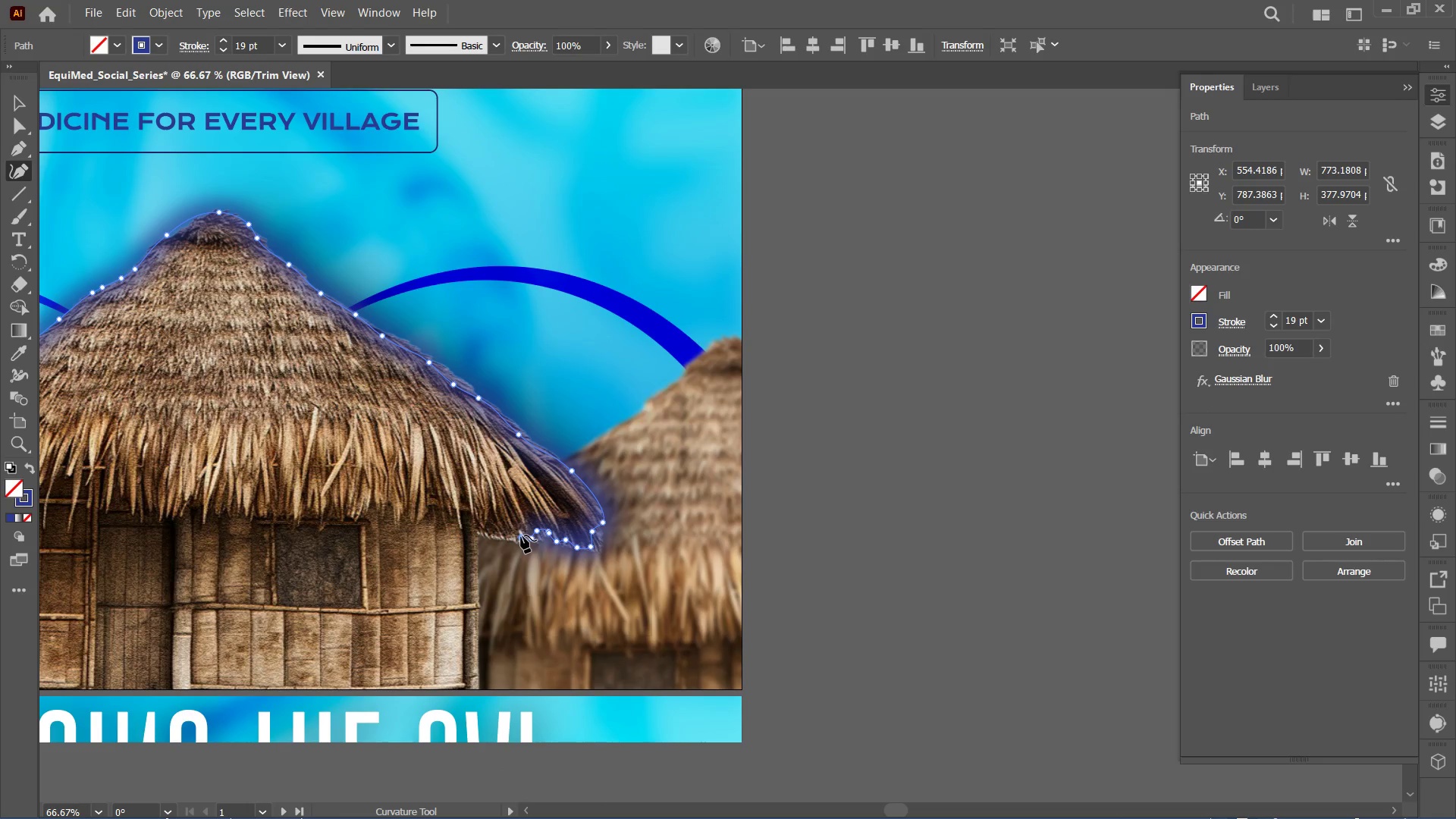 
triple_click([516, 534])
 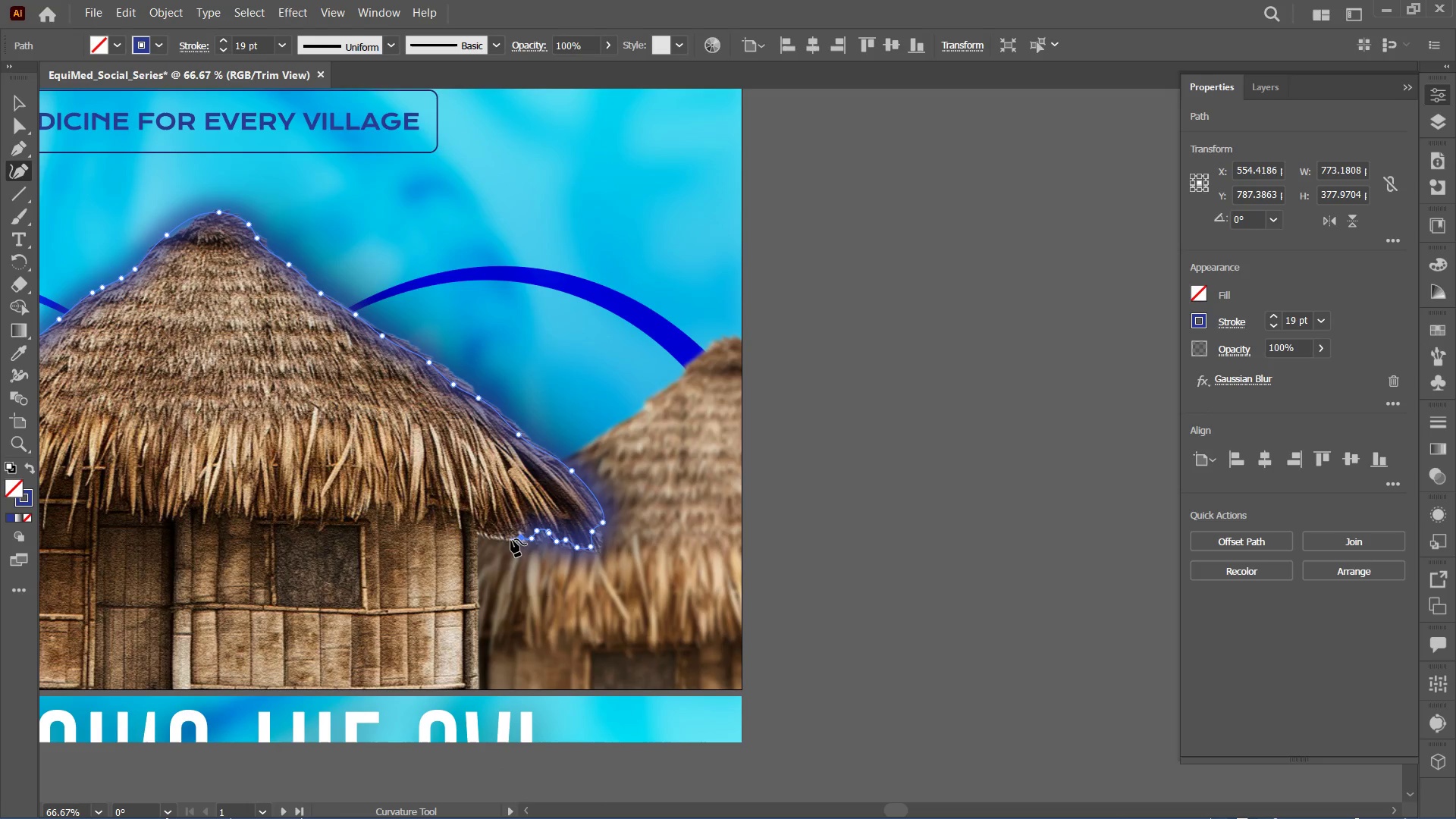 
triple_click([511, 539])
 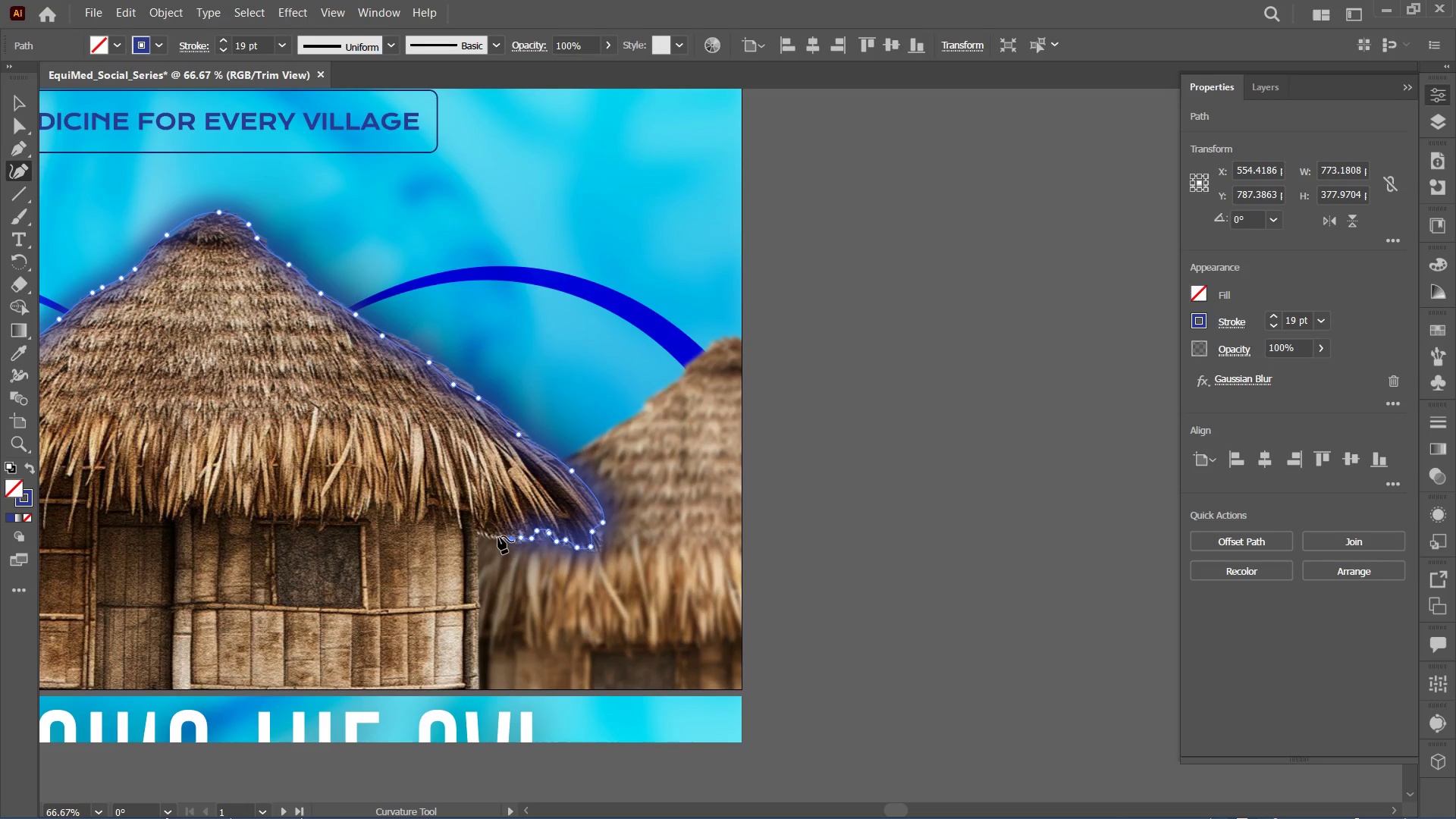 
triple_click([498, 536])
 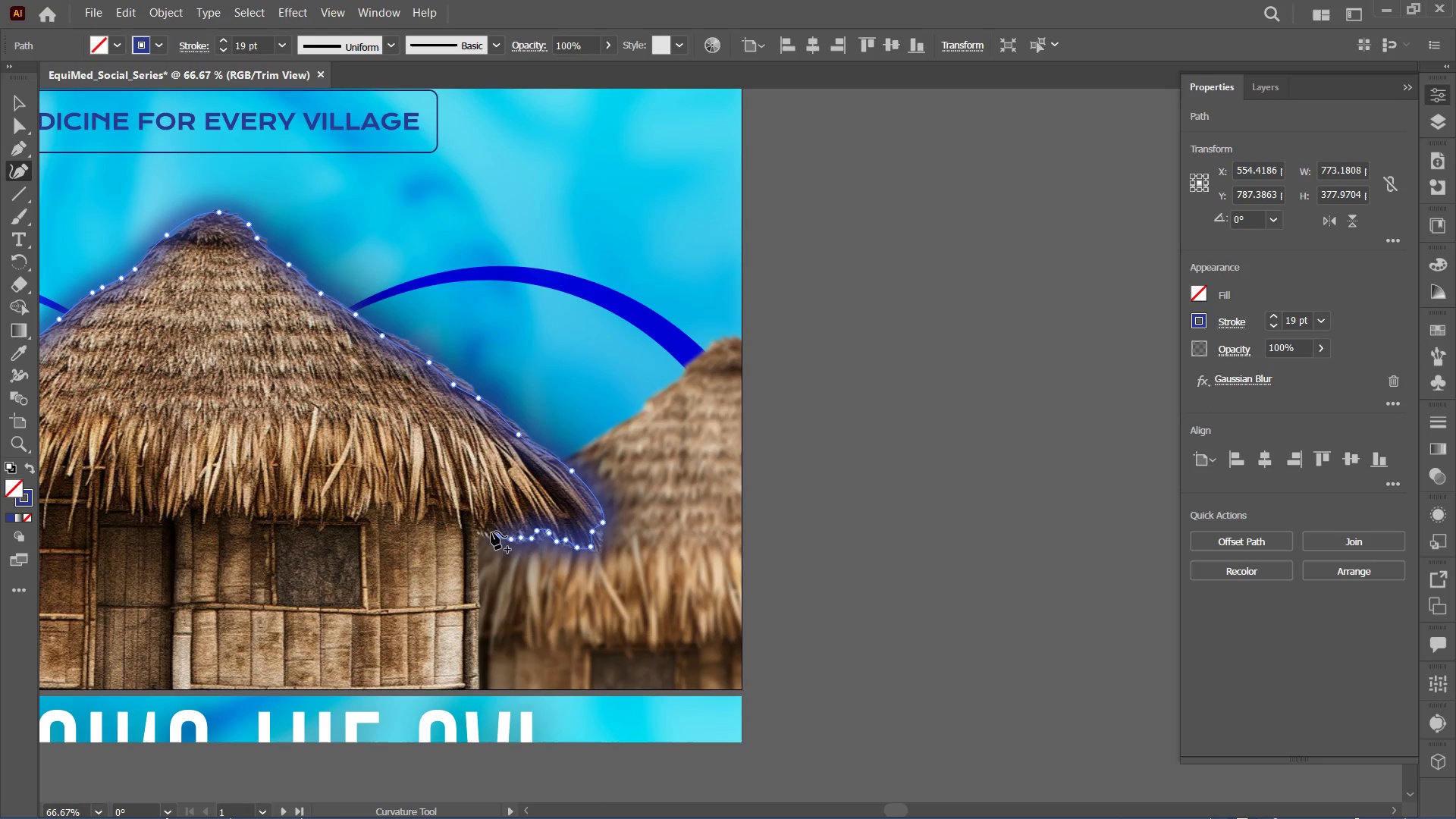 
left_click([486, 524])
 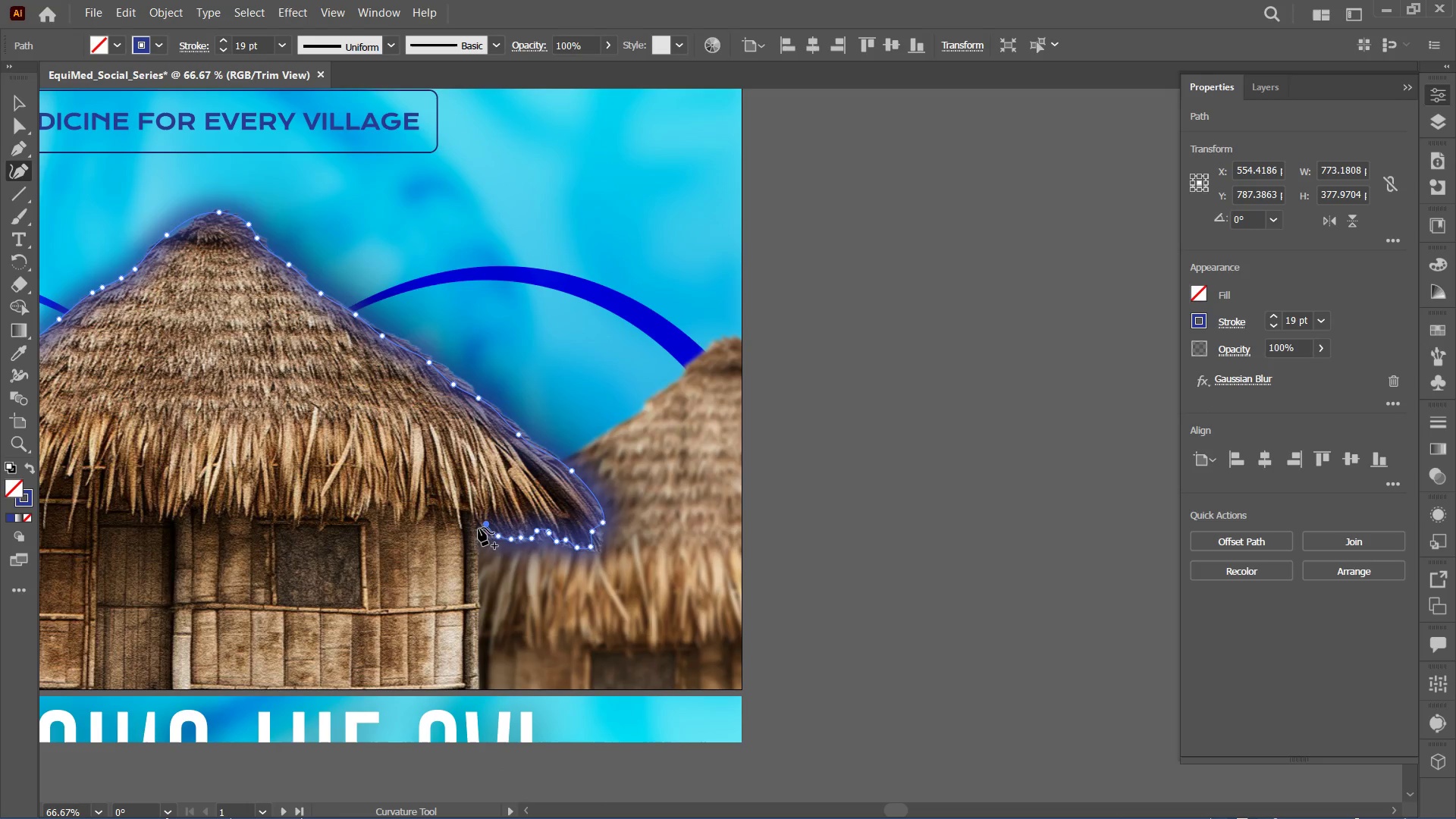 
triple_click([479, 532])
 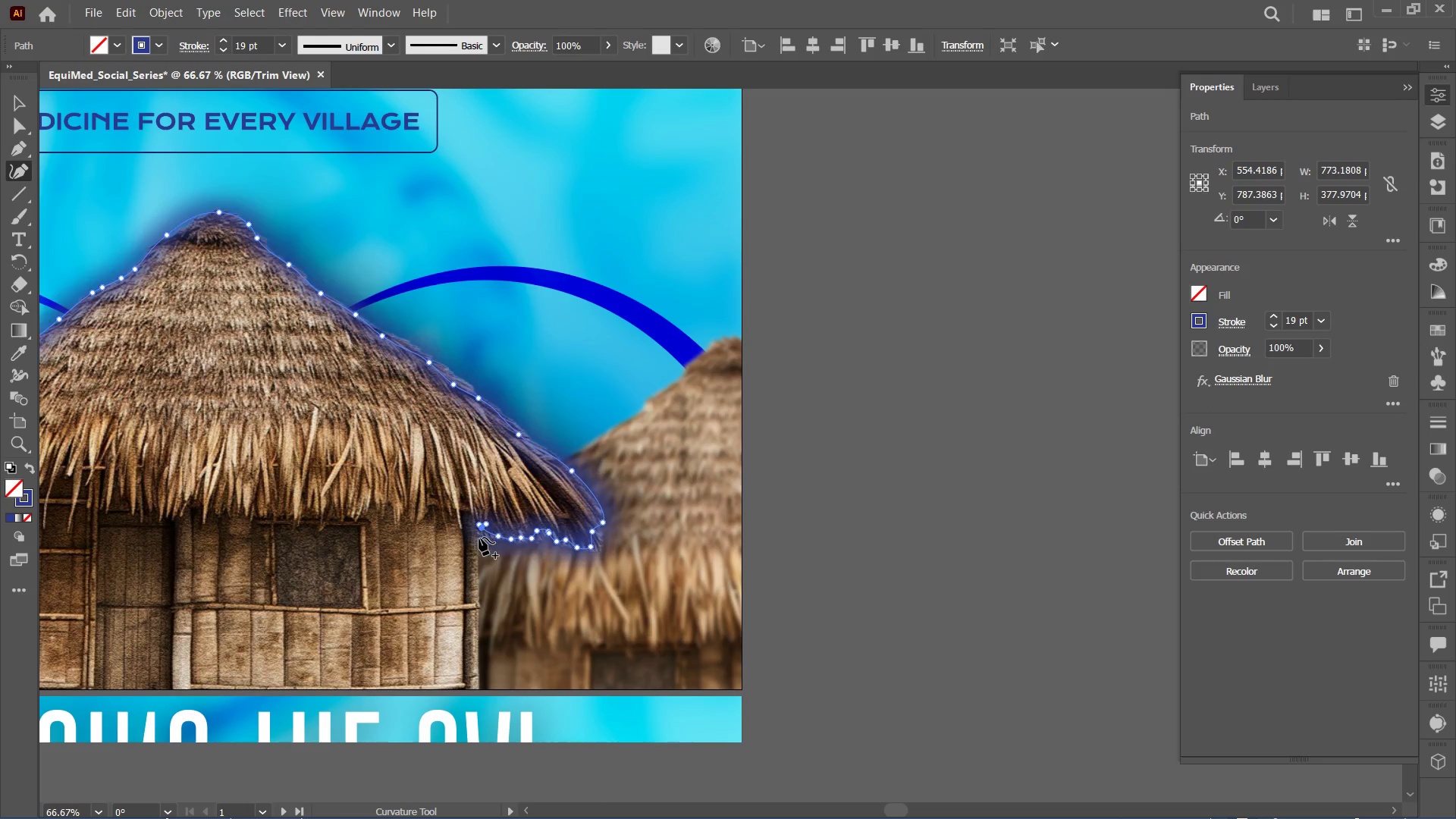 
left_click_drag(start_coordinate=[481, 544], to_coordinate=[483, 551])
 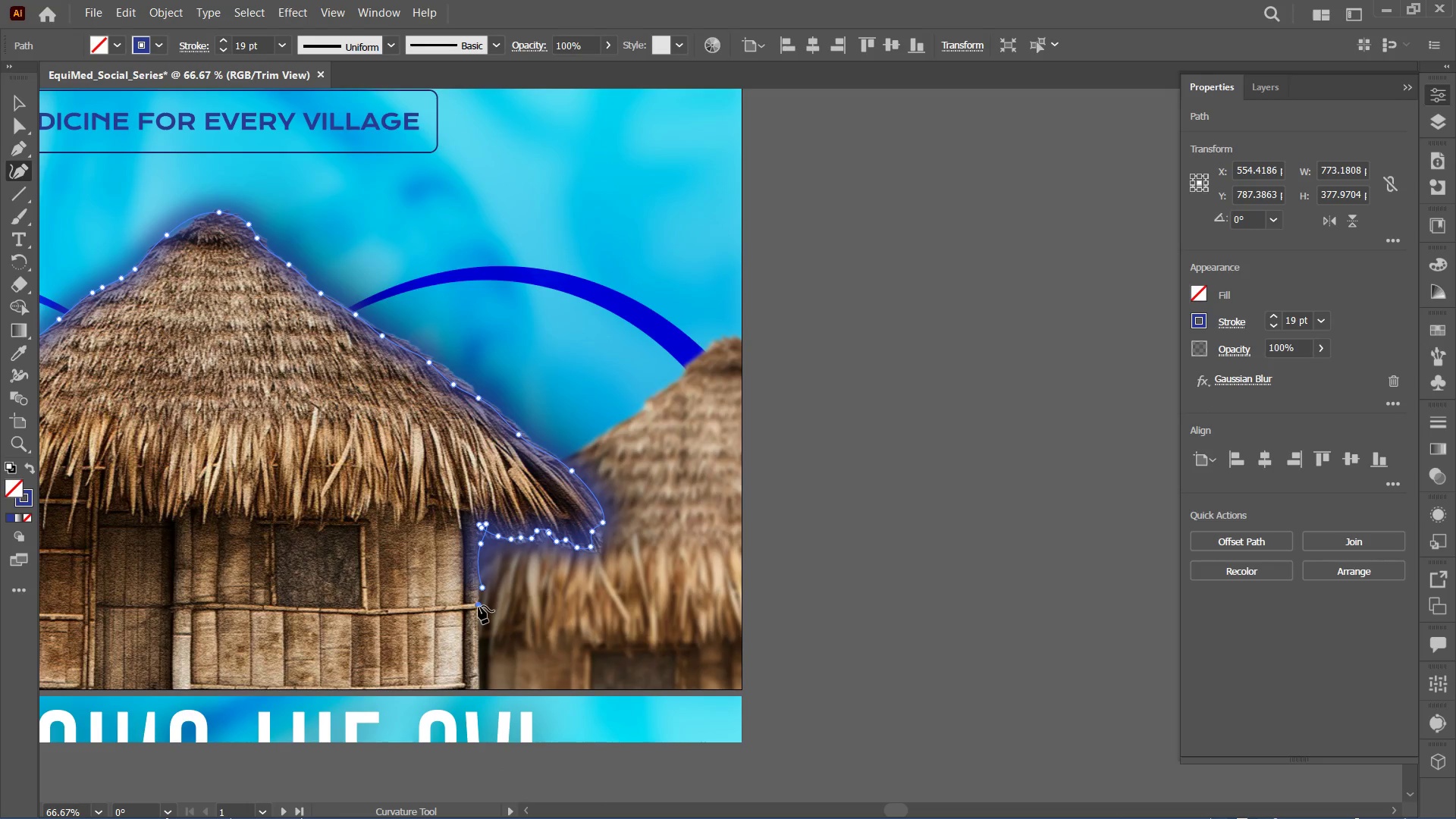 
left_click_drag(start_coordinate=[484, 636], to_coordinate=[485, 645])
 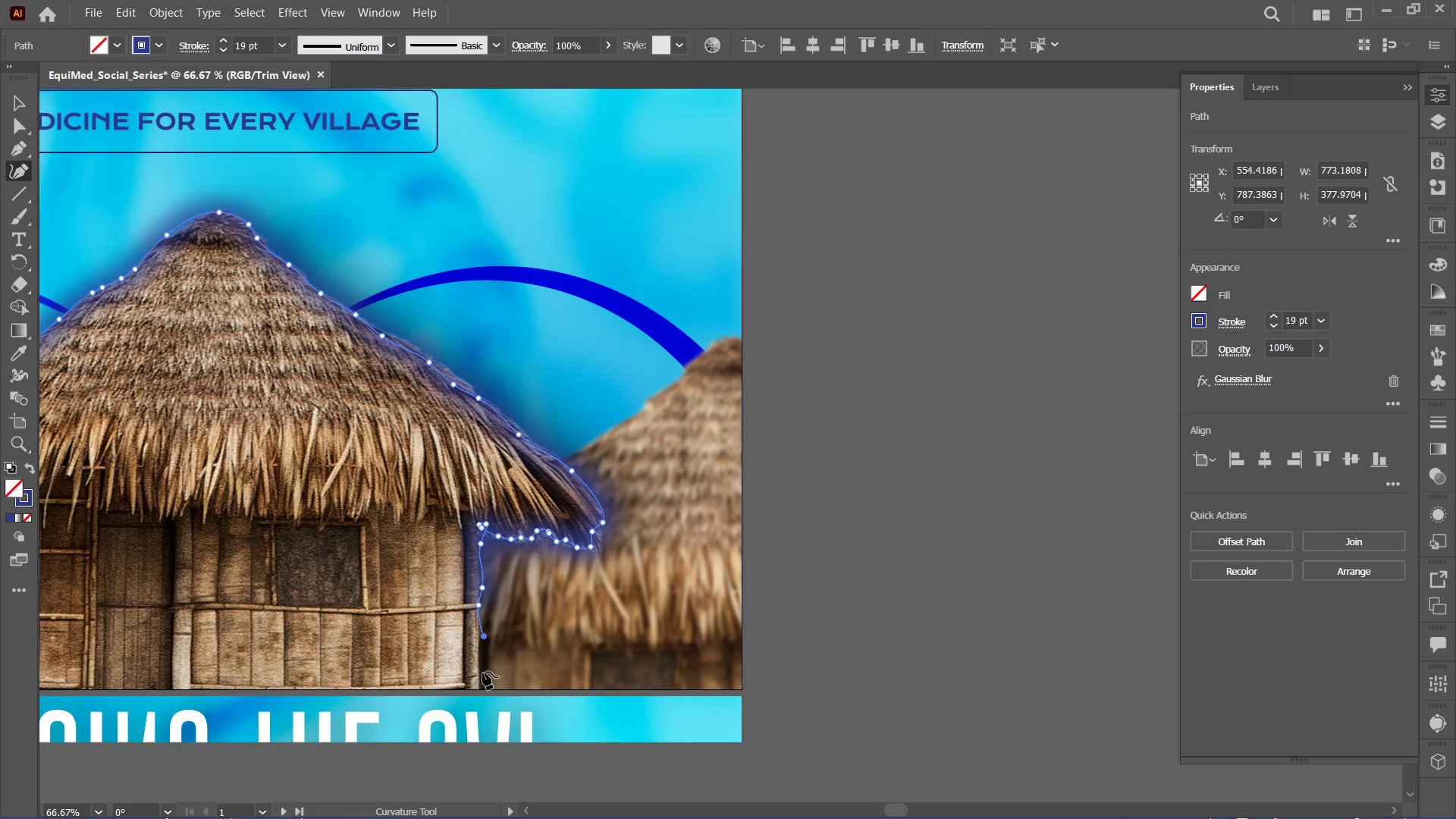 
left_click_drag(start_coordinate=[483, 676], to_coordinate=[483, 684])
 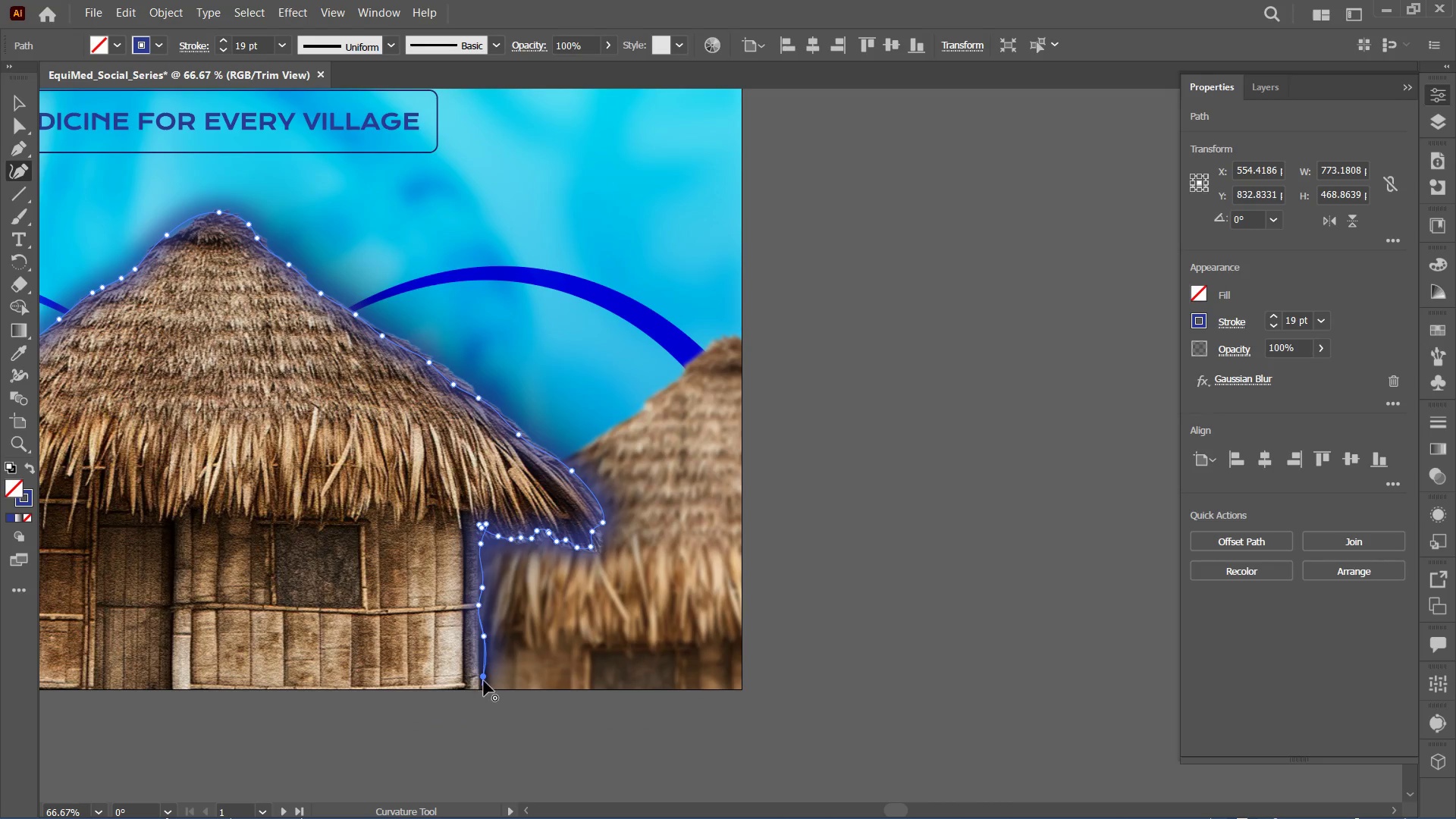 
left_click_drag(start_coordinate=[485, 679], to_coordinate=[482, 690])
 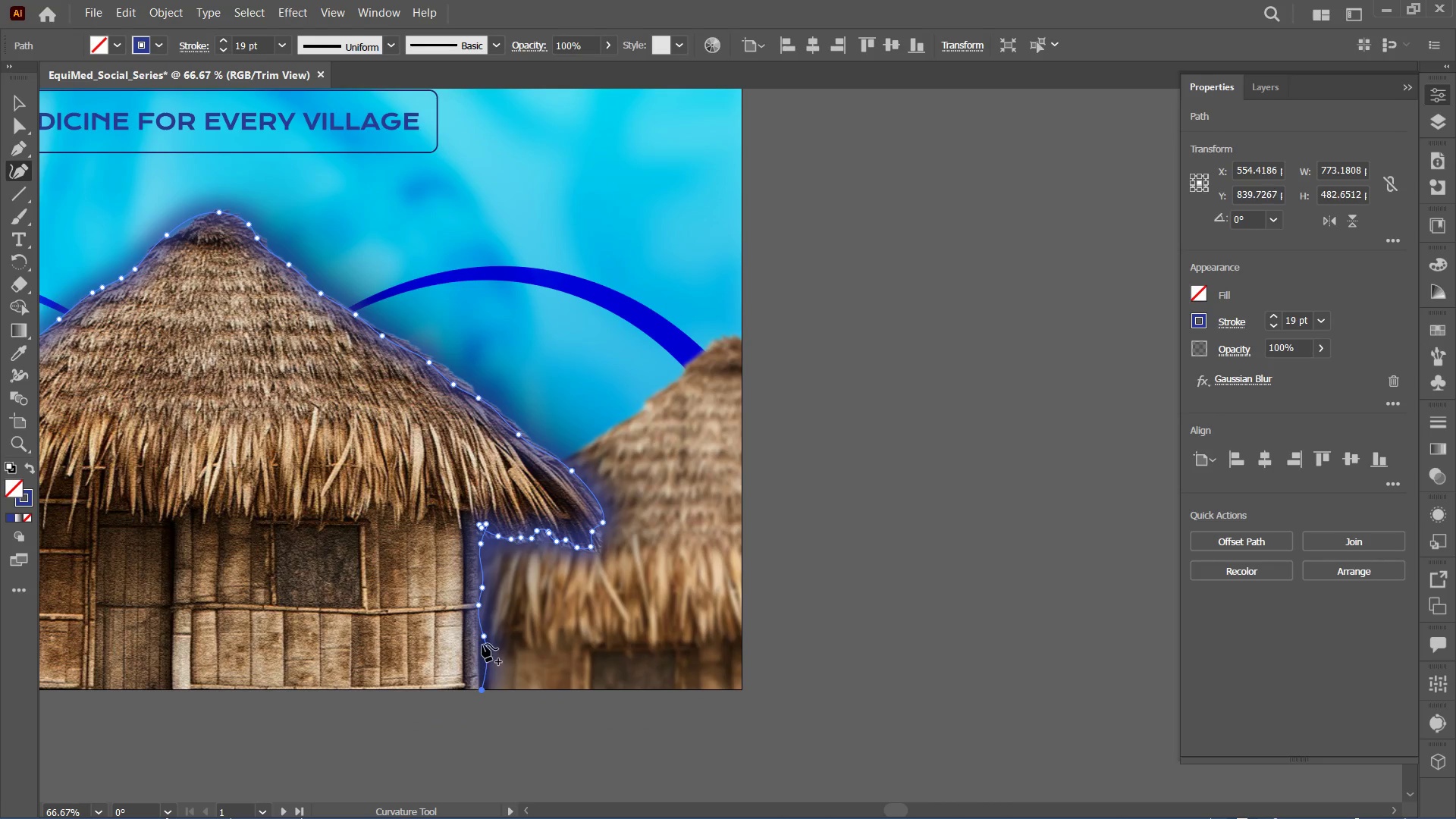 
left_click_drag(start_coordinate=[483, 640], to_coordinate=[479, 639])
 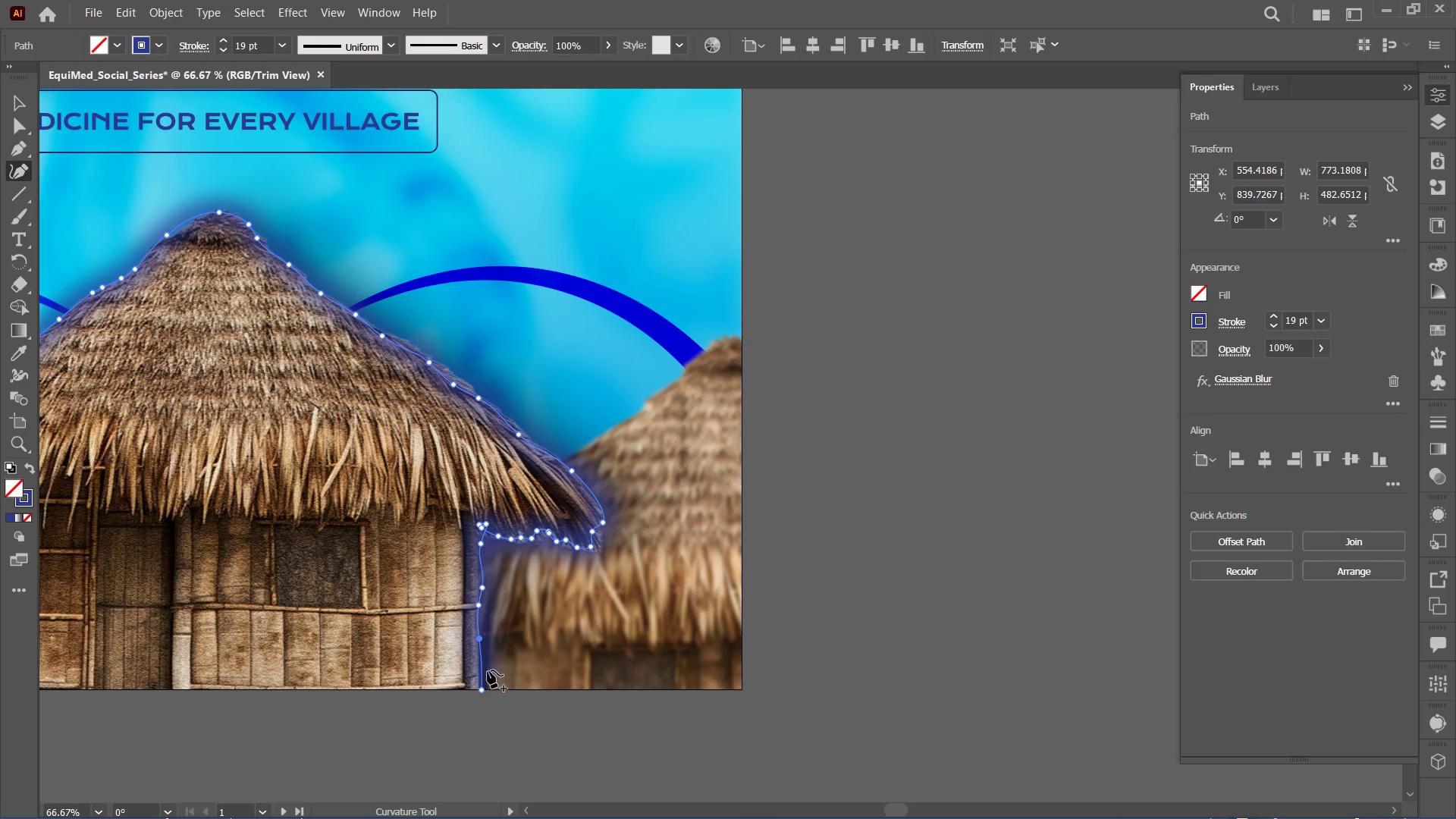 
hold_key(key=Space, duration=0.62)
 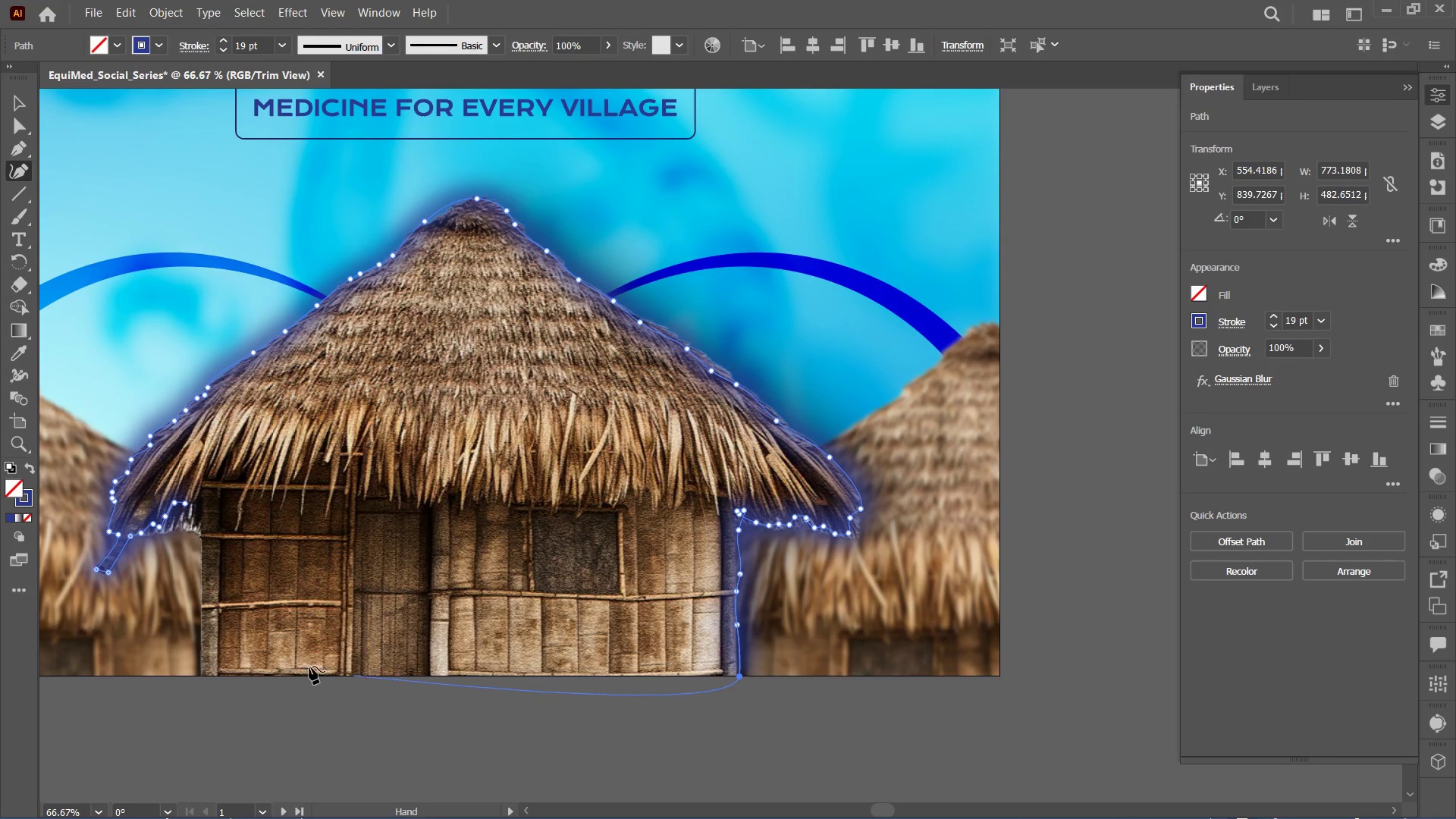 
left_click_drag(start_coordinate=[482, 669], to_coordinate=[740, 655])
 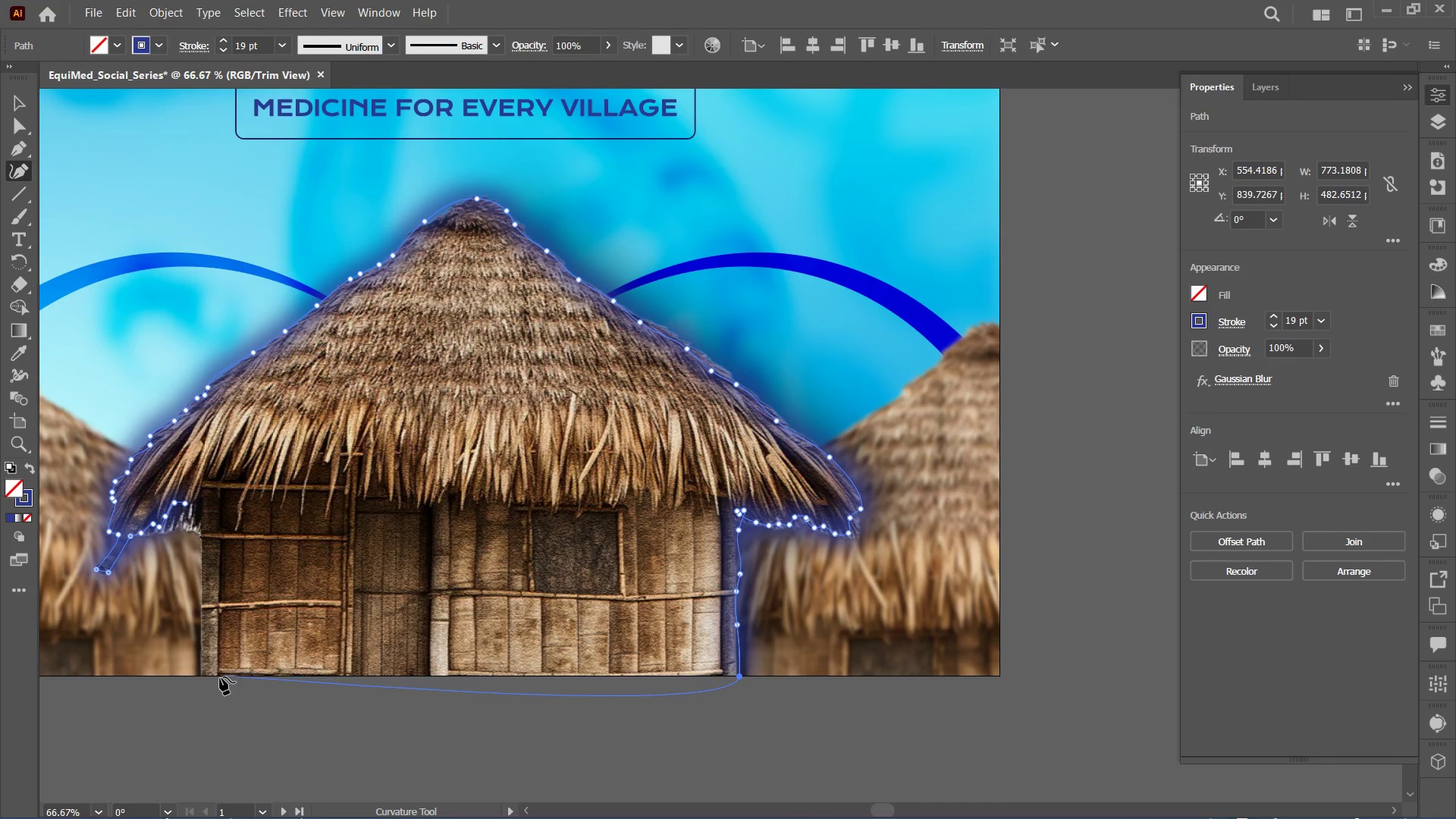 
left_click([185, 670])
 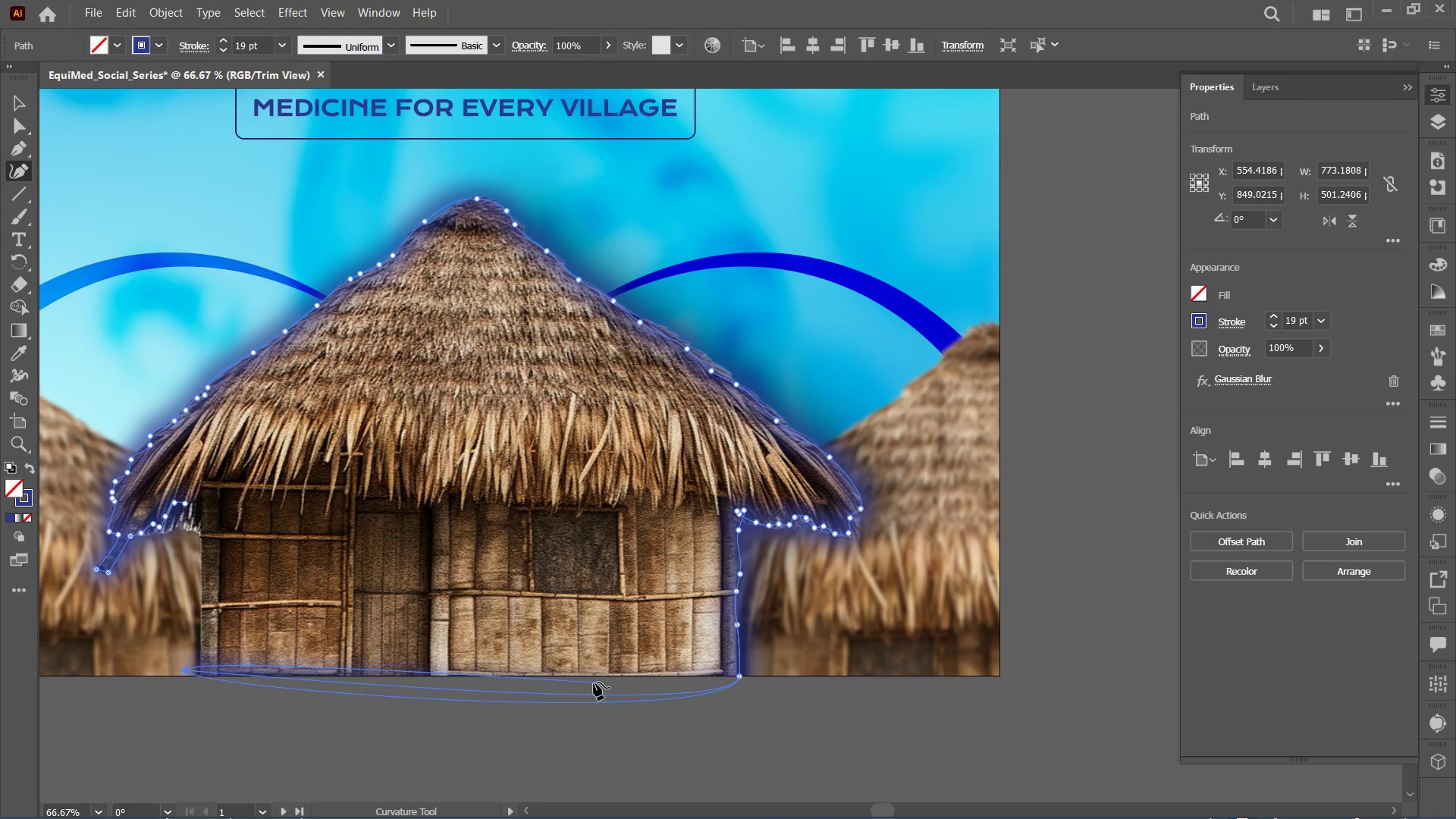 
left_click_drag(start_coordinate=[566, 696], to_coordinate=[571, 670])
 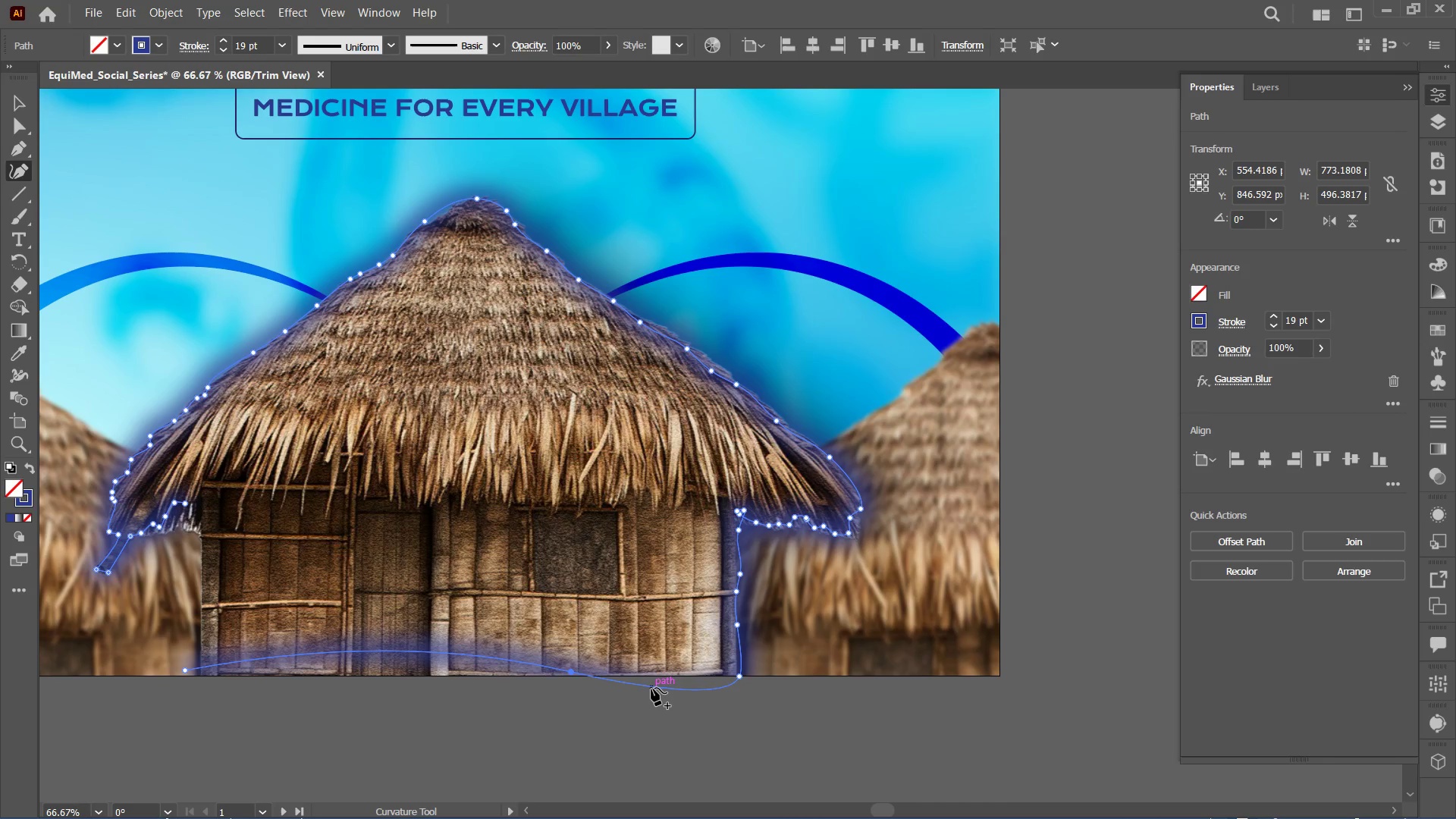 
left_click_drag(start_coordinate=[651, 688], to_coordinate=[648, 669])
 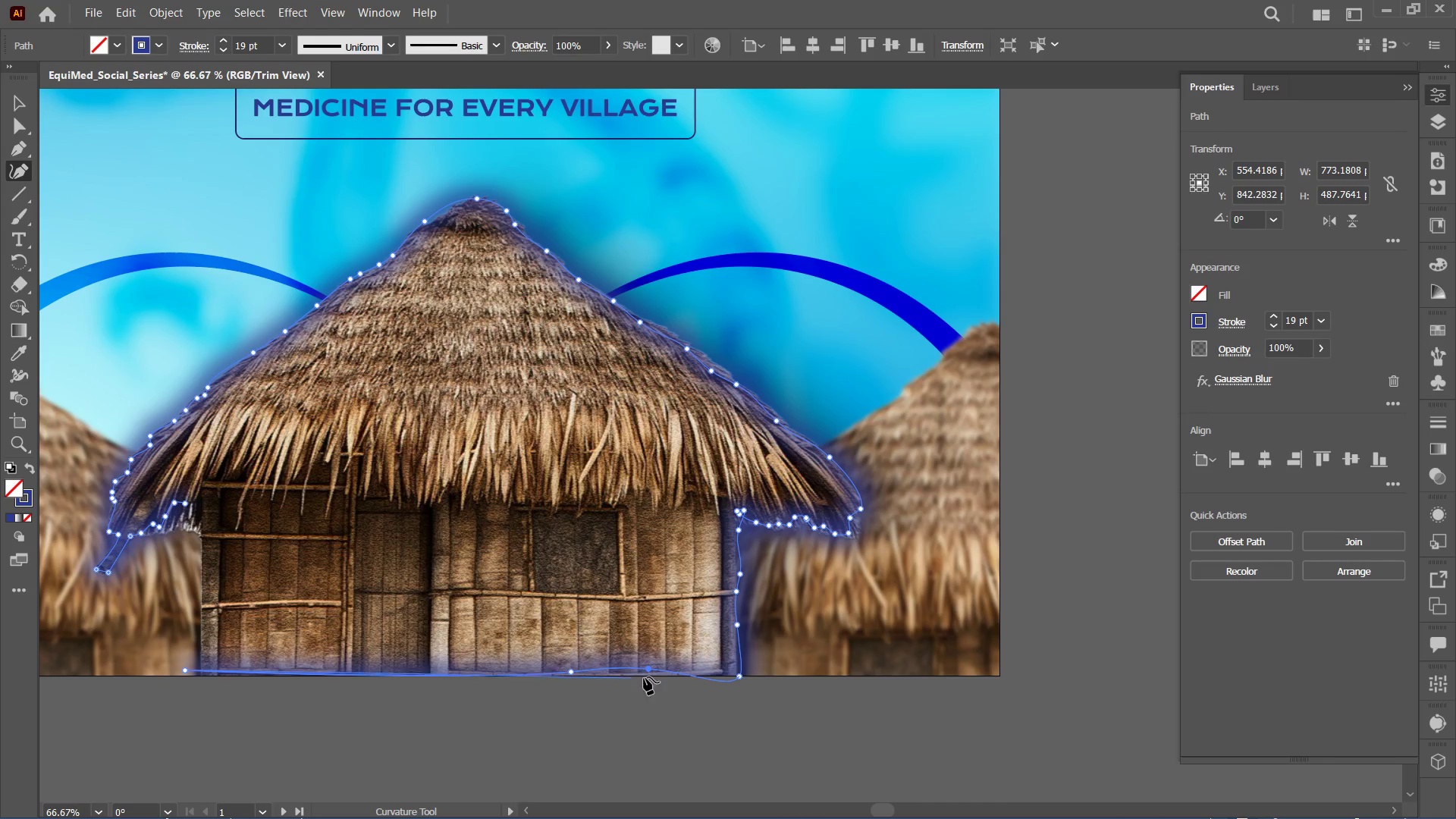 
left_click_drag(start_coordinate=[649, 670], to_coordinate=[651, 674])
 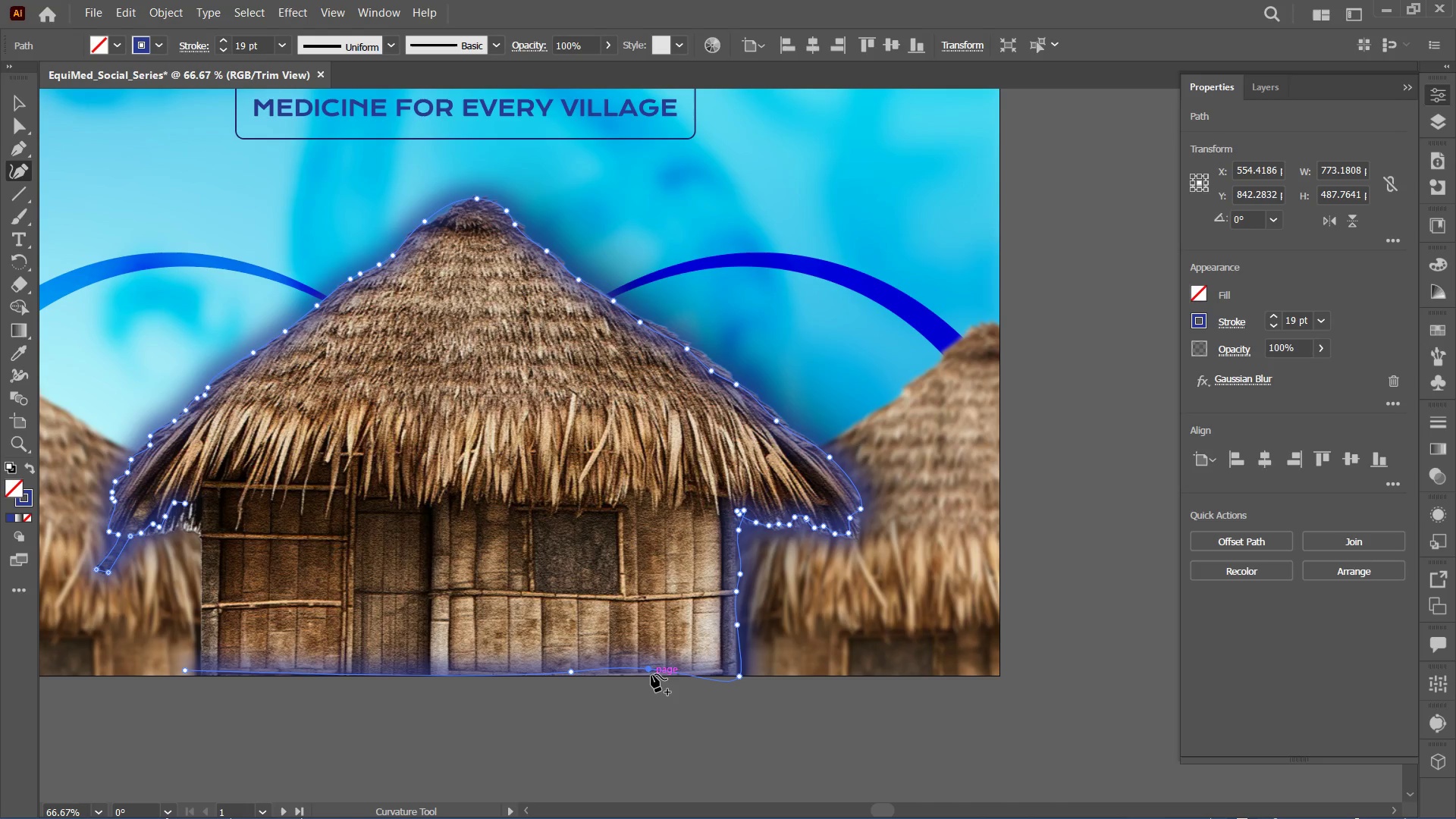 
double_click([651, 674])
 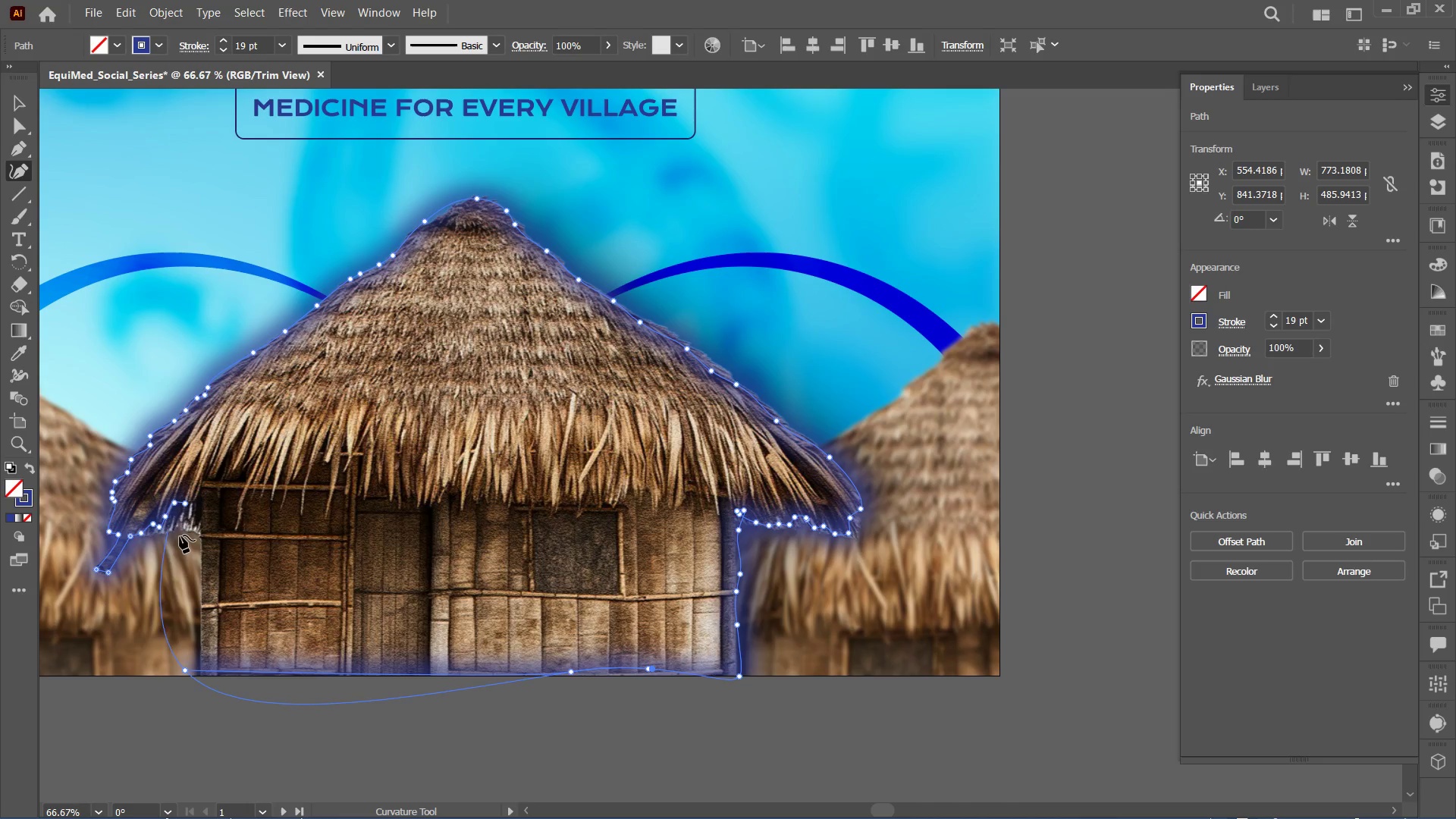 
left_click([190, 527])
 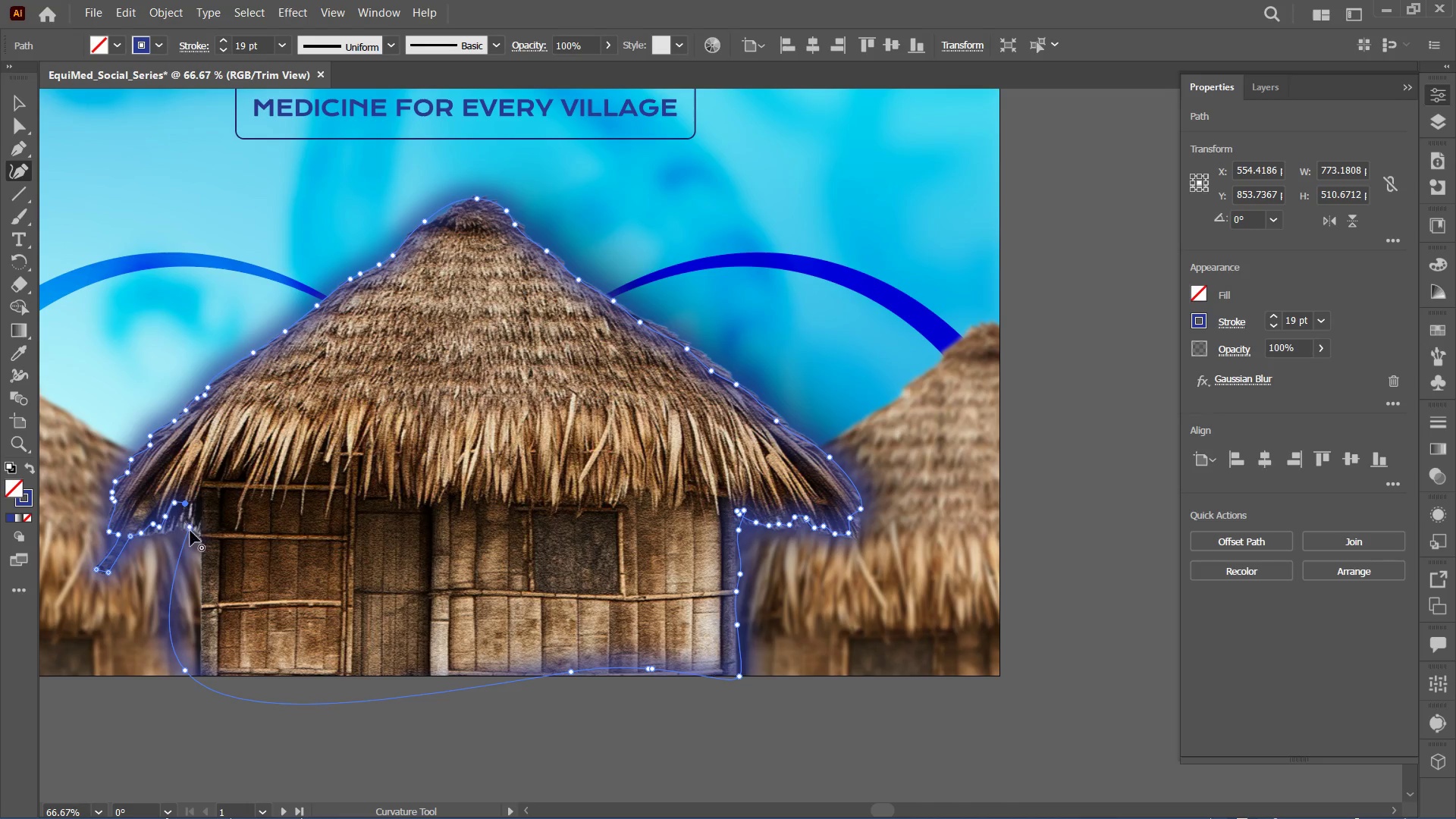 
left_click_drag(start_coordinate=[190, 558], to_coordinate=[205, 558])
 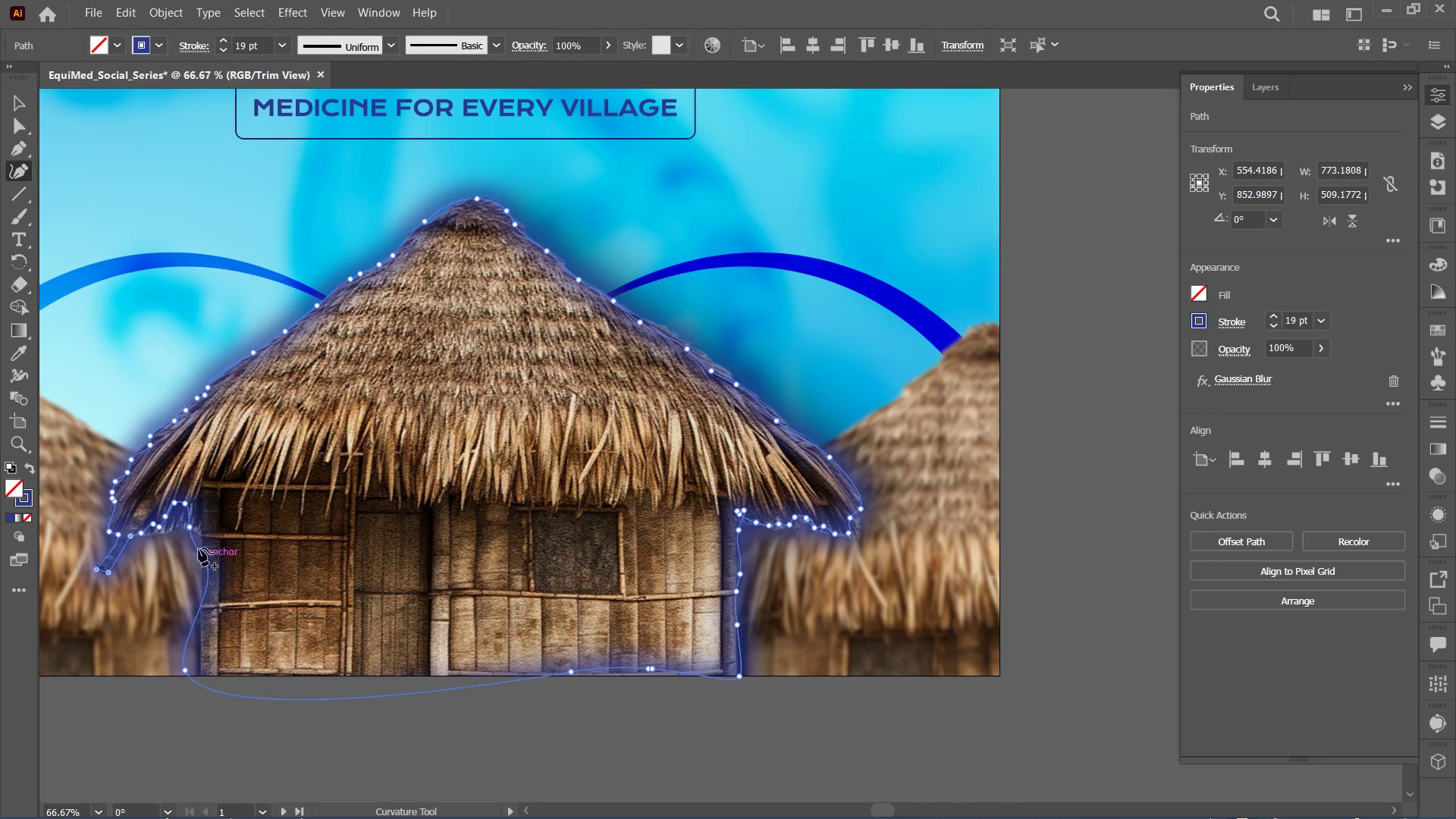 
left_click_drag(start_coordinate=[199, 544], to_coordinate=[202, 532])
 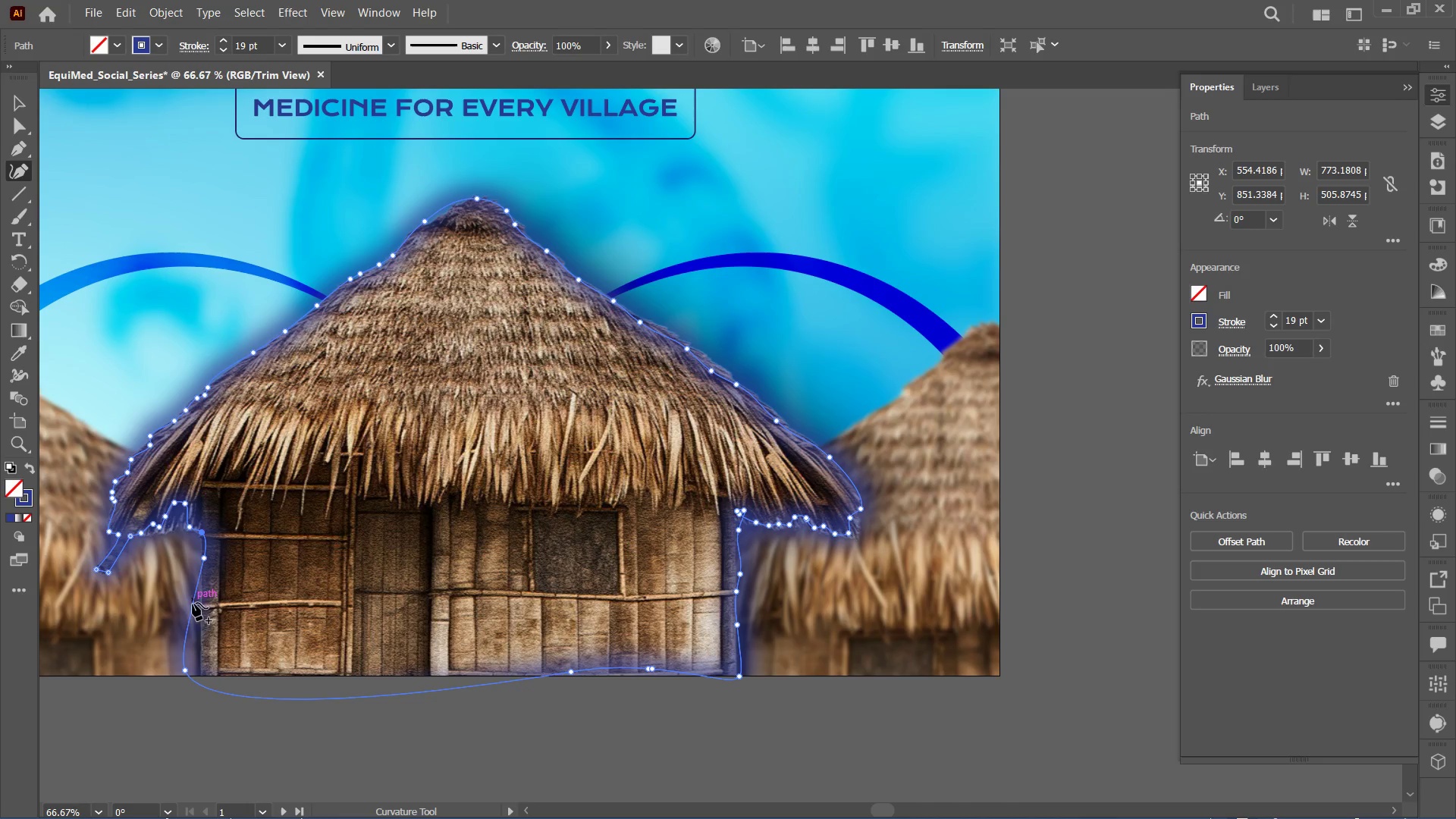 
left_click_drag(start_coordinate=[193, 620], to_coordinate=[202, 623])
 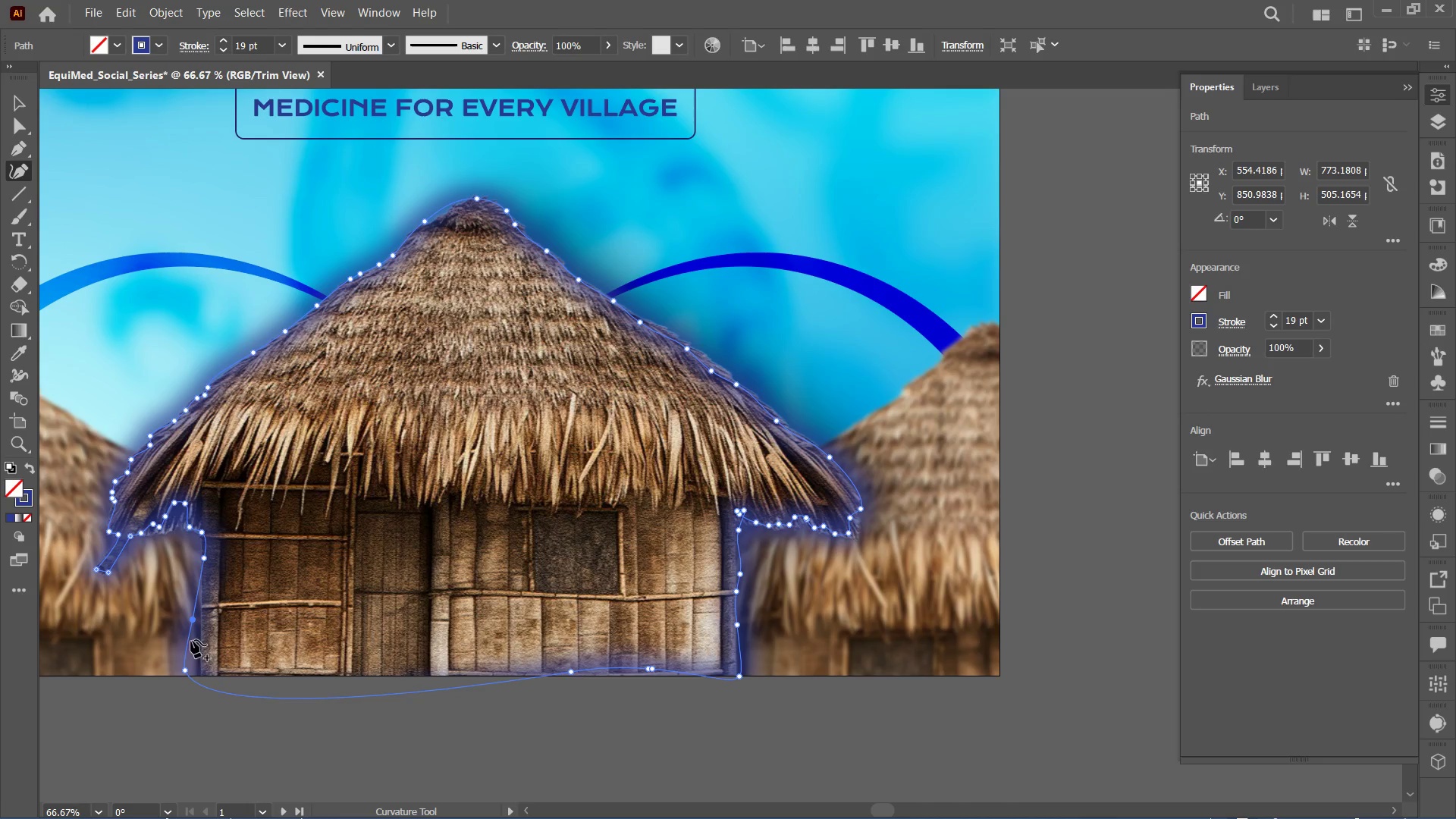 
left_click_drag(start_coordinate=[190, 643], to_coordinate=[208, 653])
 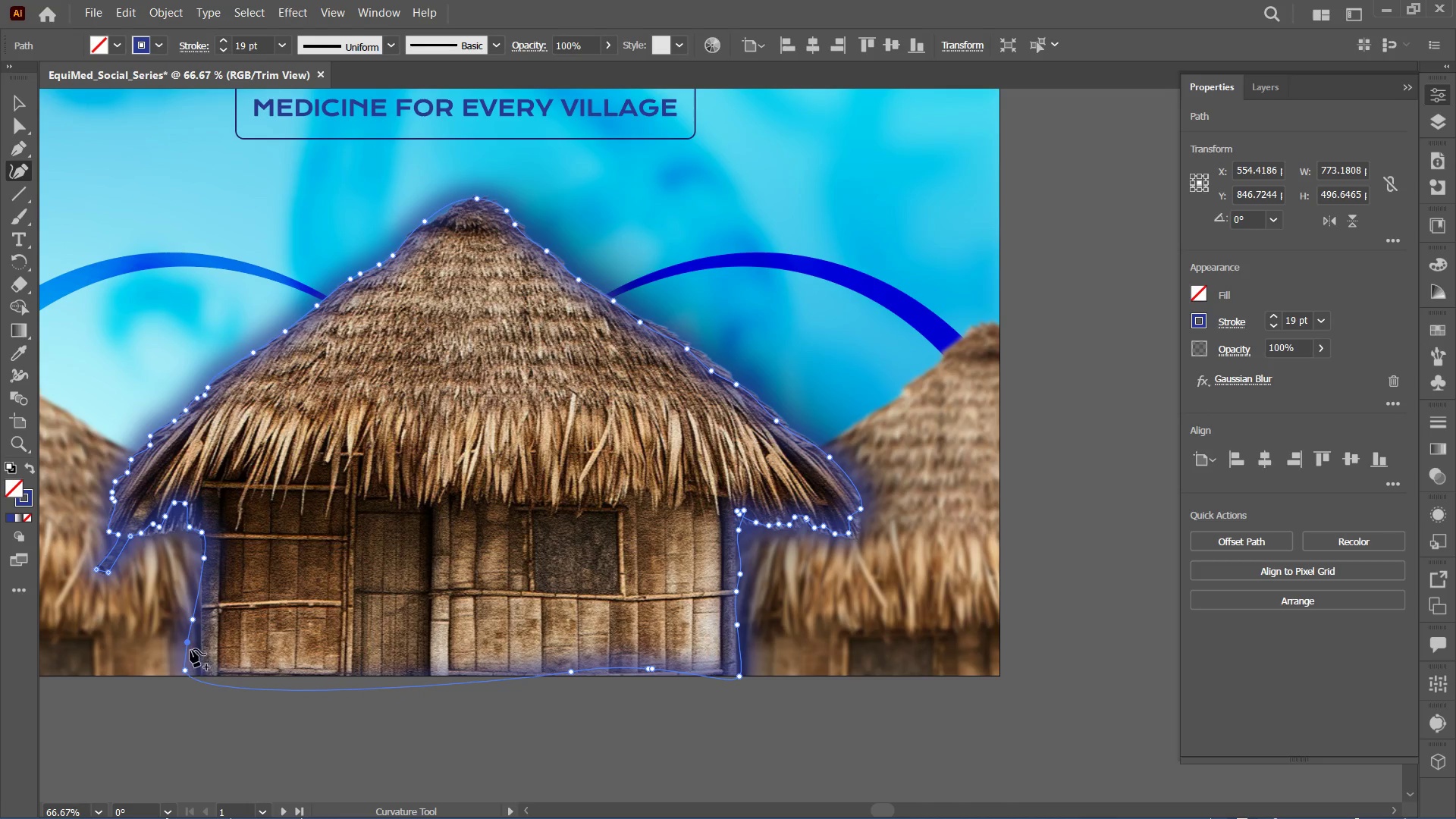 
left_click_drag(start_coordinate=[191, 646], to_coordinate=[201, 645])
 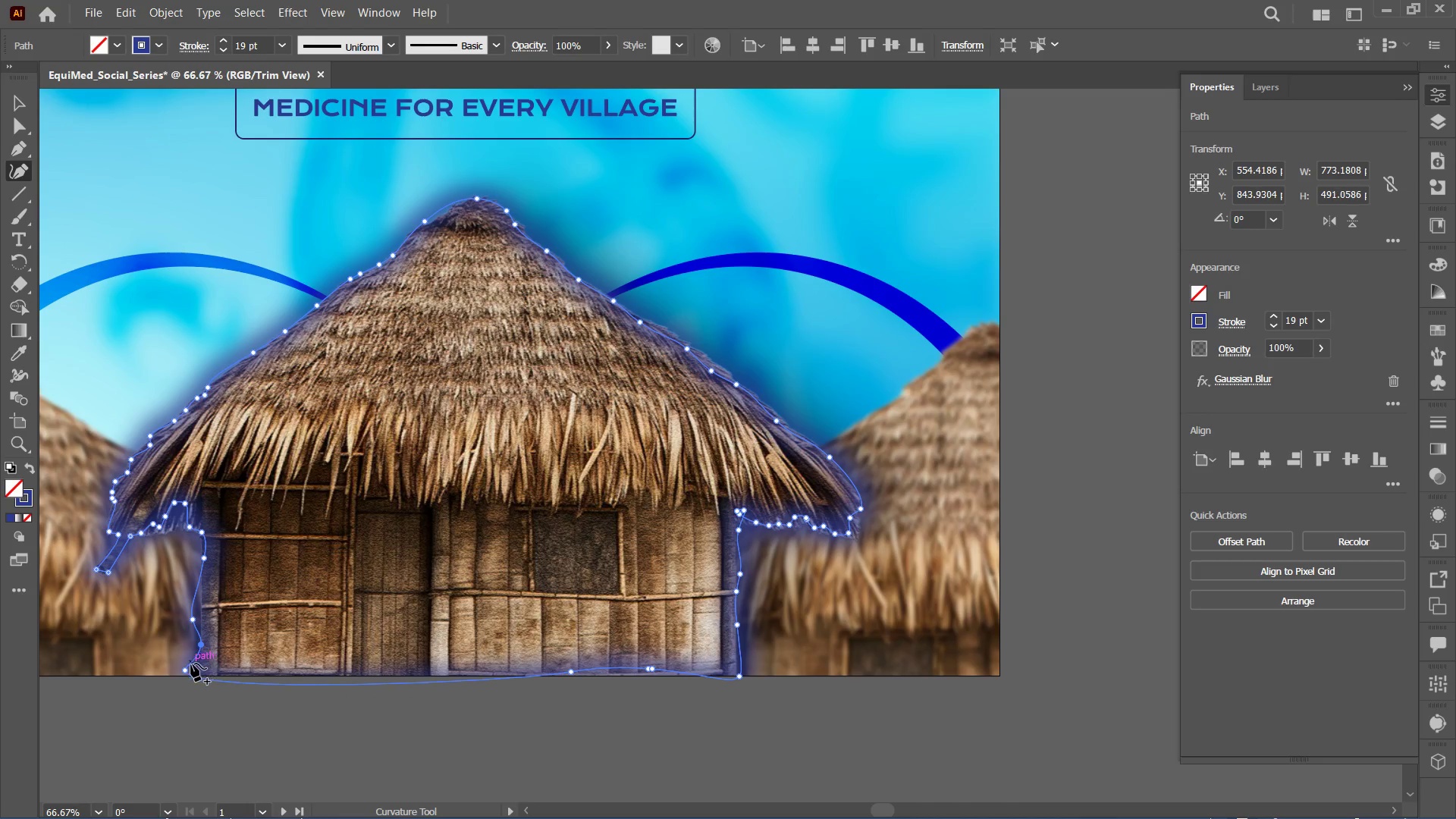 
left_click_drag(start_coordinate=[190, 664], to_coordinate=[200, 669])
 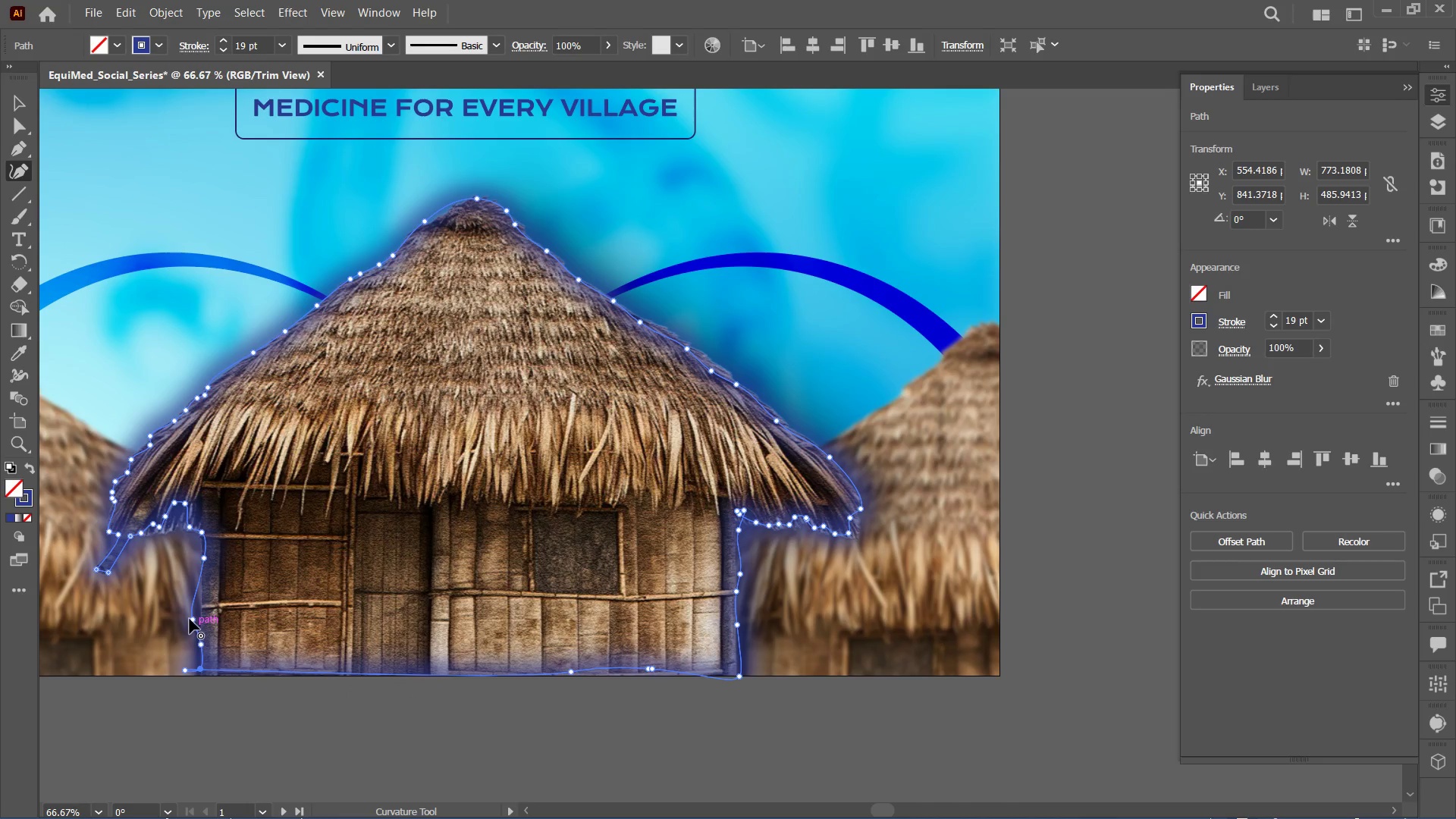 
left_click_drag(start_coordinate=[190, 619], to_coordinate=[202, 617])
 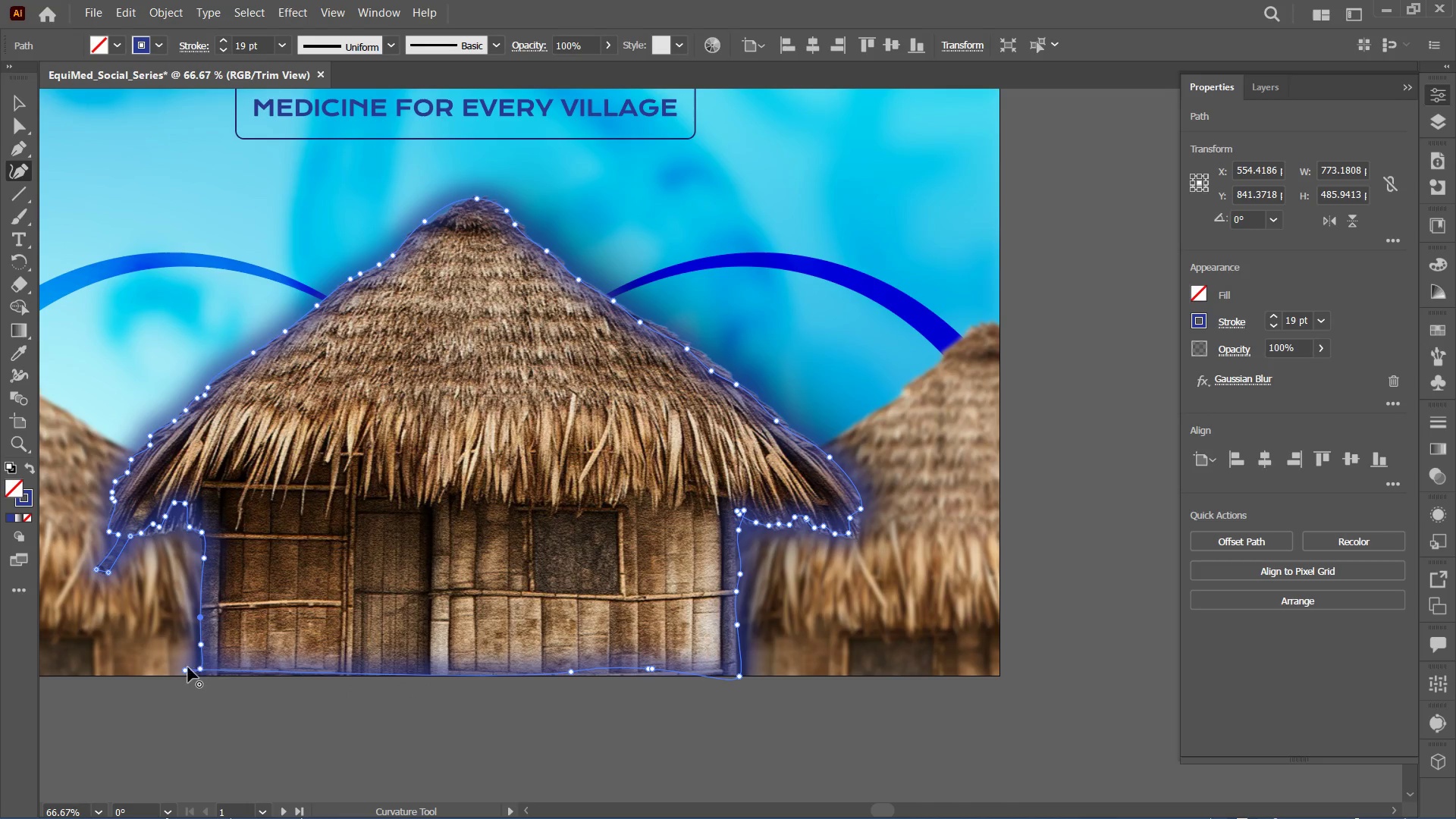 
left_click_drag(start_coordinate=[187, 667], to_coordinate=[202, 671])
 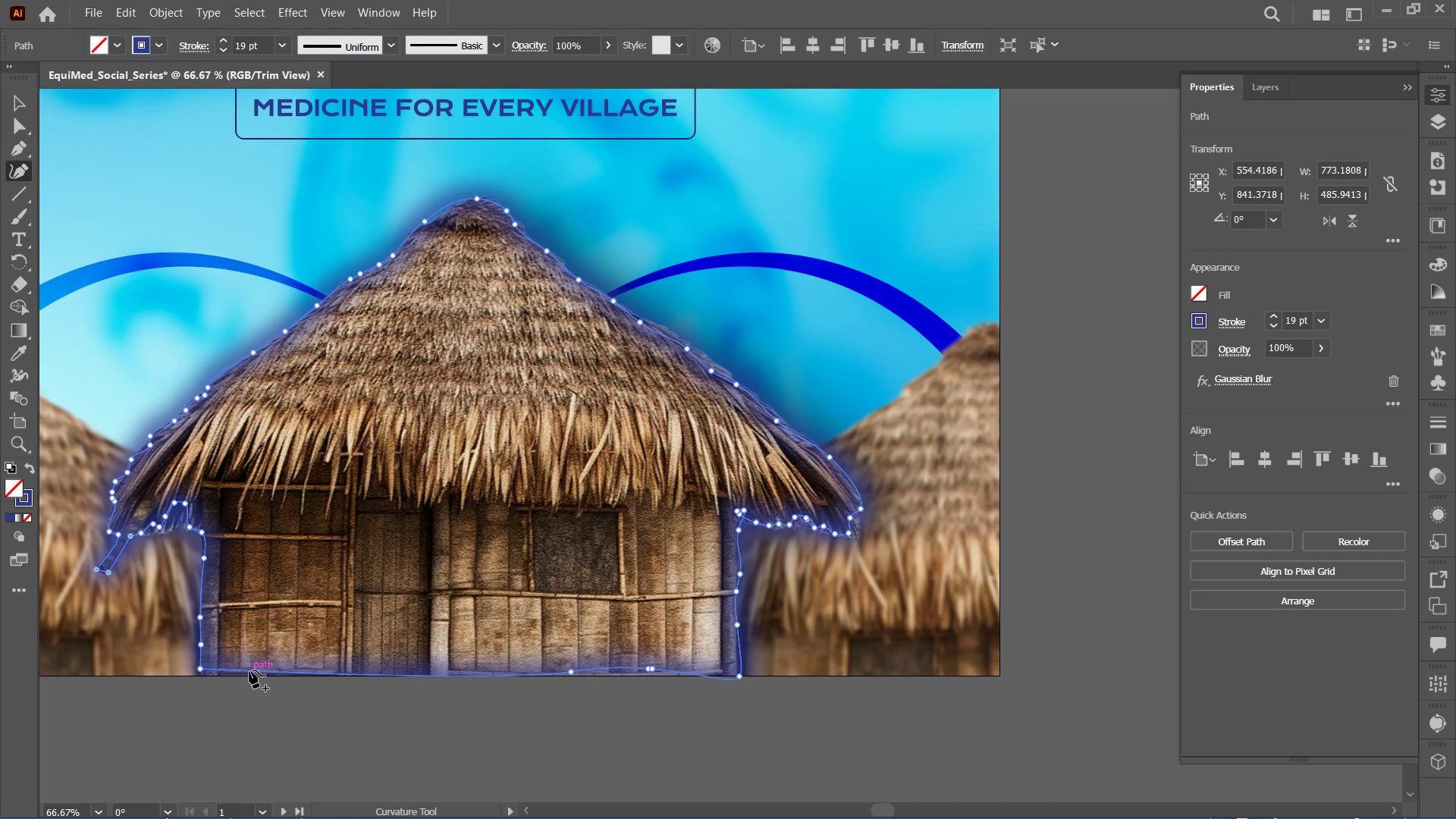 
left_click_drag(start_coordinate=[249, 671], to_coordinate=[250, 678])
 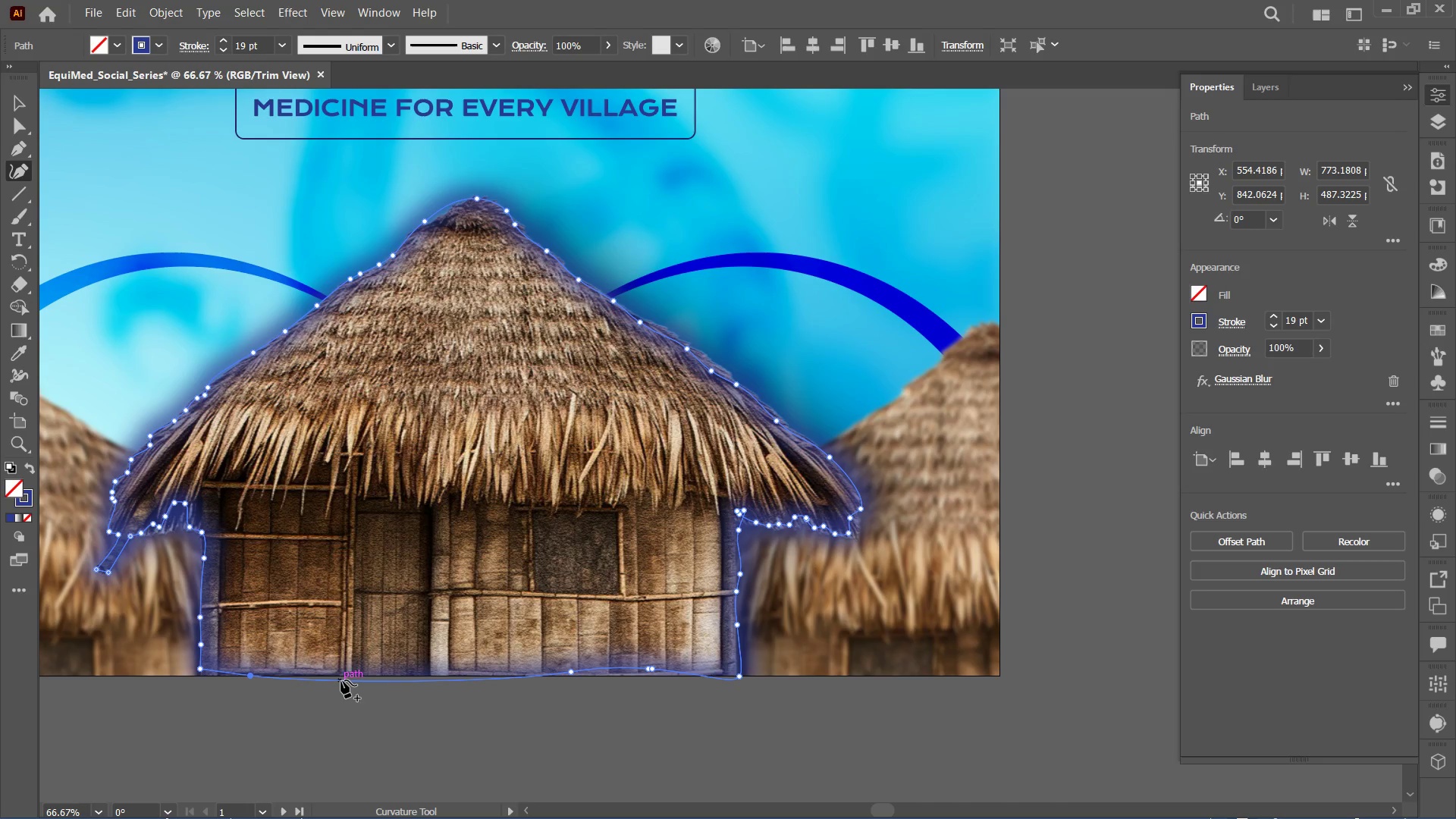 
left_click([349, 682])
 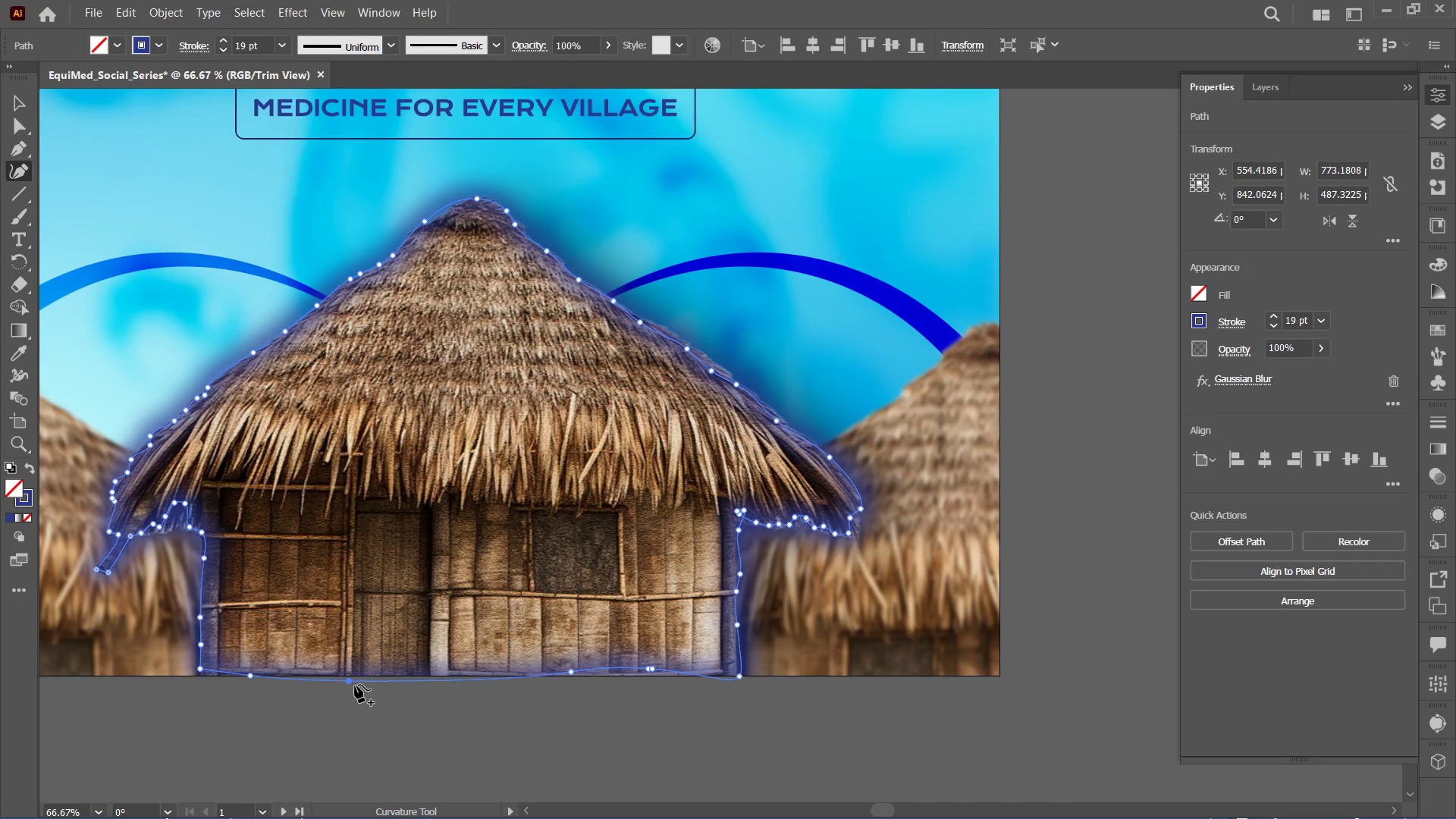 
left_click_drag(start_coordinate=[355, 685], to_coordinate=[355, 676])
 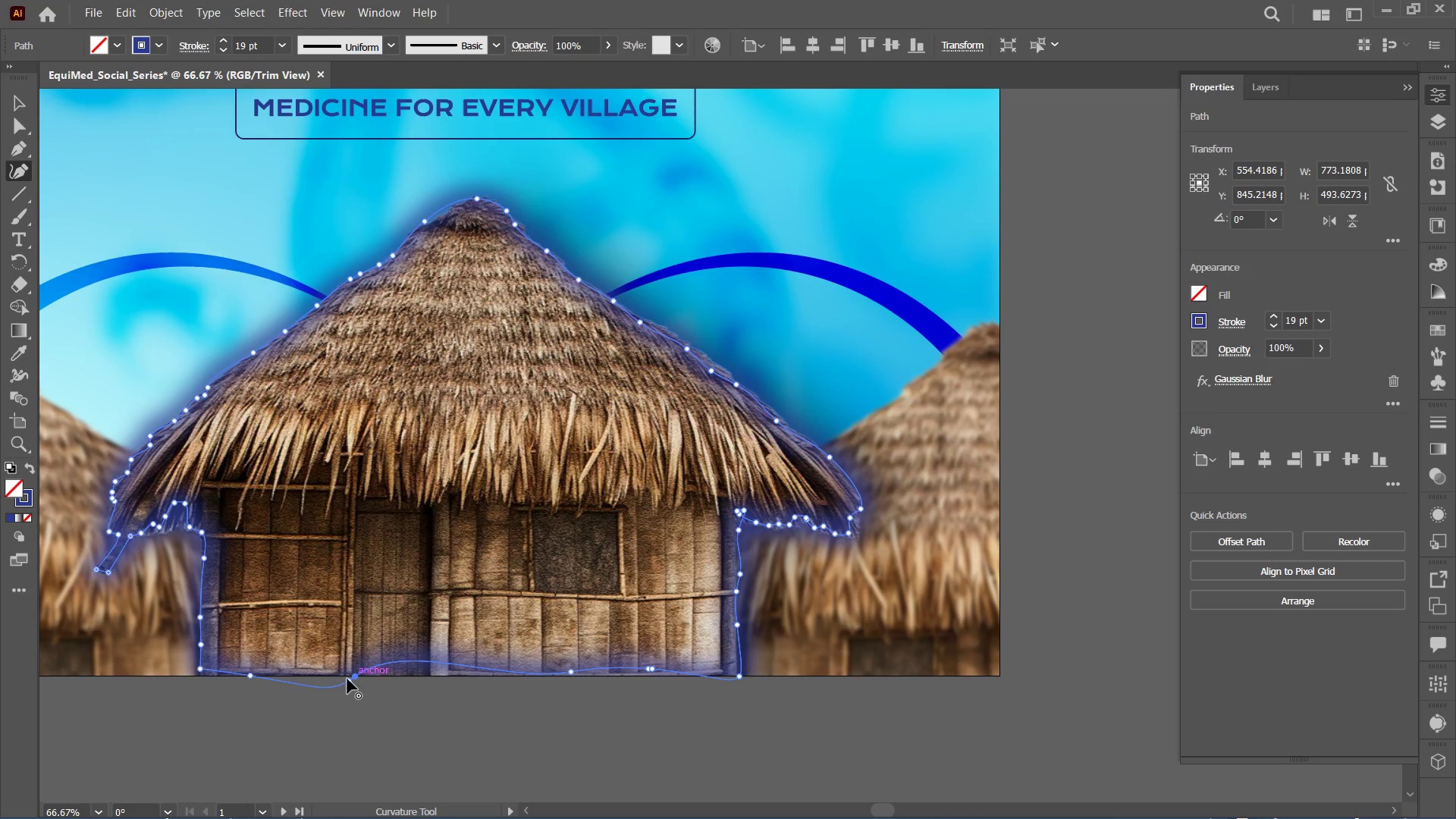 
key(Control+Z)
 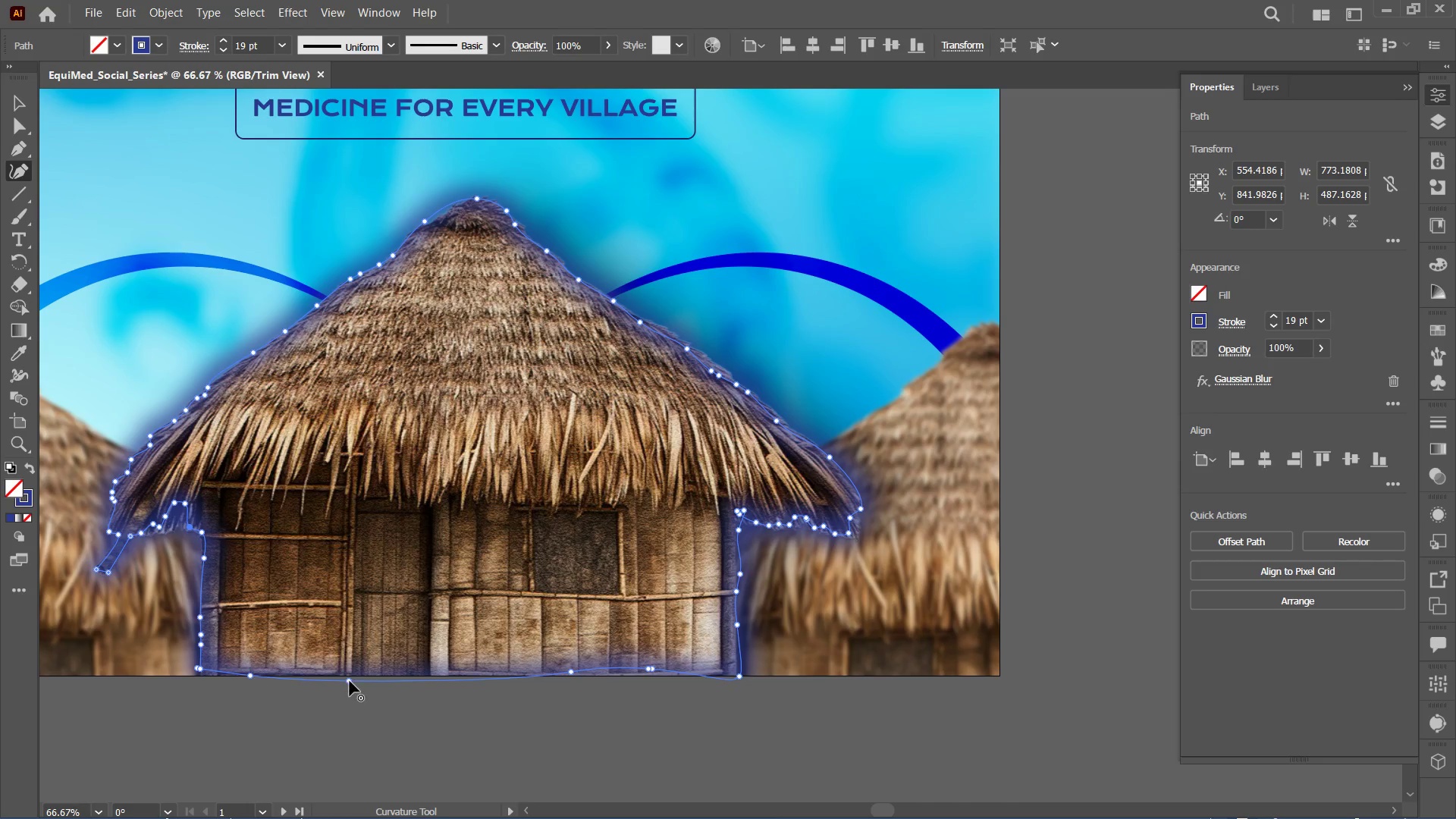 
left_click_drag(start_coordinate=[351, 680], to_coordinate=[353, 674])
 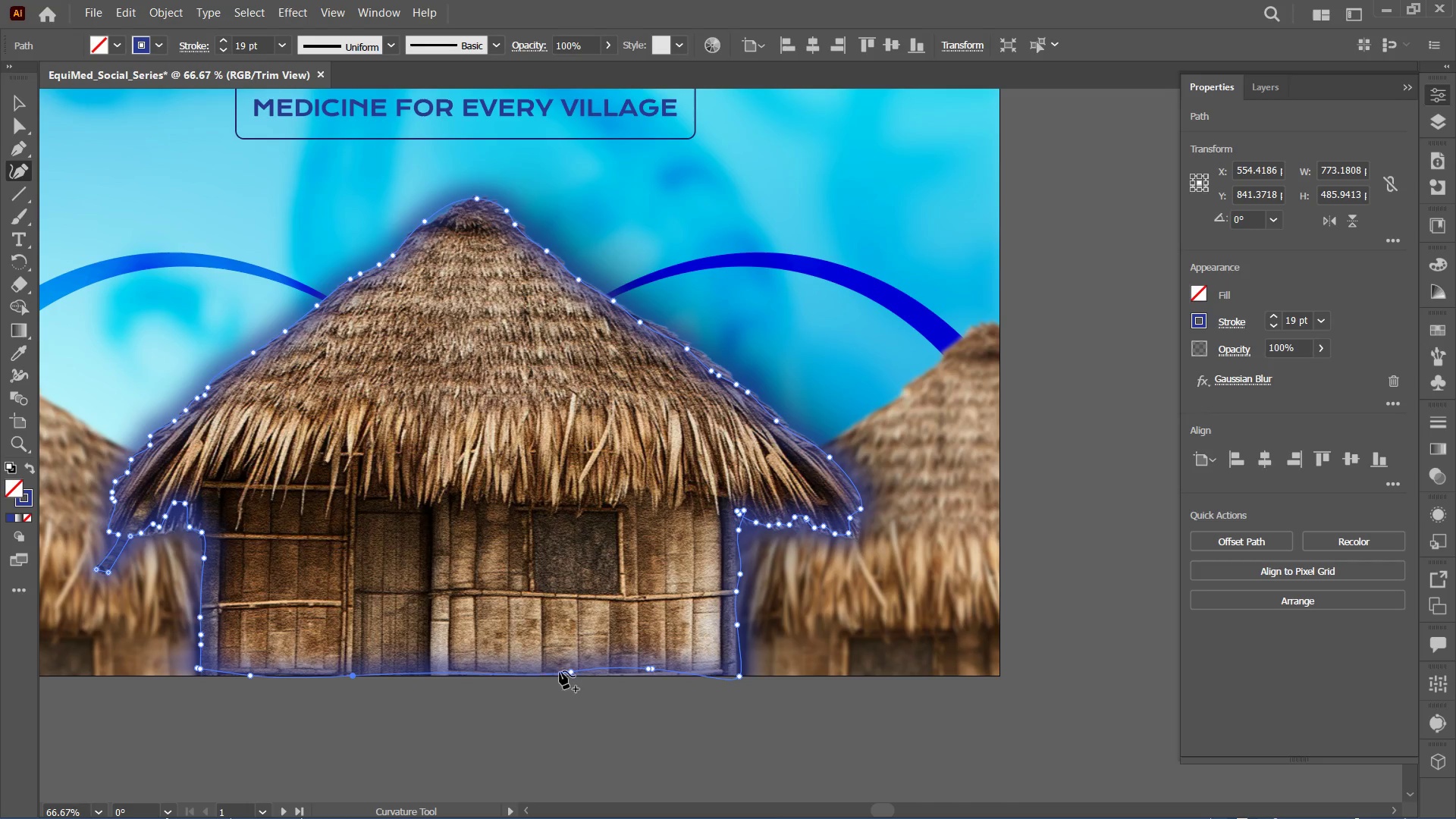 
left_click([610, 670])
 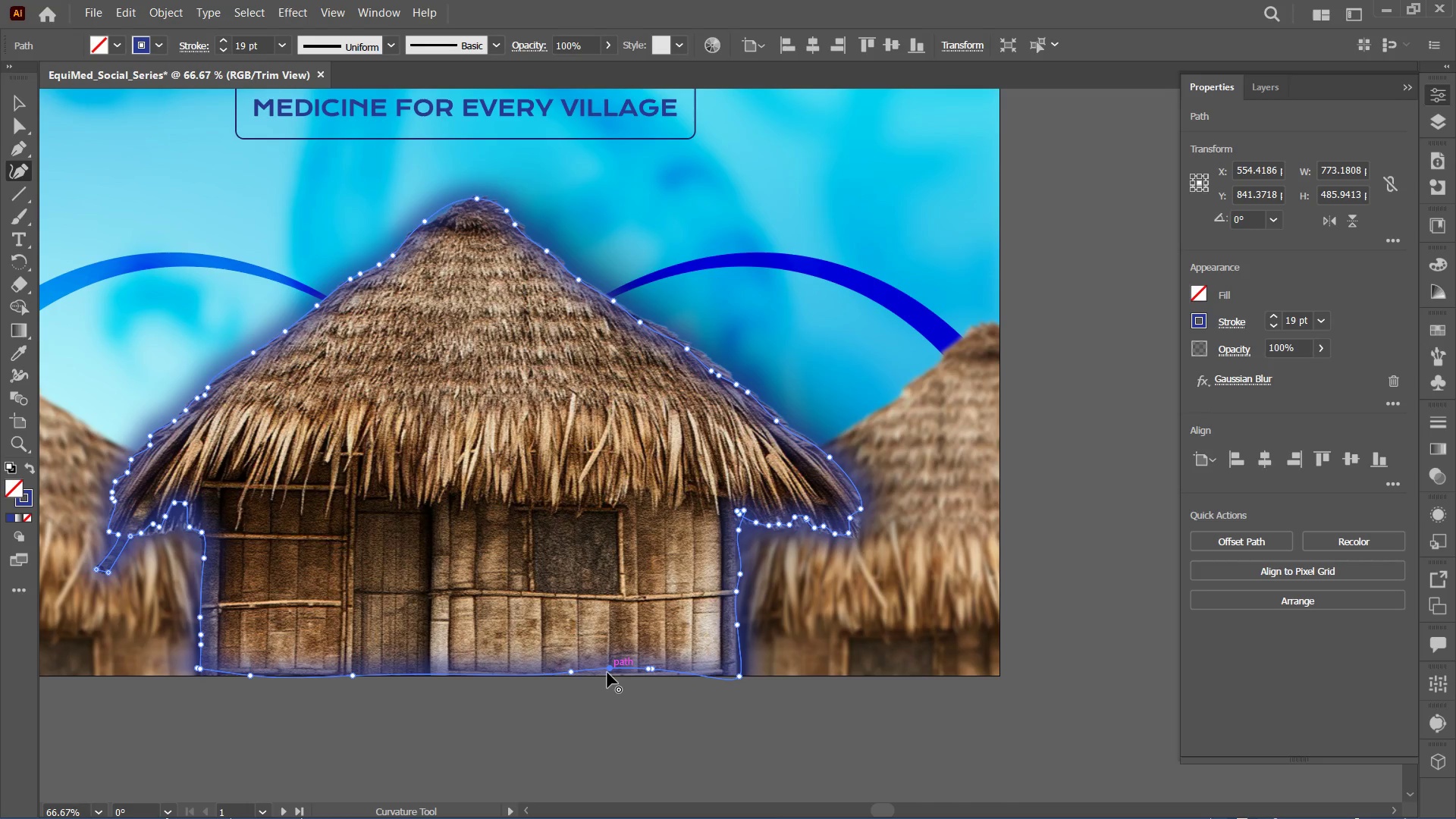 
left_click_drag(start_coordinate=[608, 671], to_coordinate=[609, 678])
 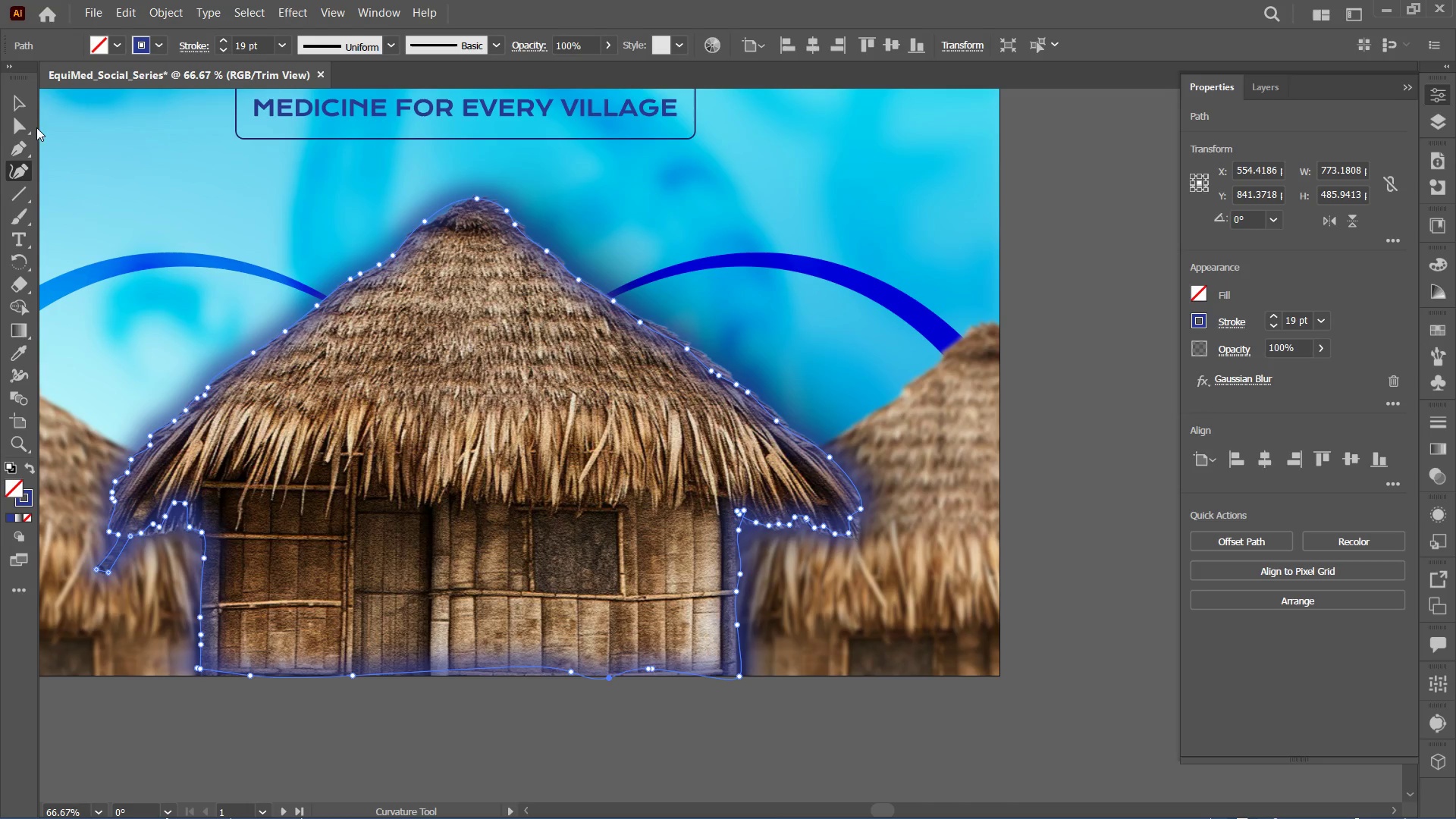 
left_click([20, 103])
 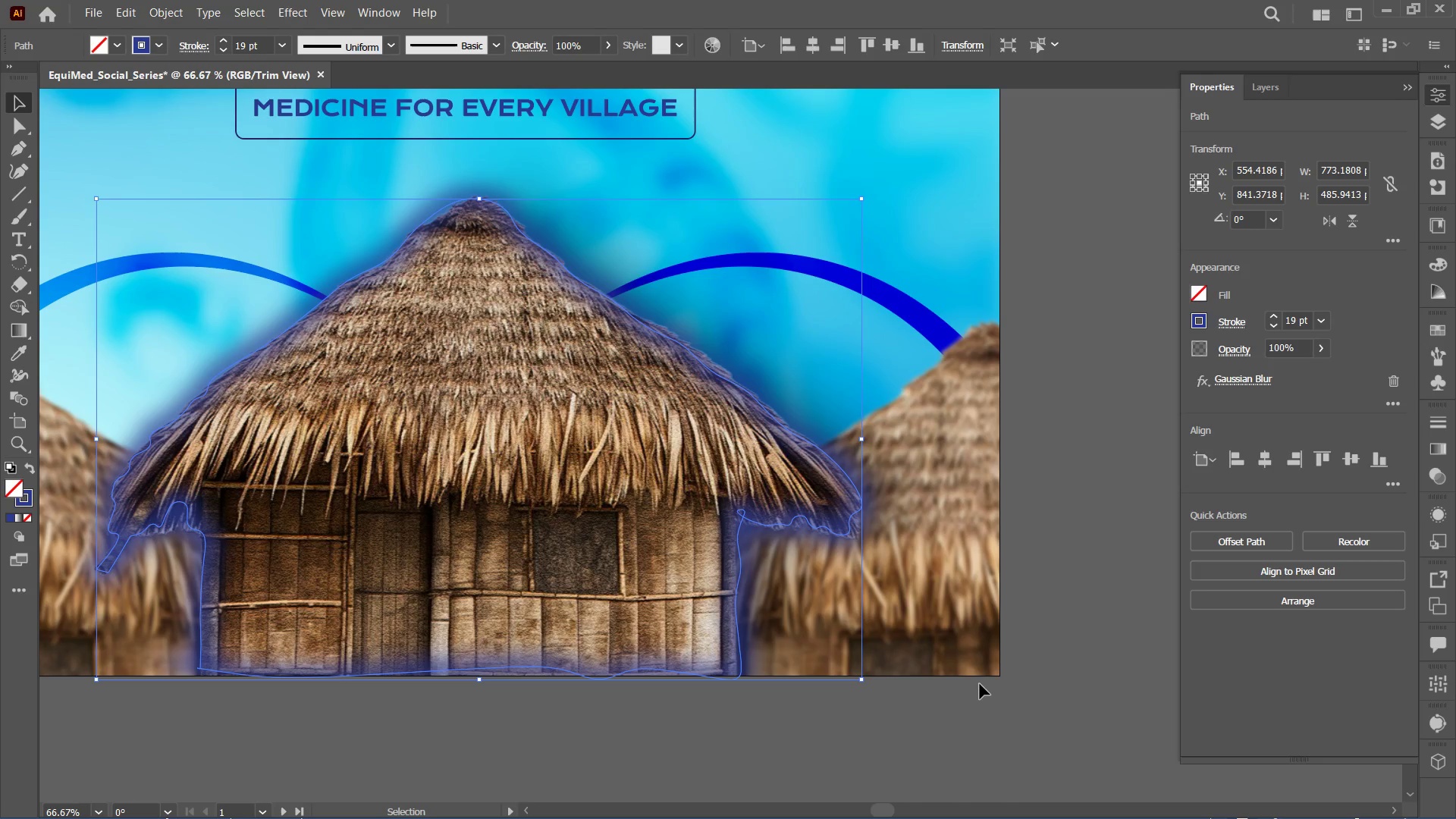 
left_click([974, 650])
 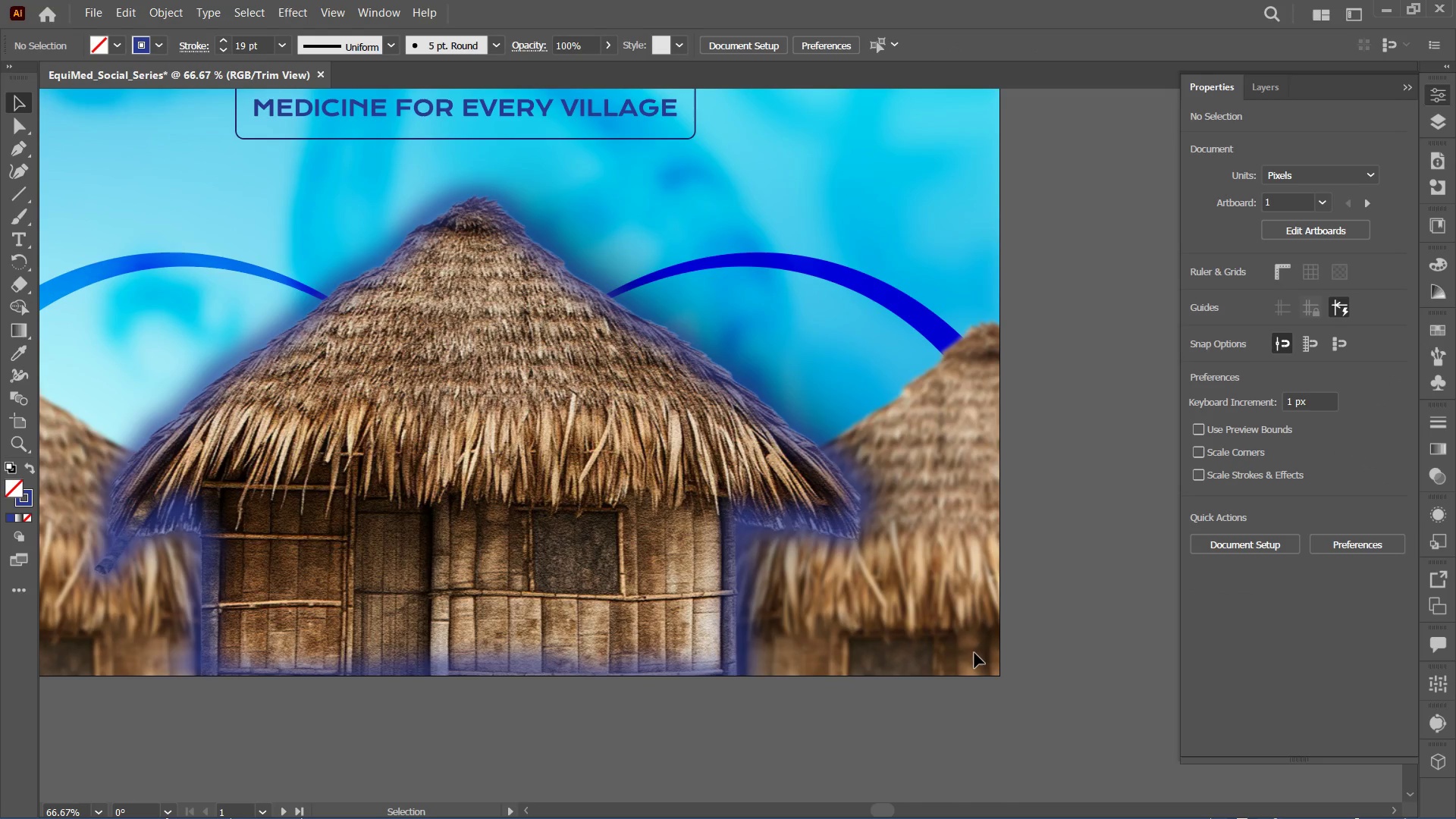 
key(Control+Minus)
 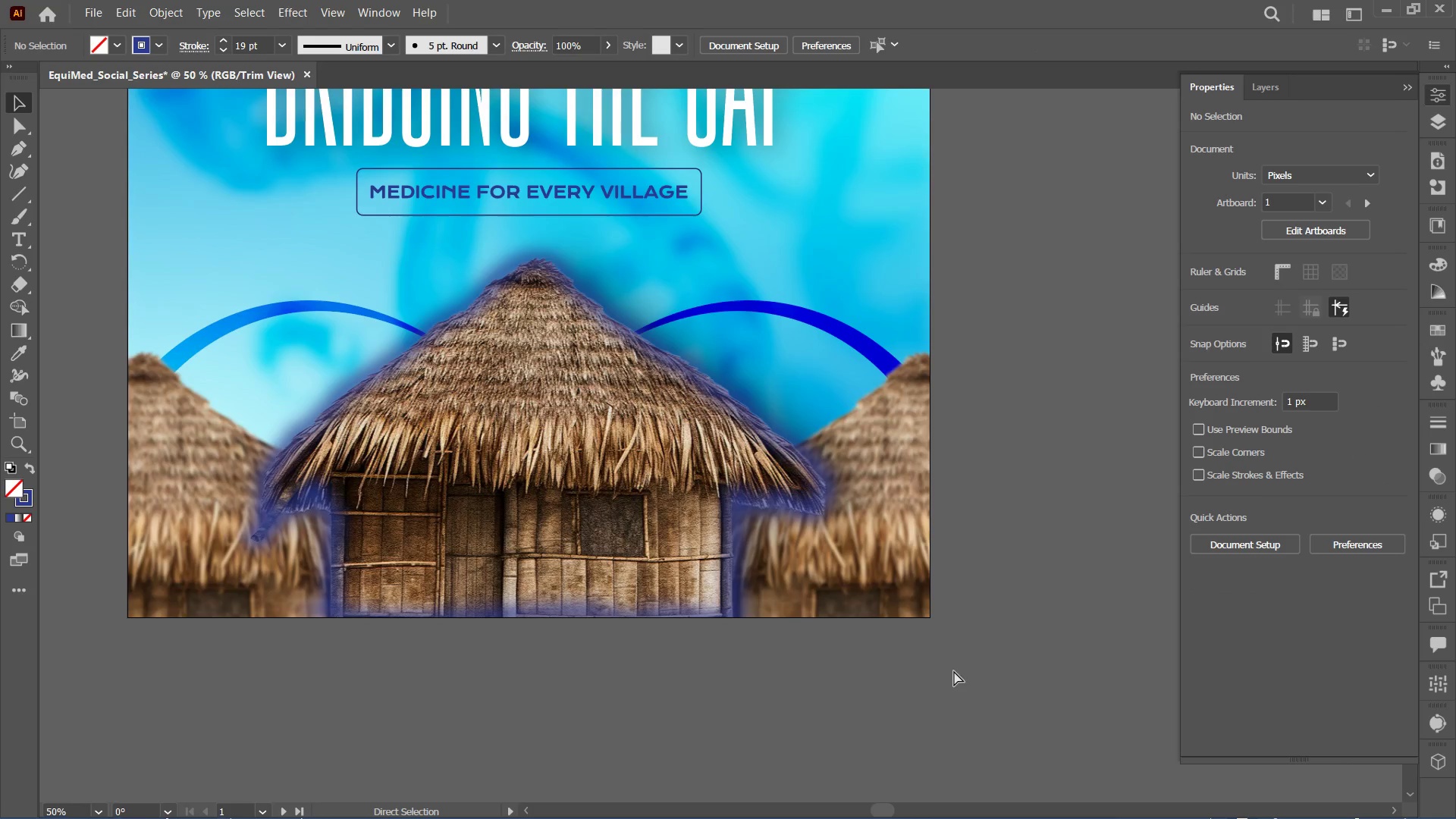 
key(Control+Minus)
 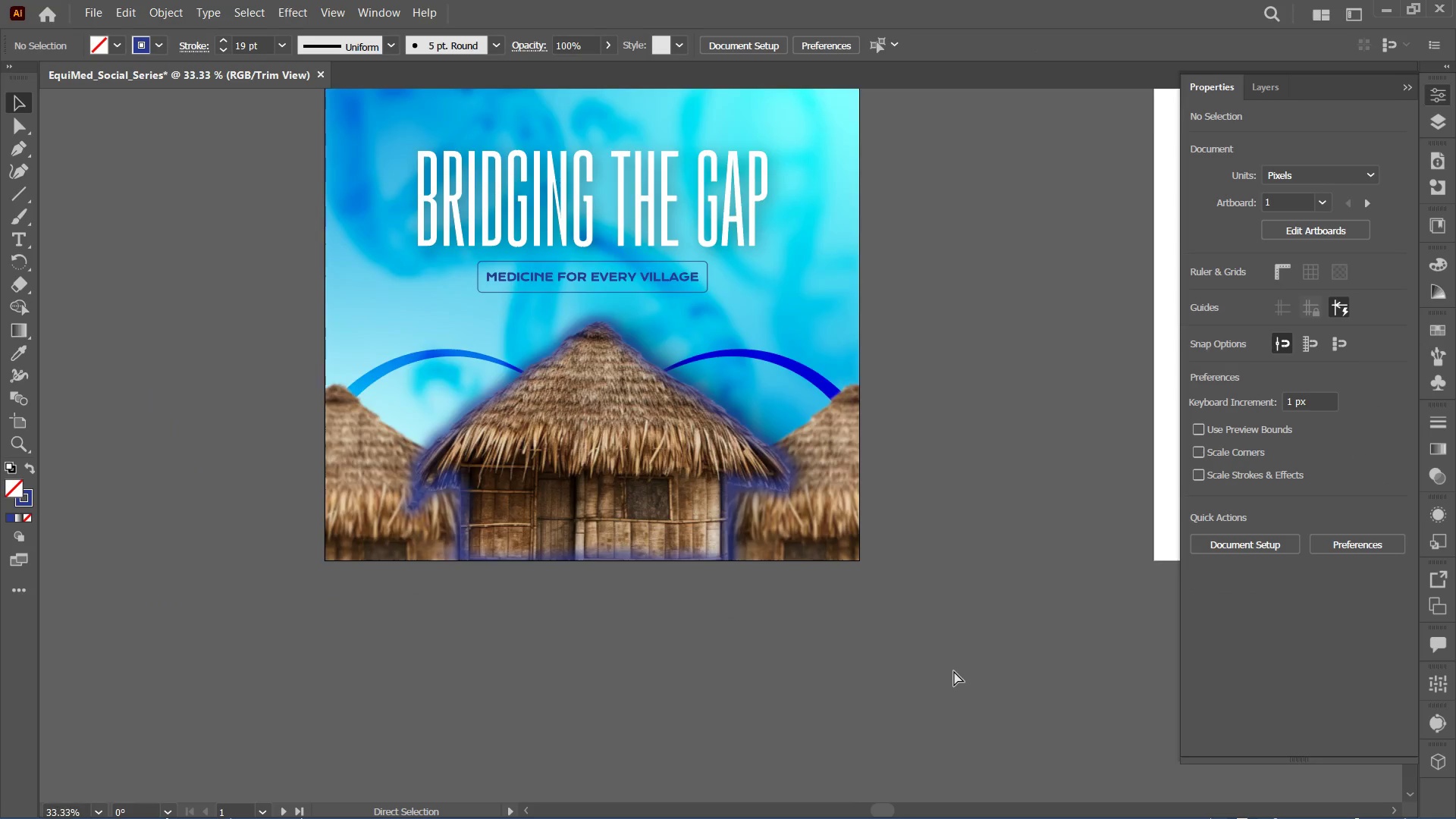 
key(Control+Minus)
 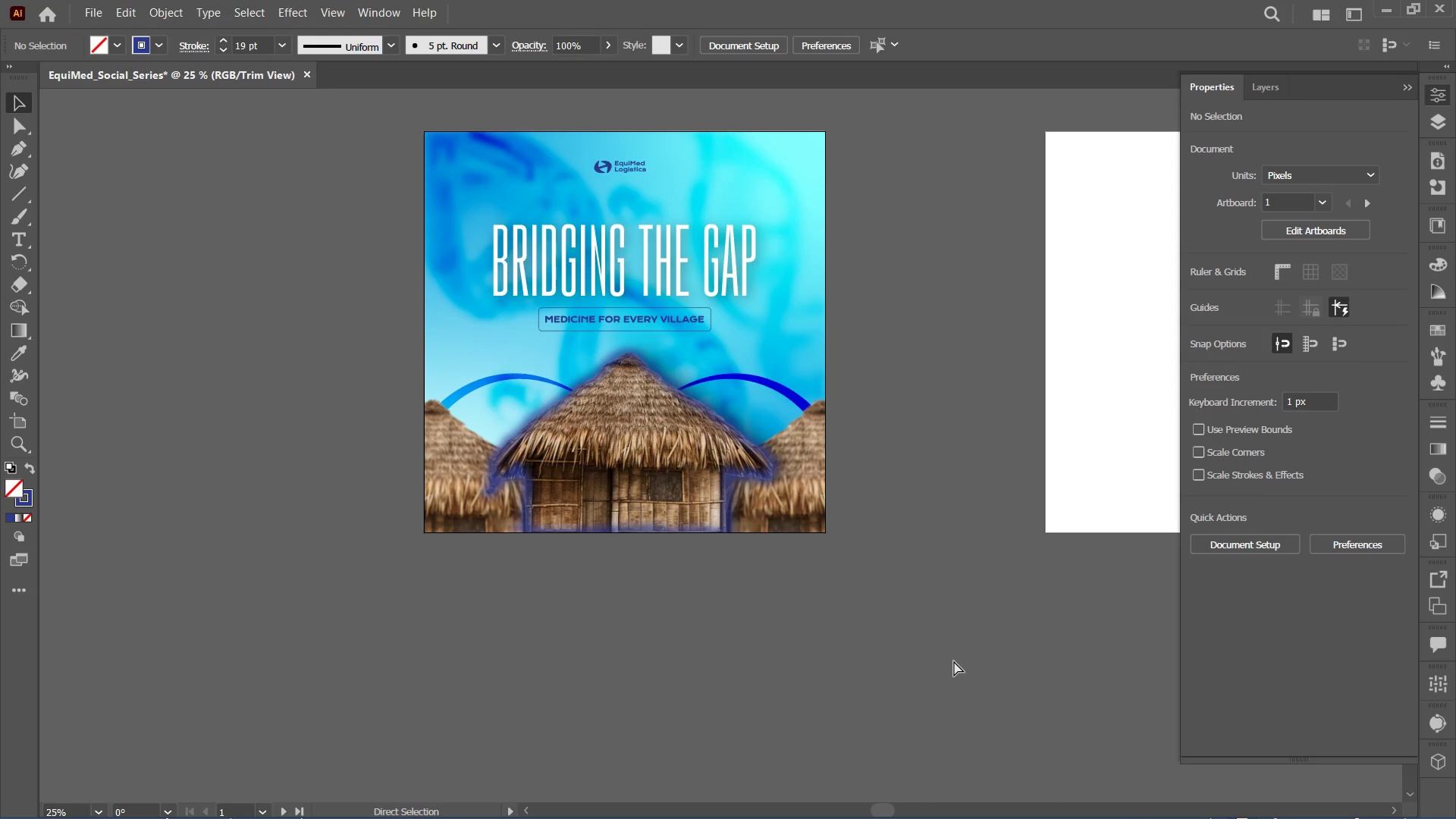 
key(Control+Equal)
 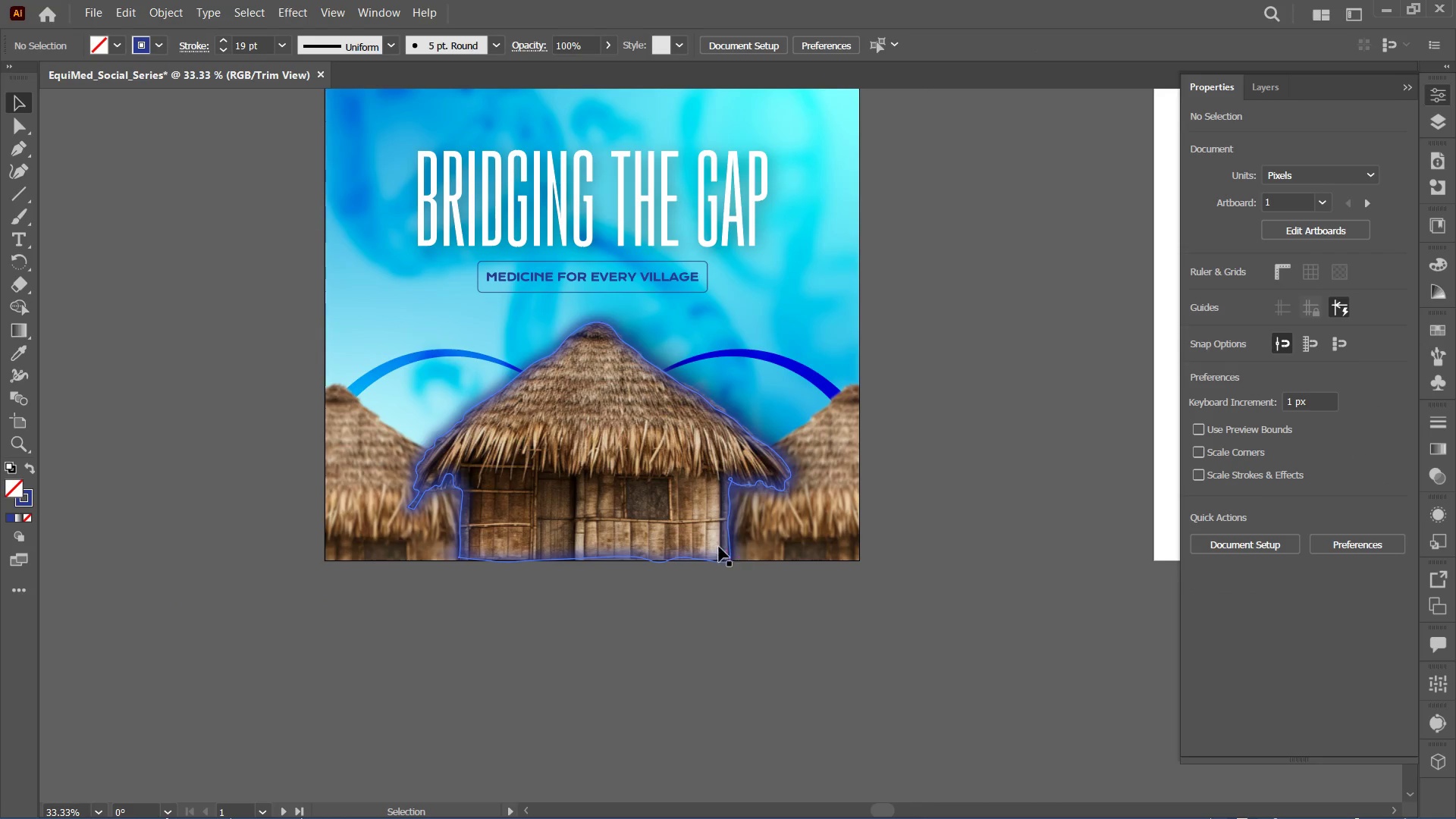 
left_click([723, 543])
 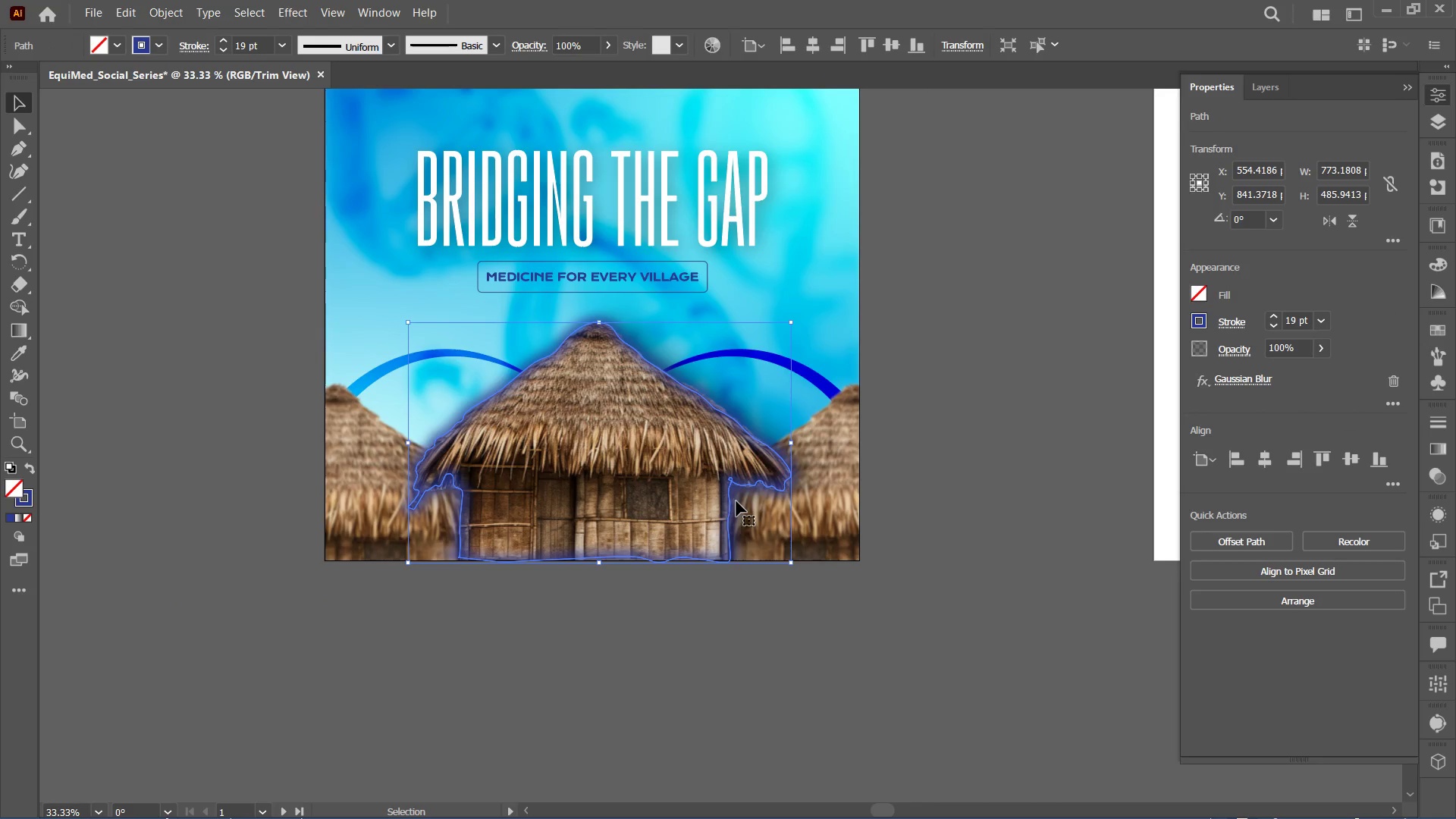 
hold_key(key=AltLeft, duration=5.91)
left_click_drag(start_coordinate=[731, 487], to_coordinate=[988, 556])
 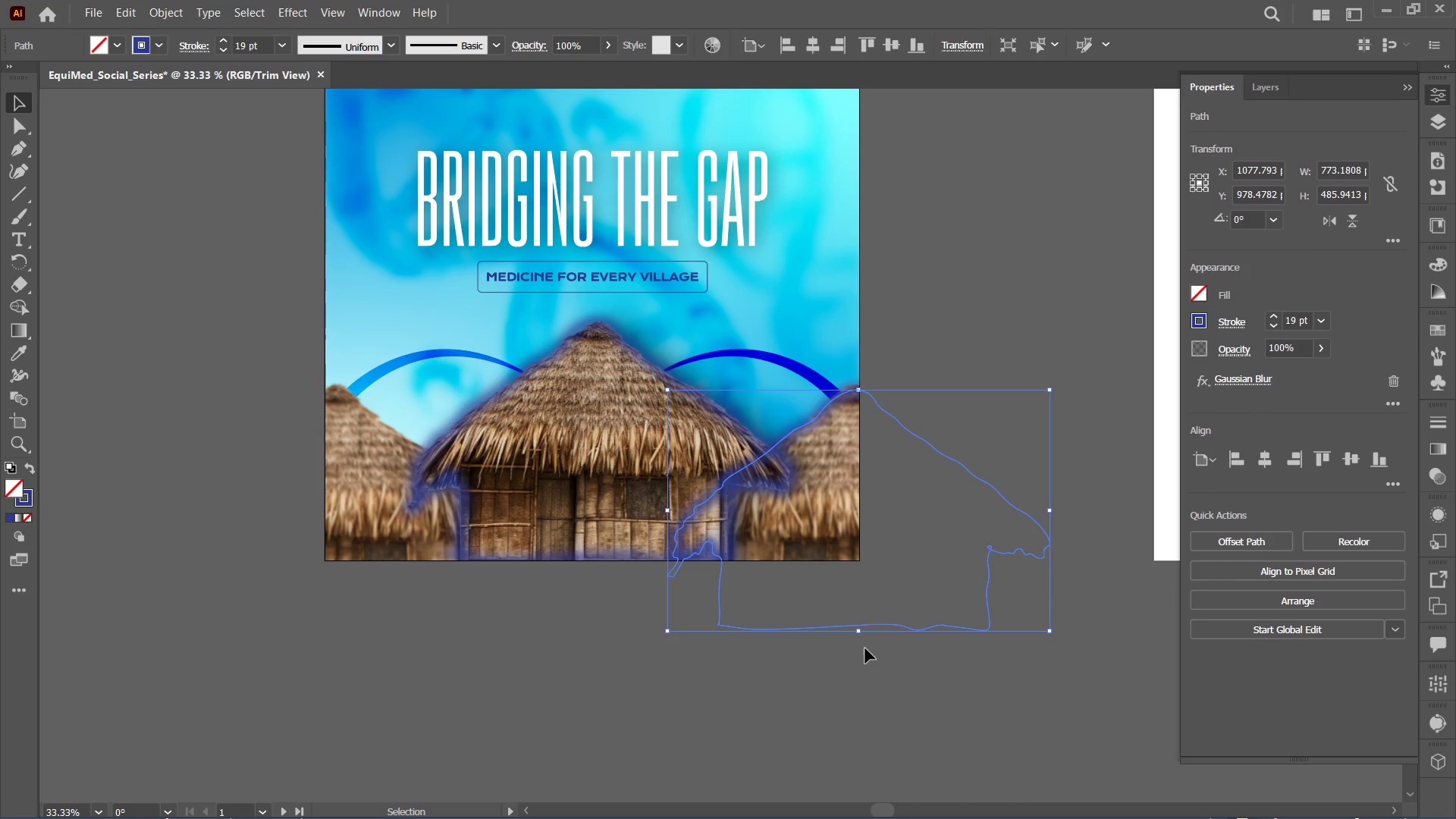 
hold_key(key=ShiftLeft, duration=3.7)
left_click_drag(start_coordinate=[859, 630], to_coordinate=[861, 613])
 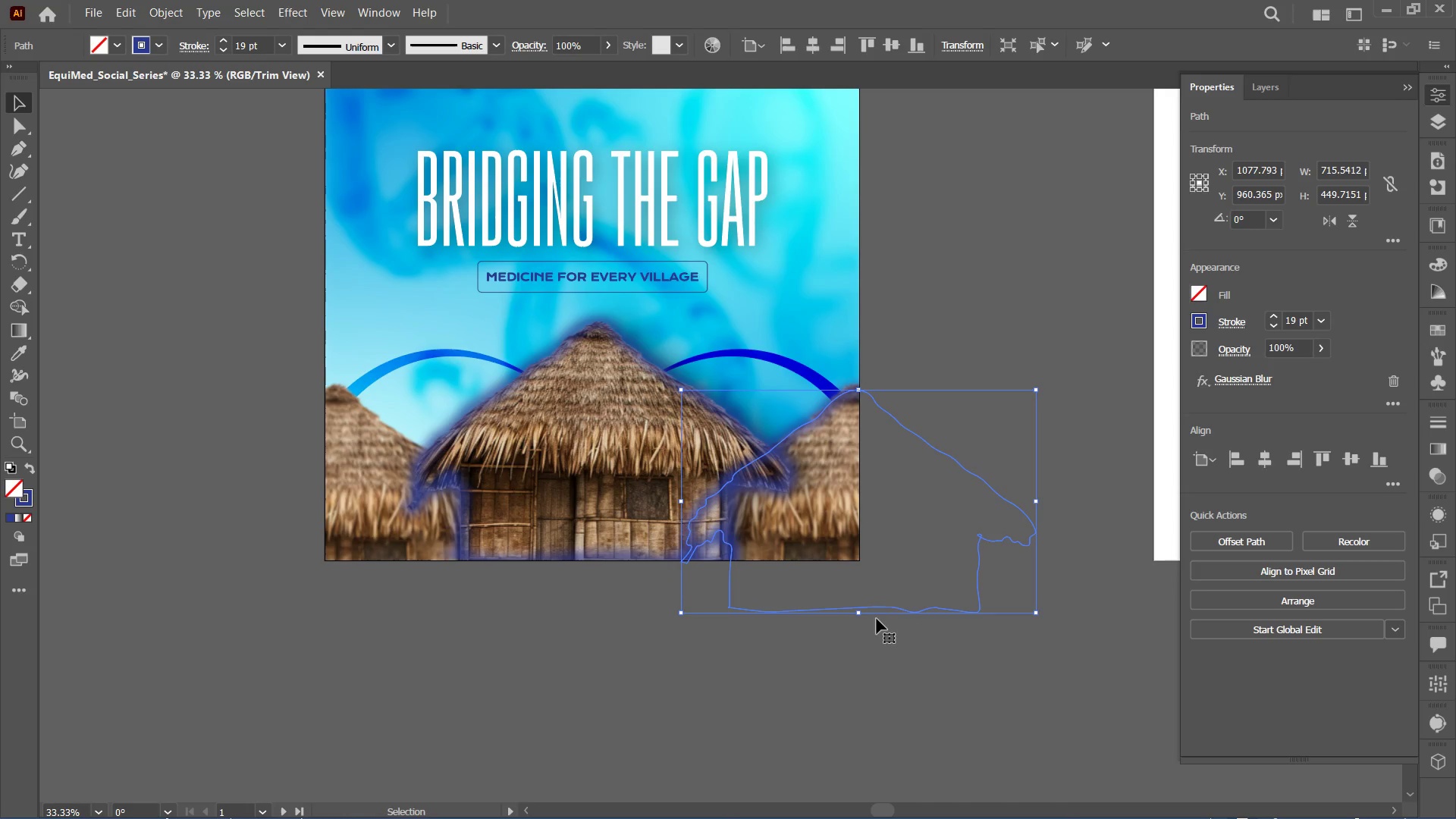 
left_click([882, 695])
 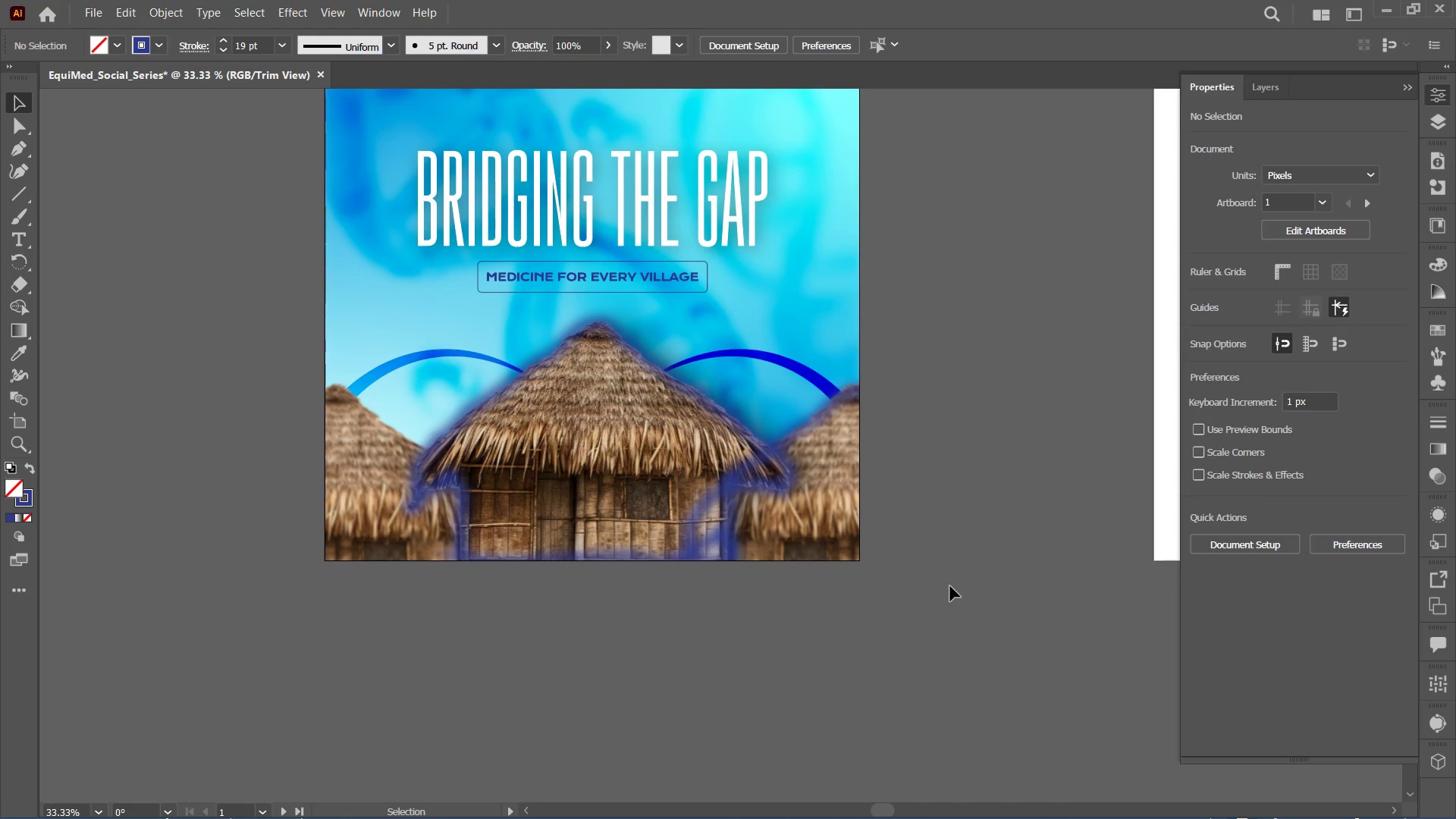 
left_click([961, 605])
 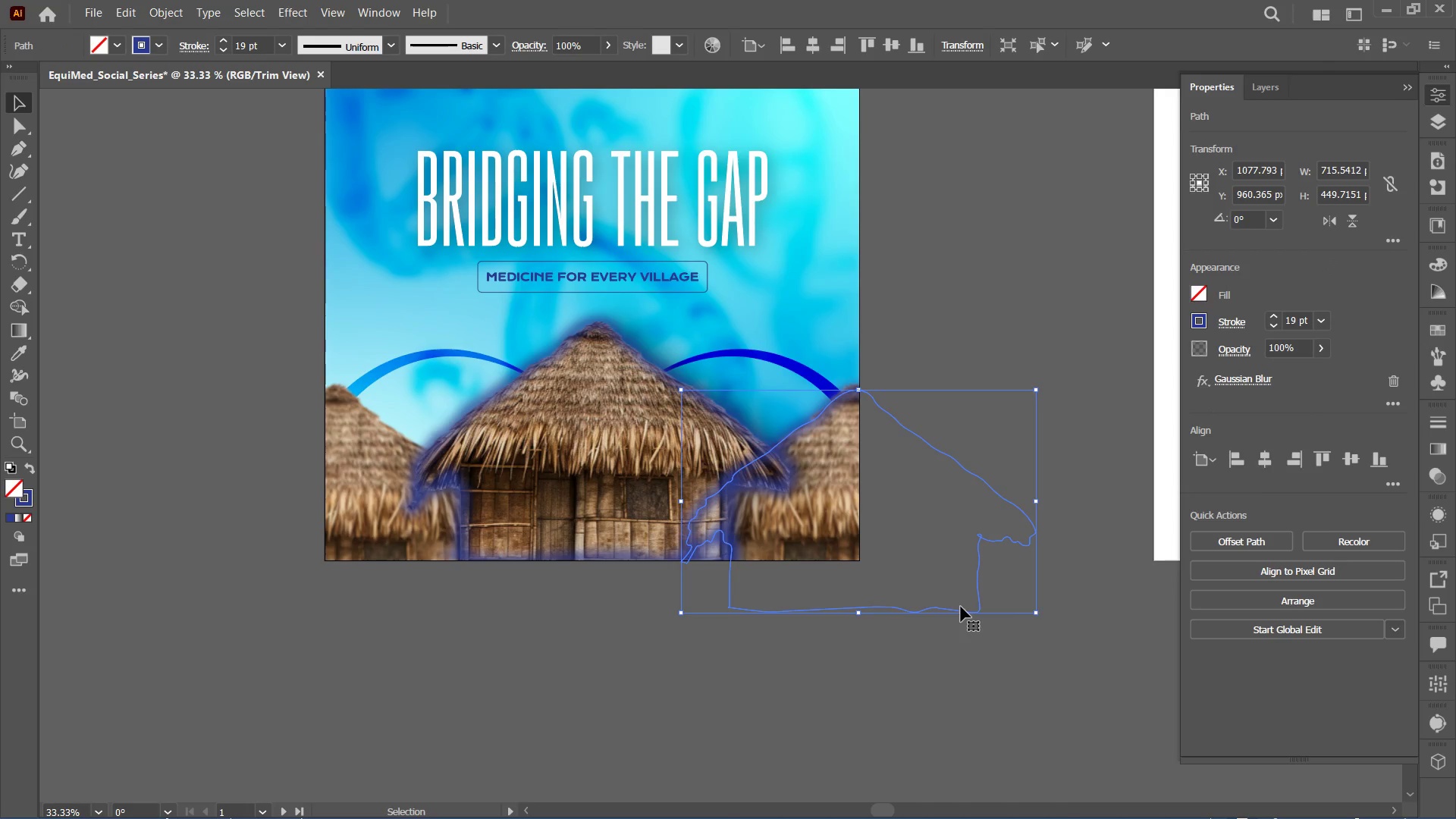 
key(Control+BracketLeft)
 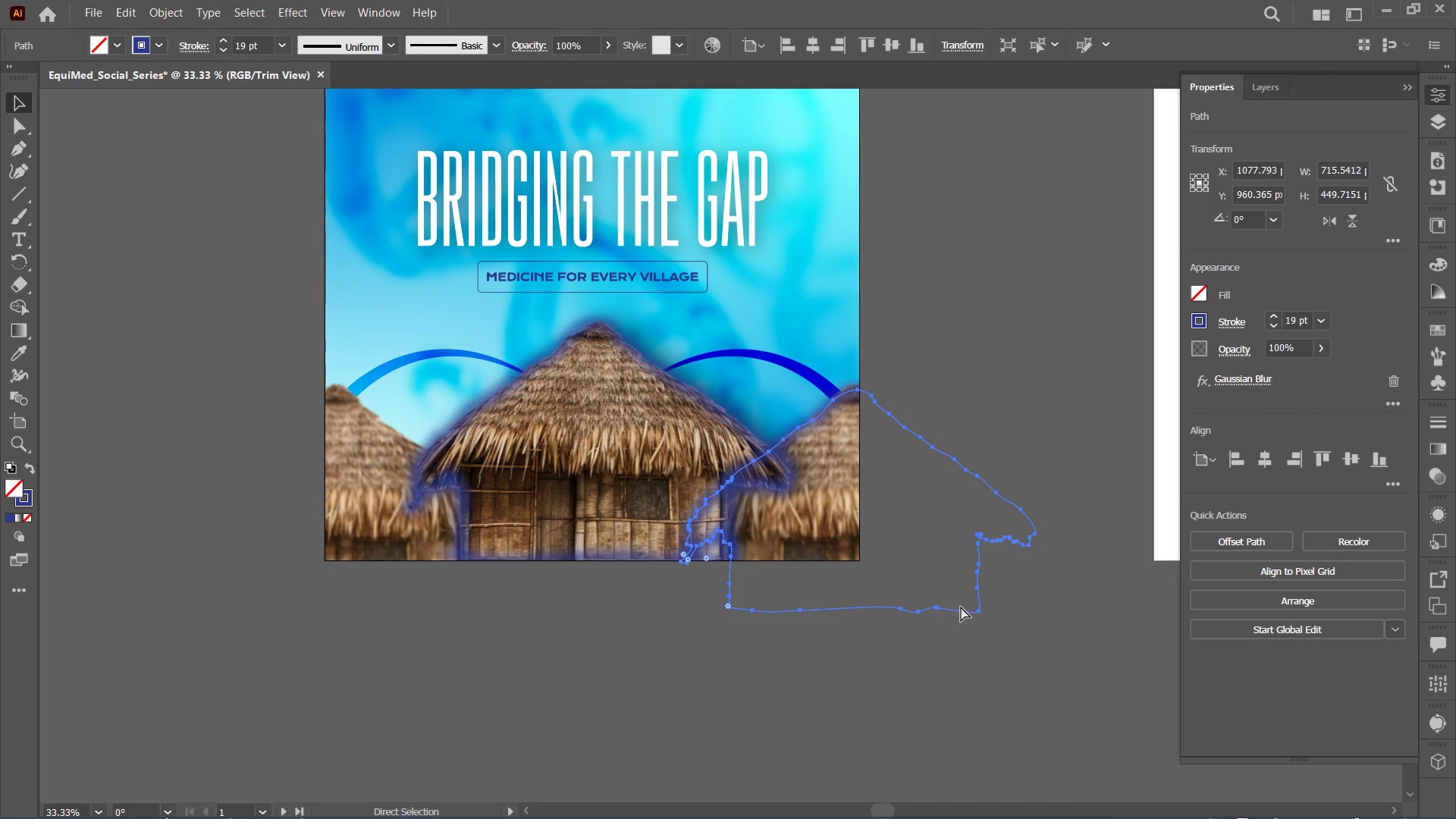 
key(Control+BracketLeft)
 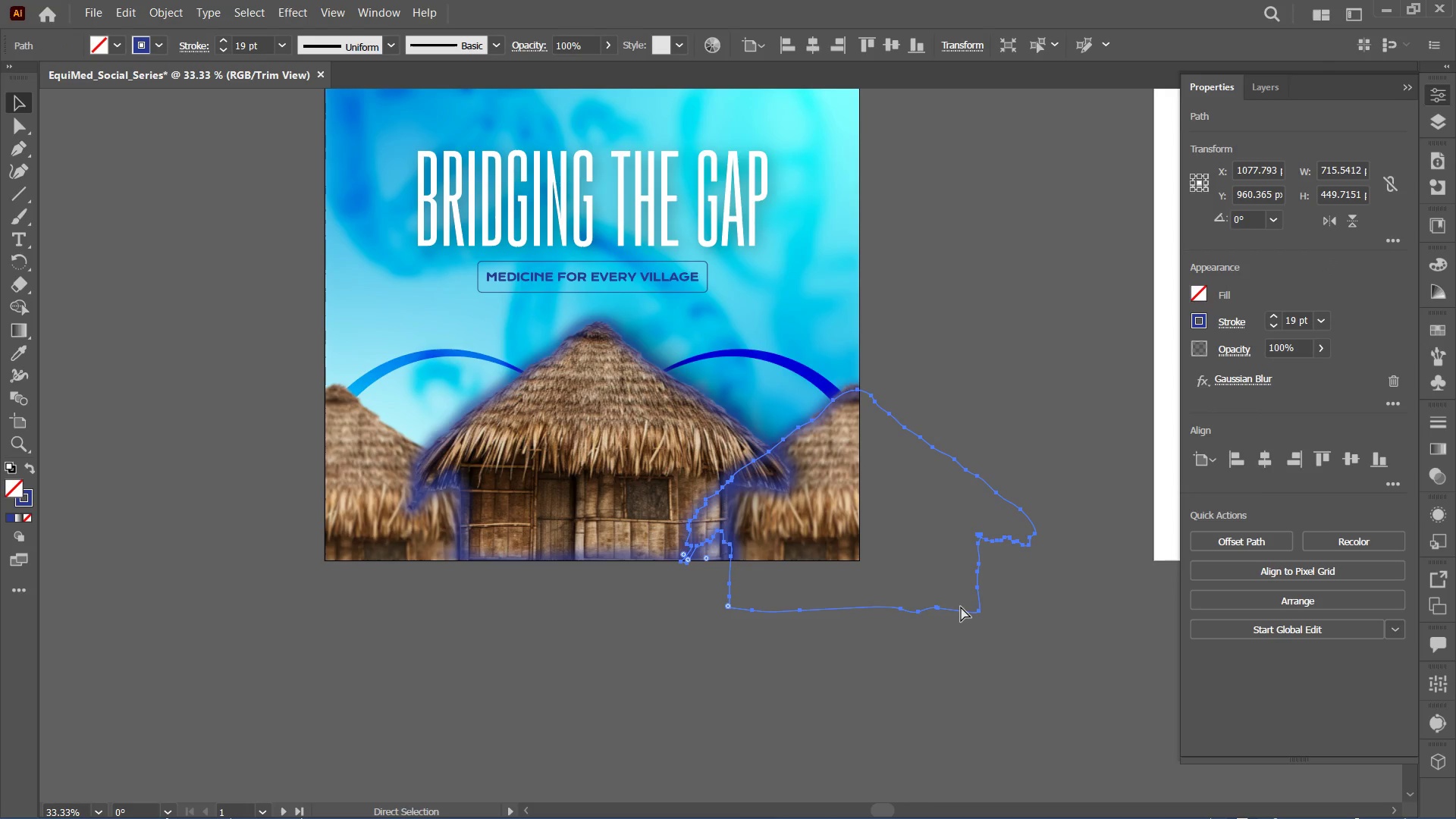 
key(Control+Shift+BracketLeft)
 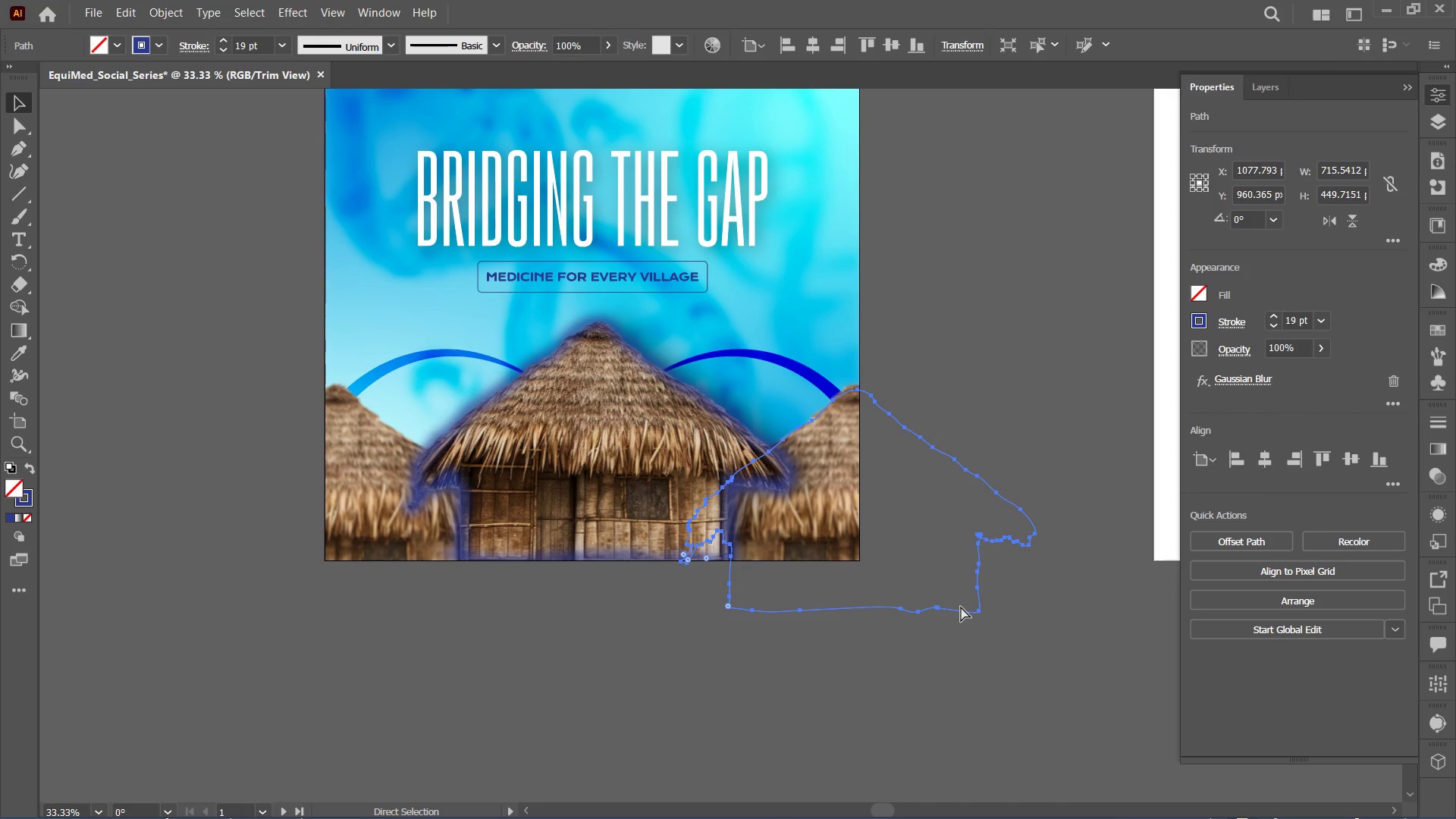 
key(Control+BracketRight)
 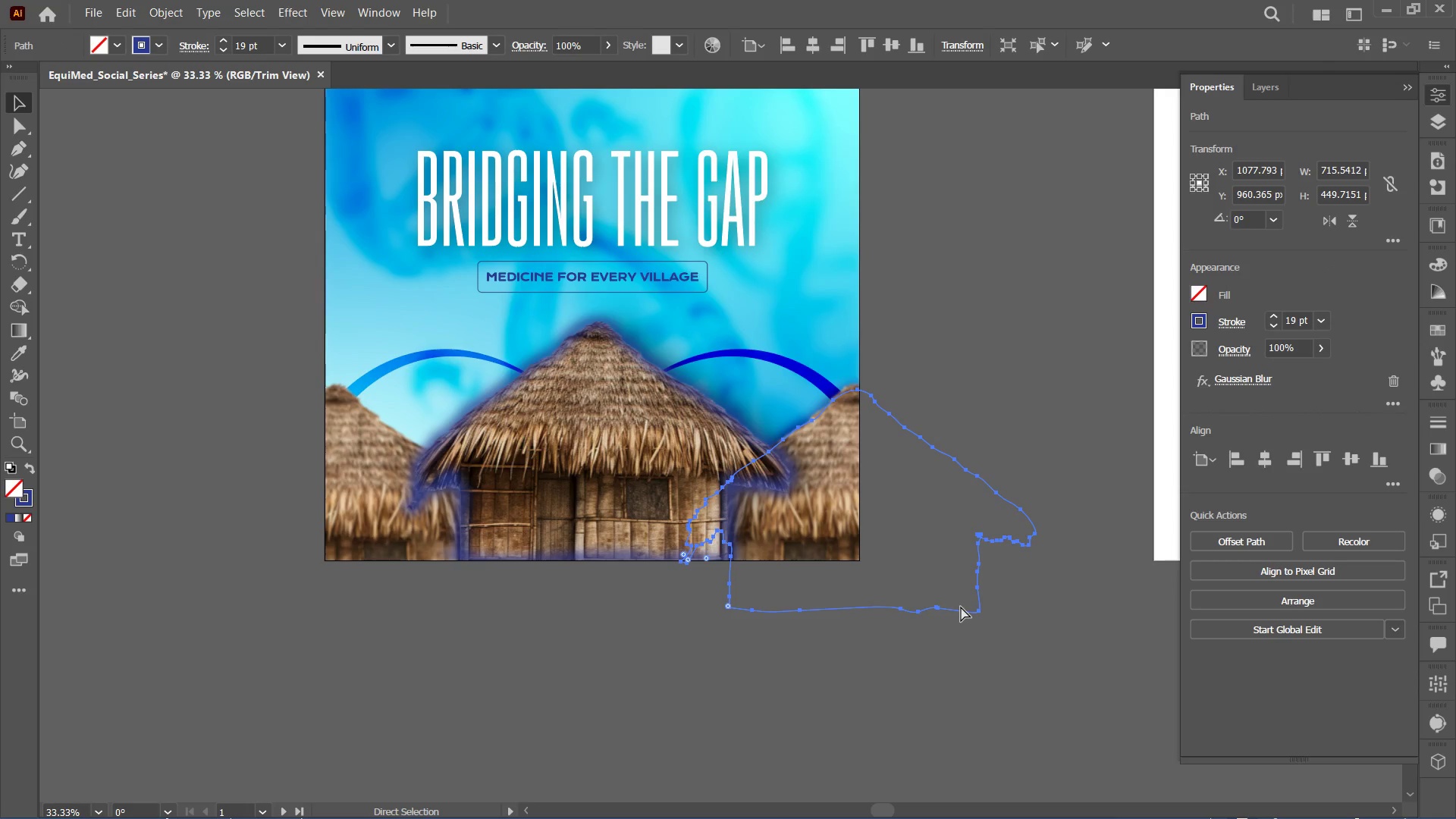 
key(Control+BracketRight)
 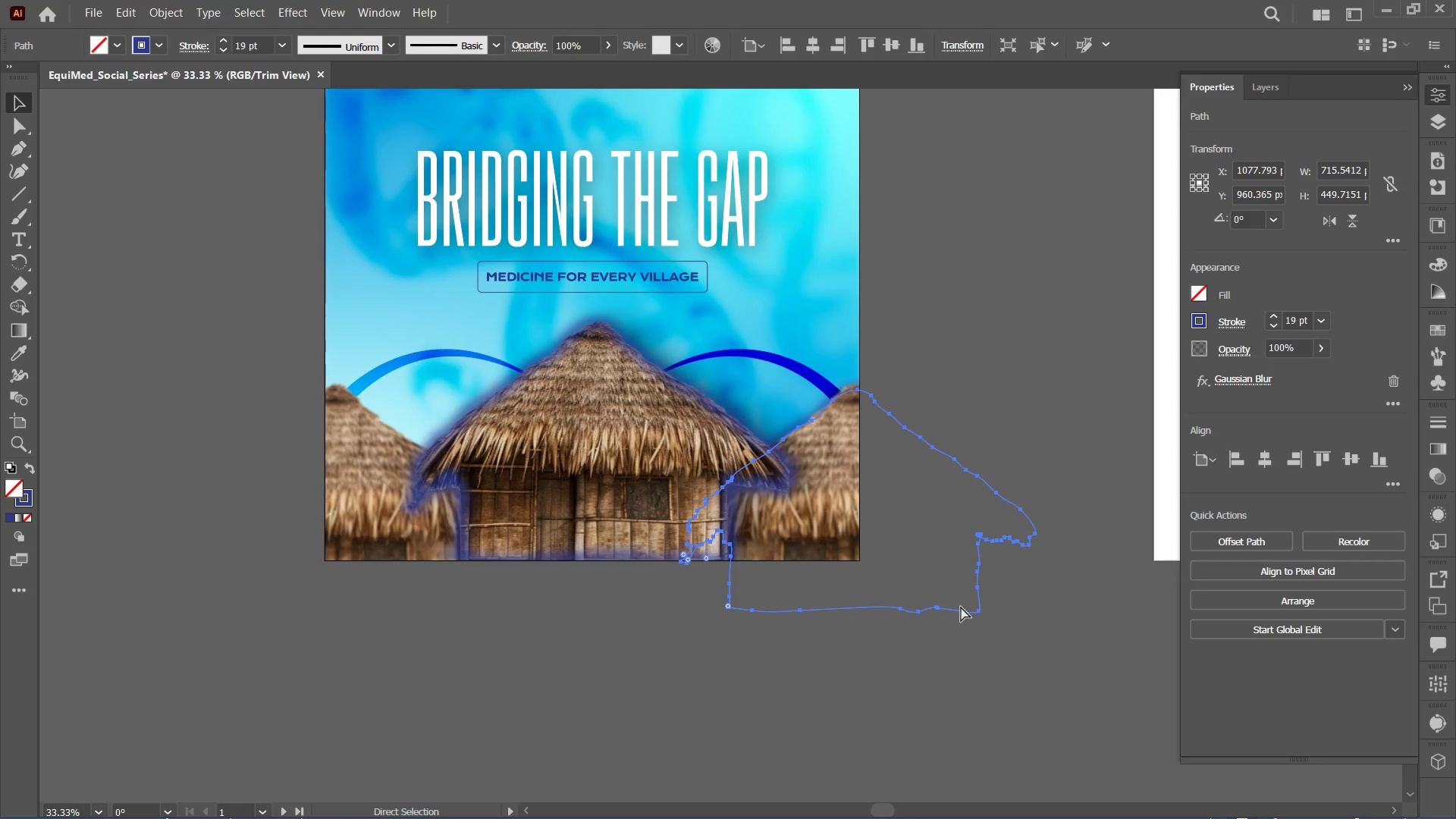 
key(Control+BracketRight)
 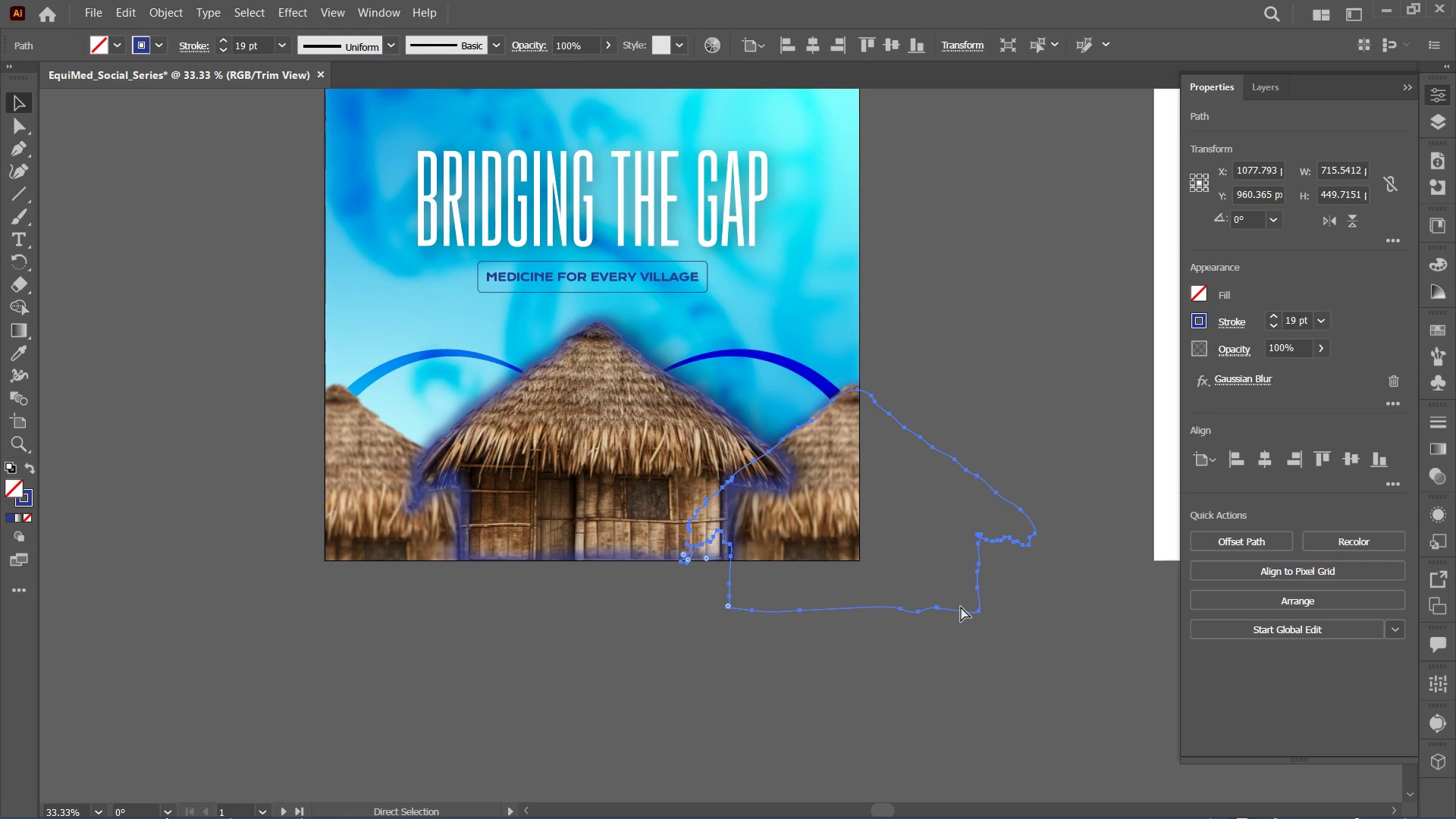 
key(Control+BracketRight)
 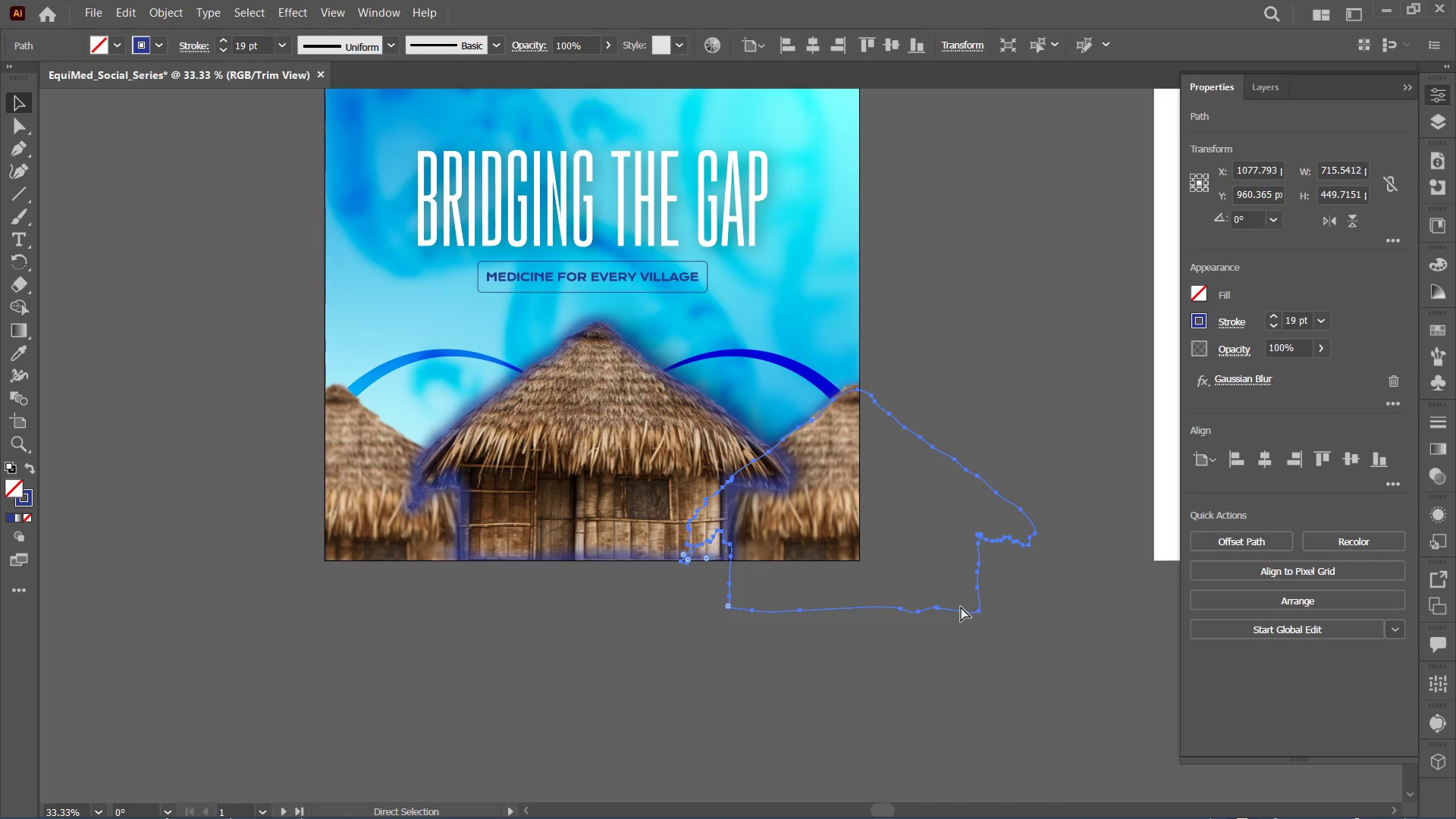 
key(Control+BracketRight)
 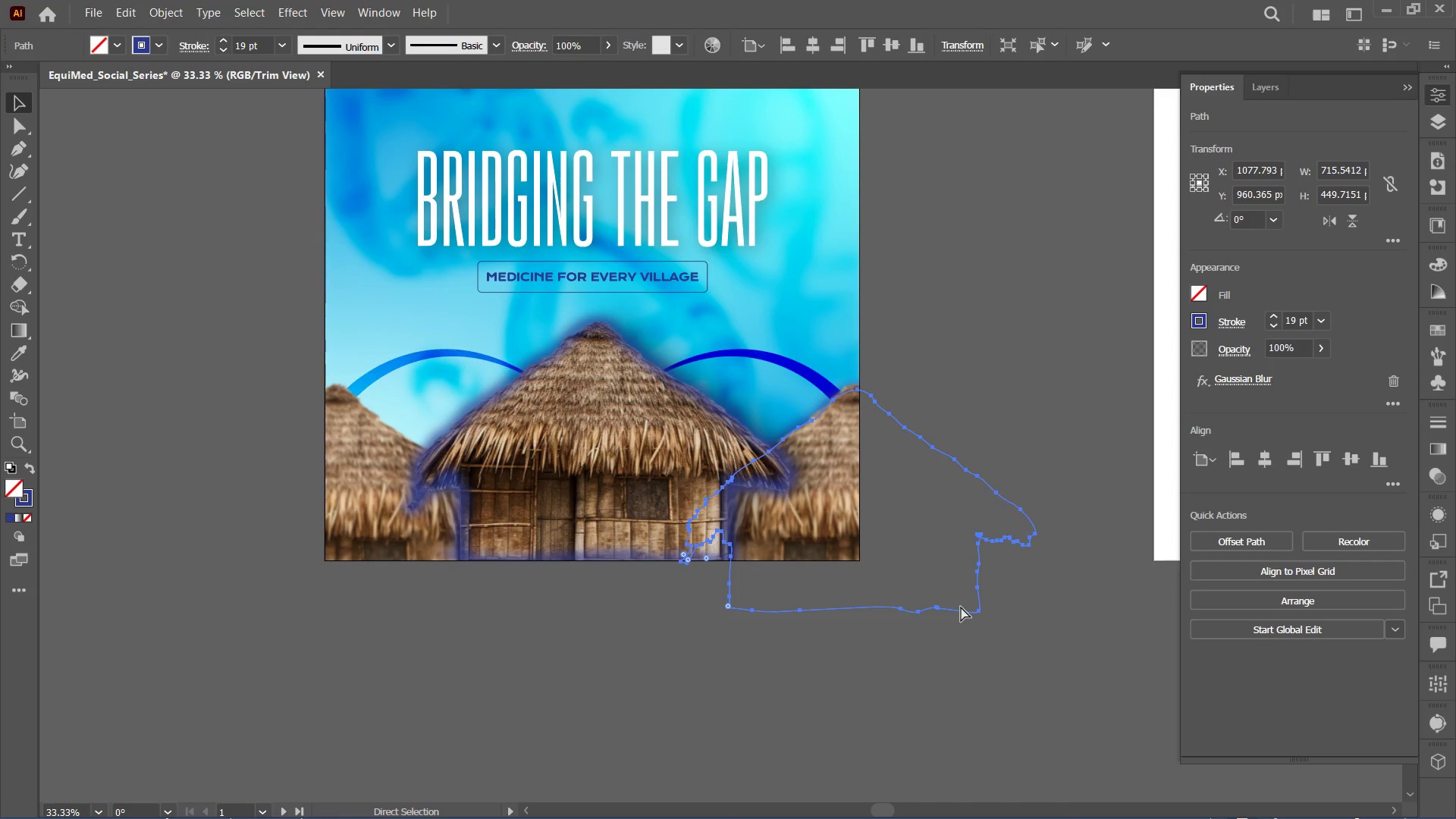 
key(Control+BracketRight)
 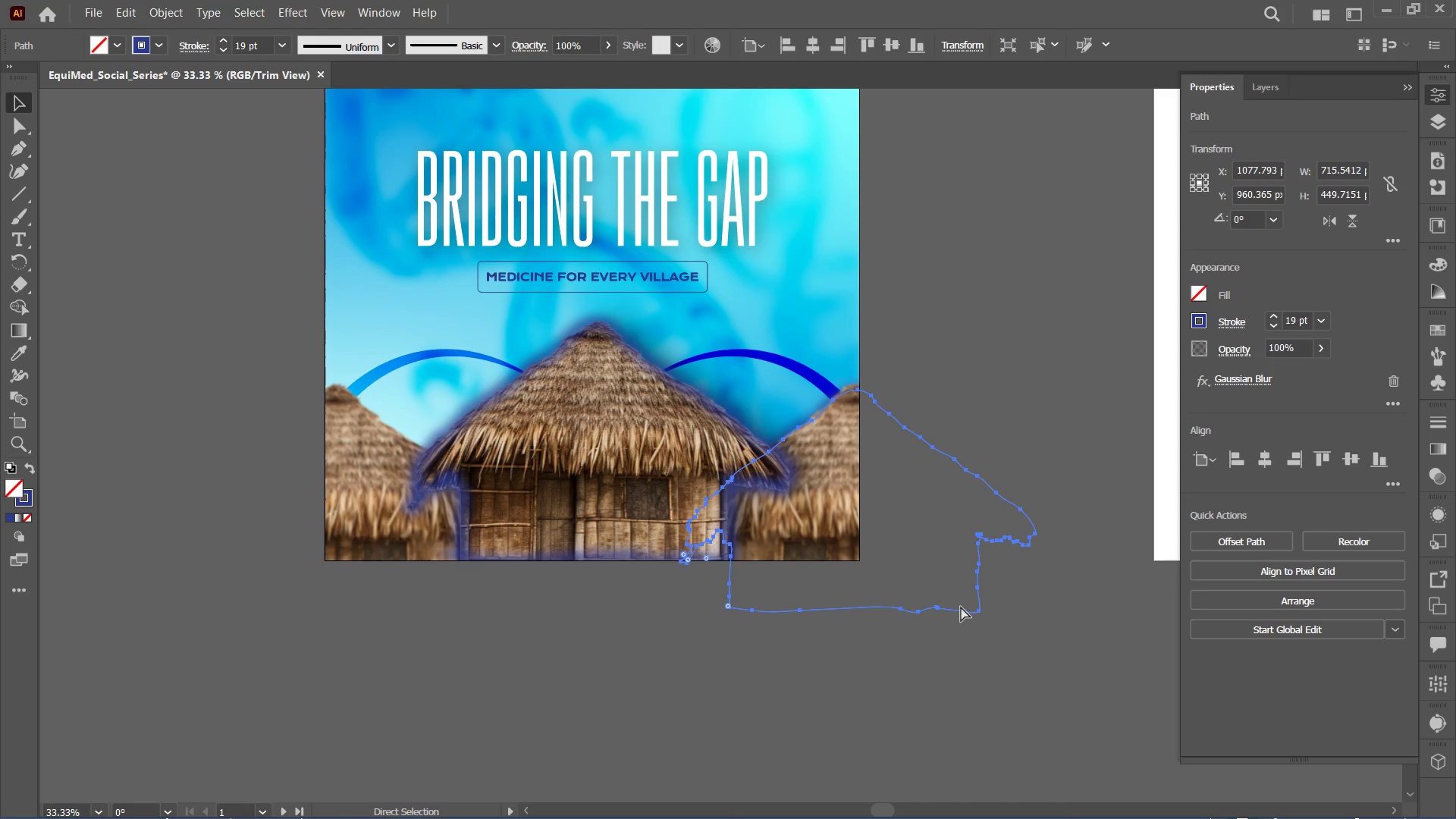 
hold_key(key=BracketRight, duration=0.39)
 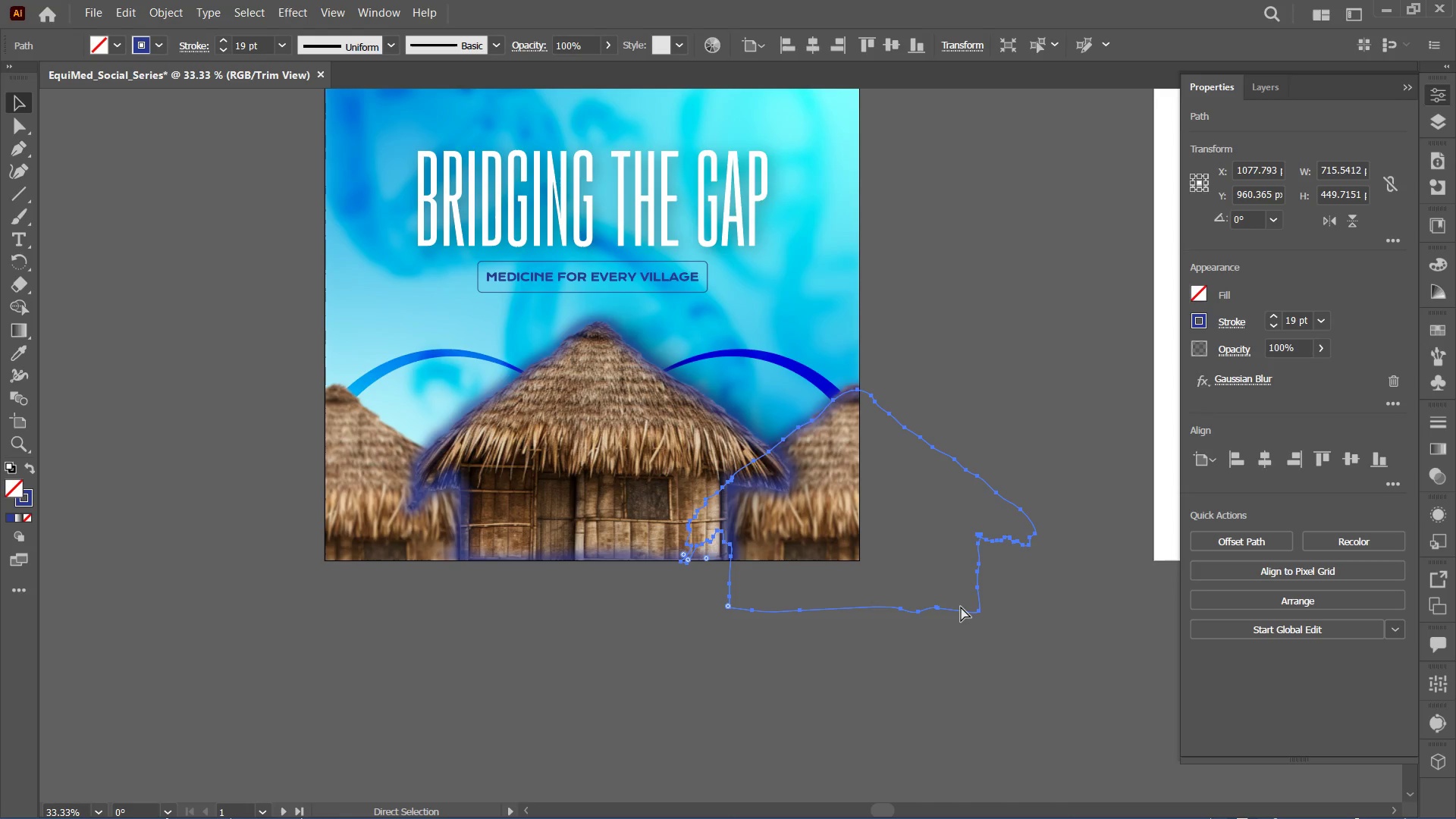 
key(Control+BracketLeft)
 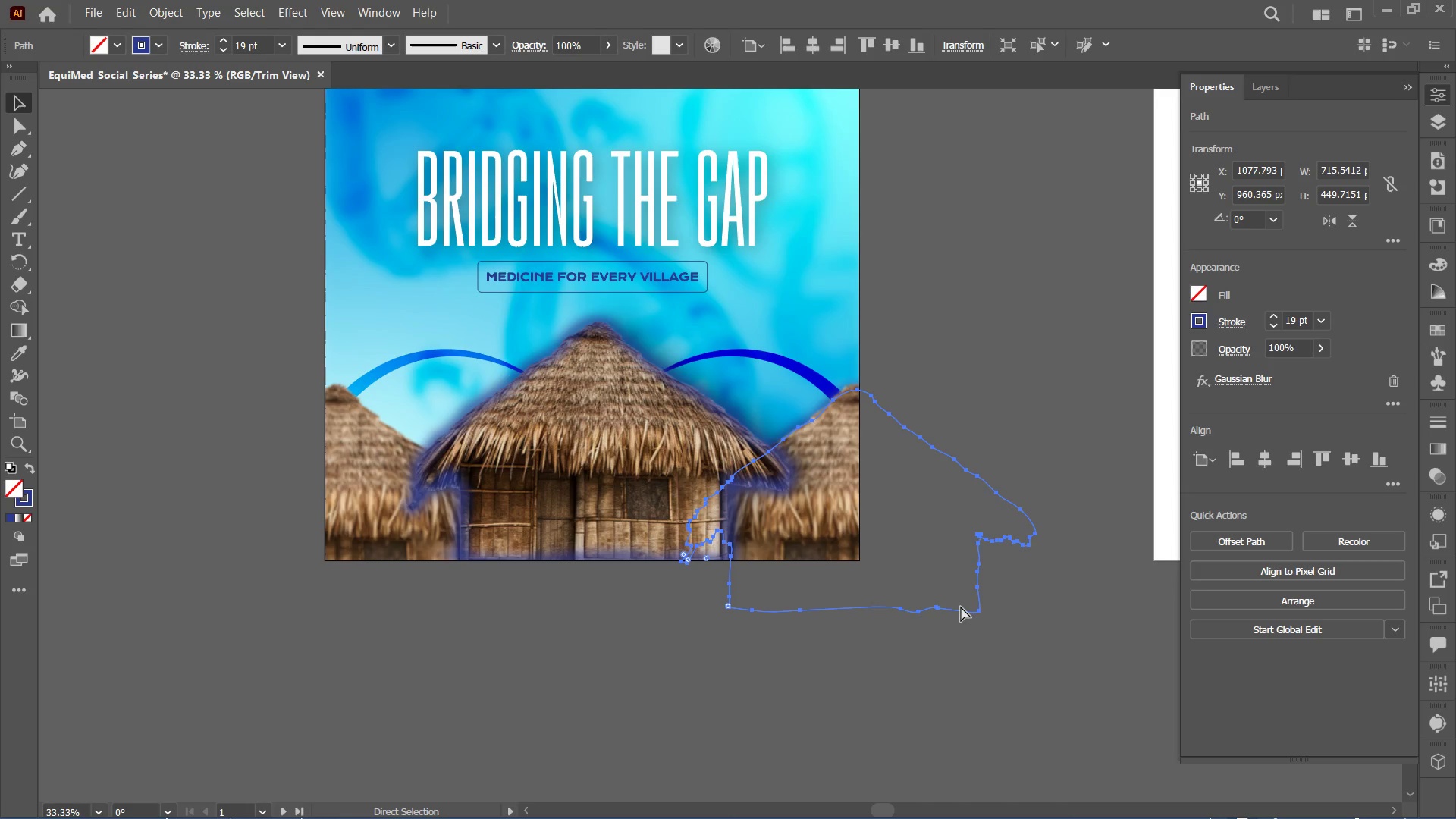 
key(Control+BracketRight)
 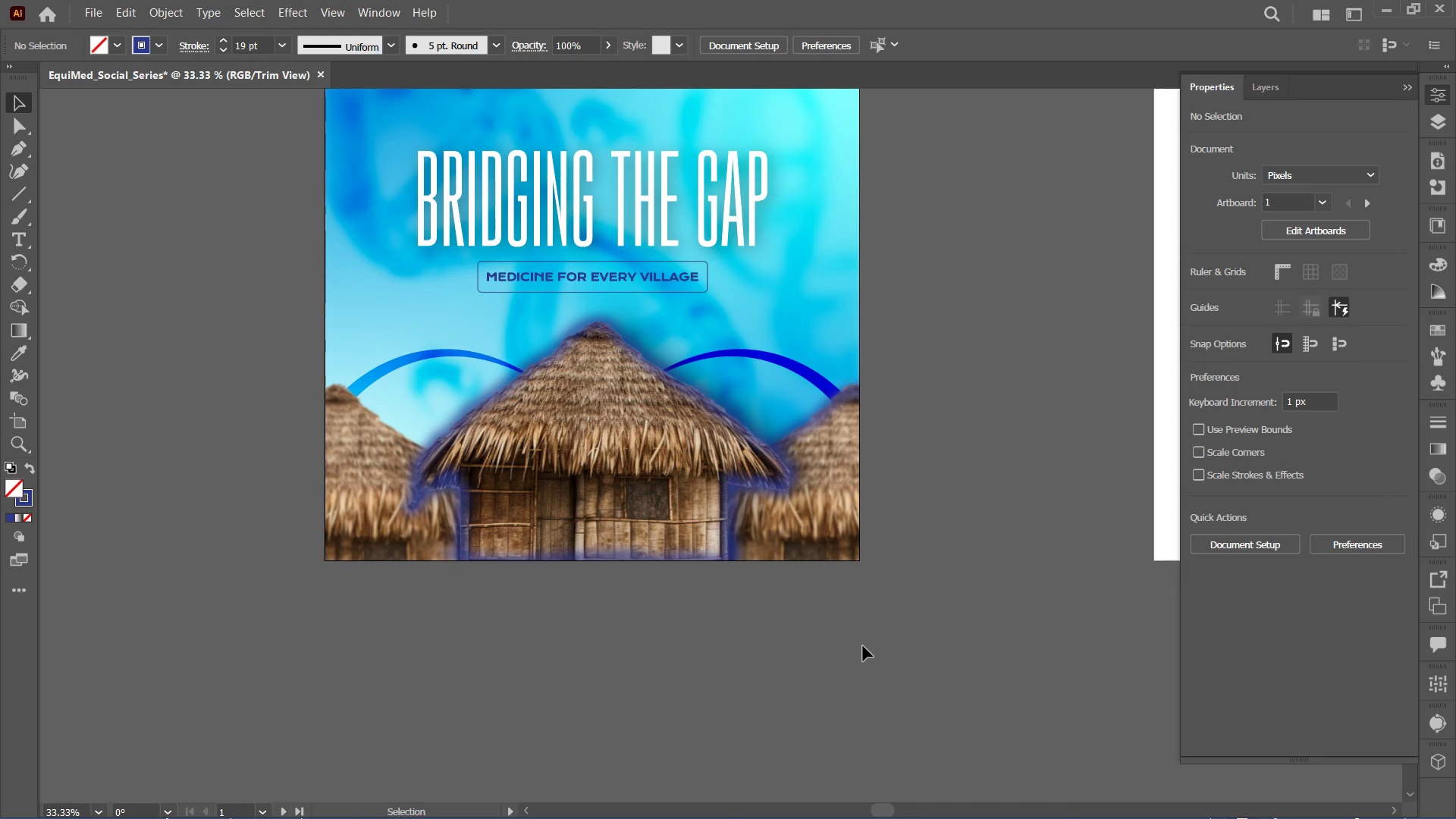 
left_click([890, 607])
 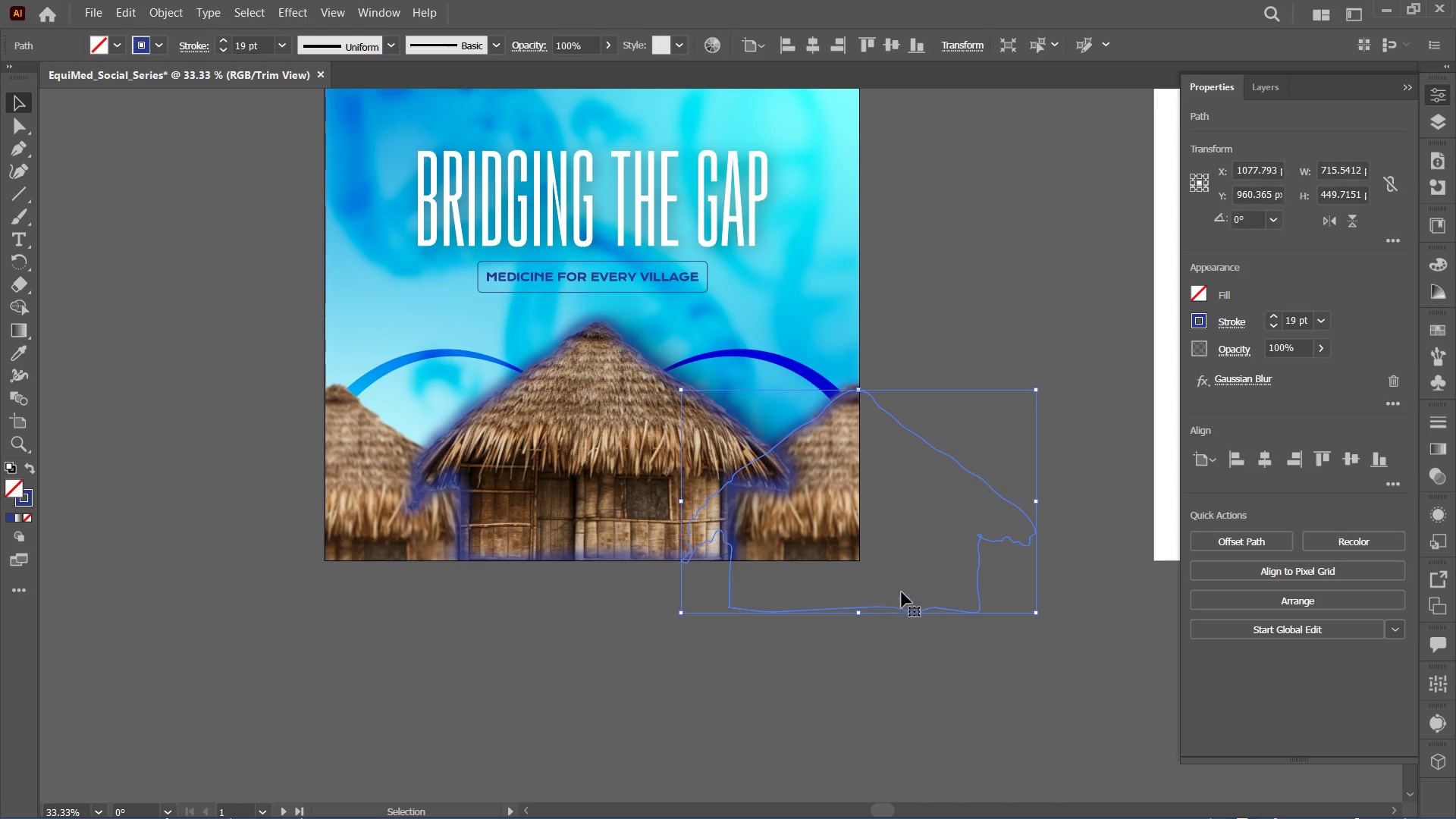 
hold_key(key=AltLeft, duration=1.16)
left_click_drag(start_coordinate=[938, 515], to_coordinate=[916, 639])
 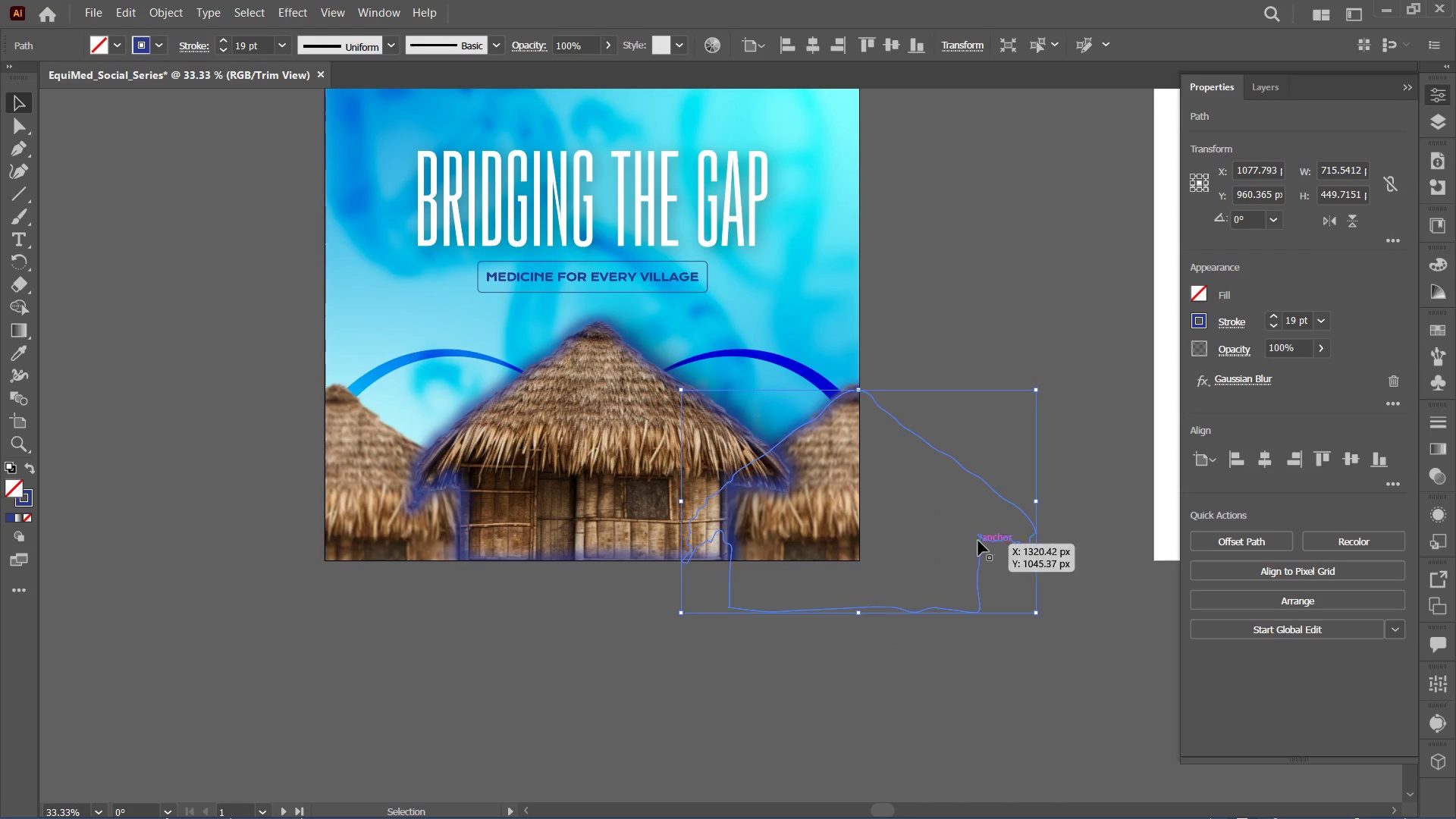 
hold_key(key=AltLeft, duration=6.62)
left_click_drag(start_coordinate=[987, 541], to_coordinate=[467, 541])
 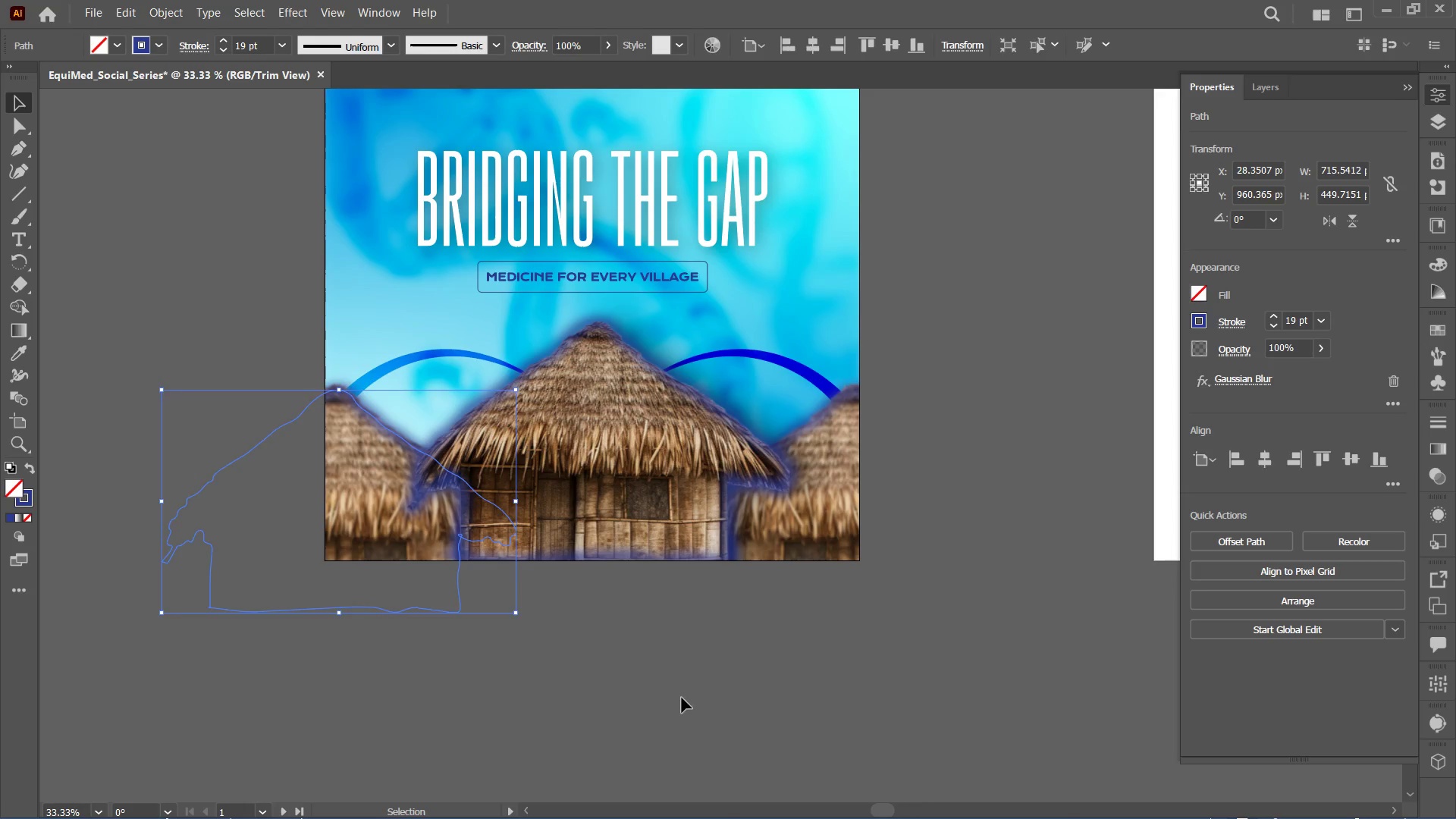 
left_click_drag(start_coordinate=[682, 698], to_coordinate=[686, 696])
 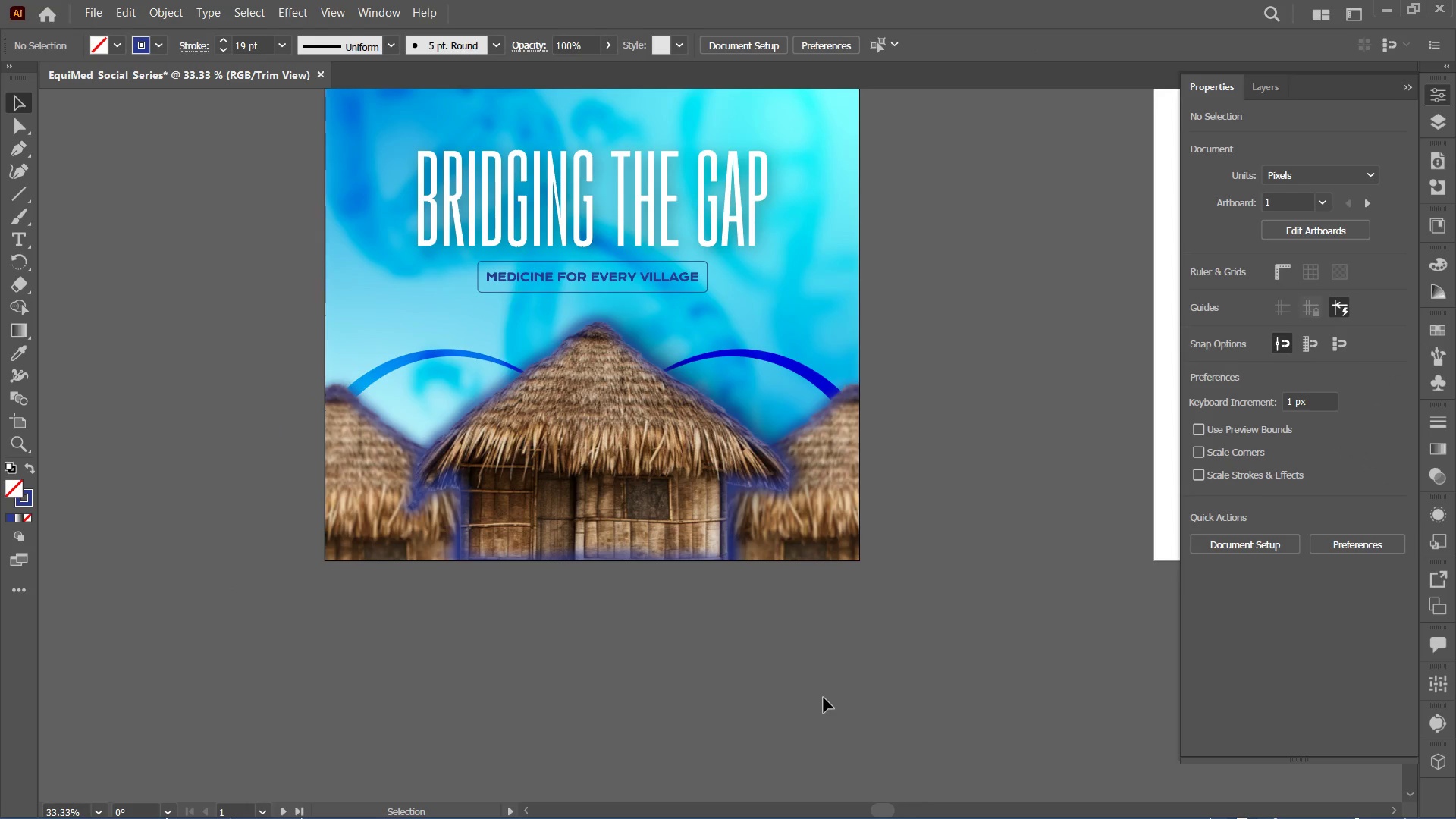 
key(Control+Minus)
 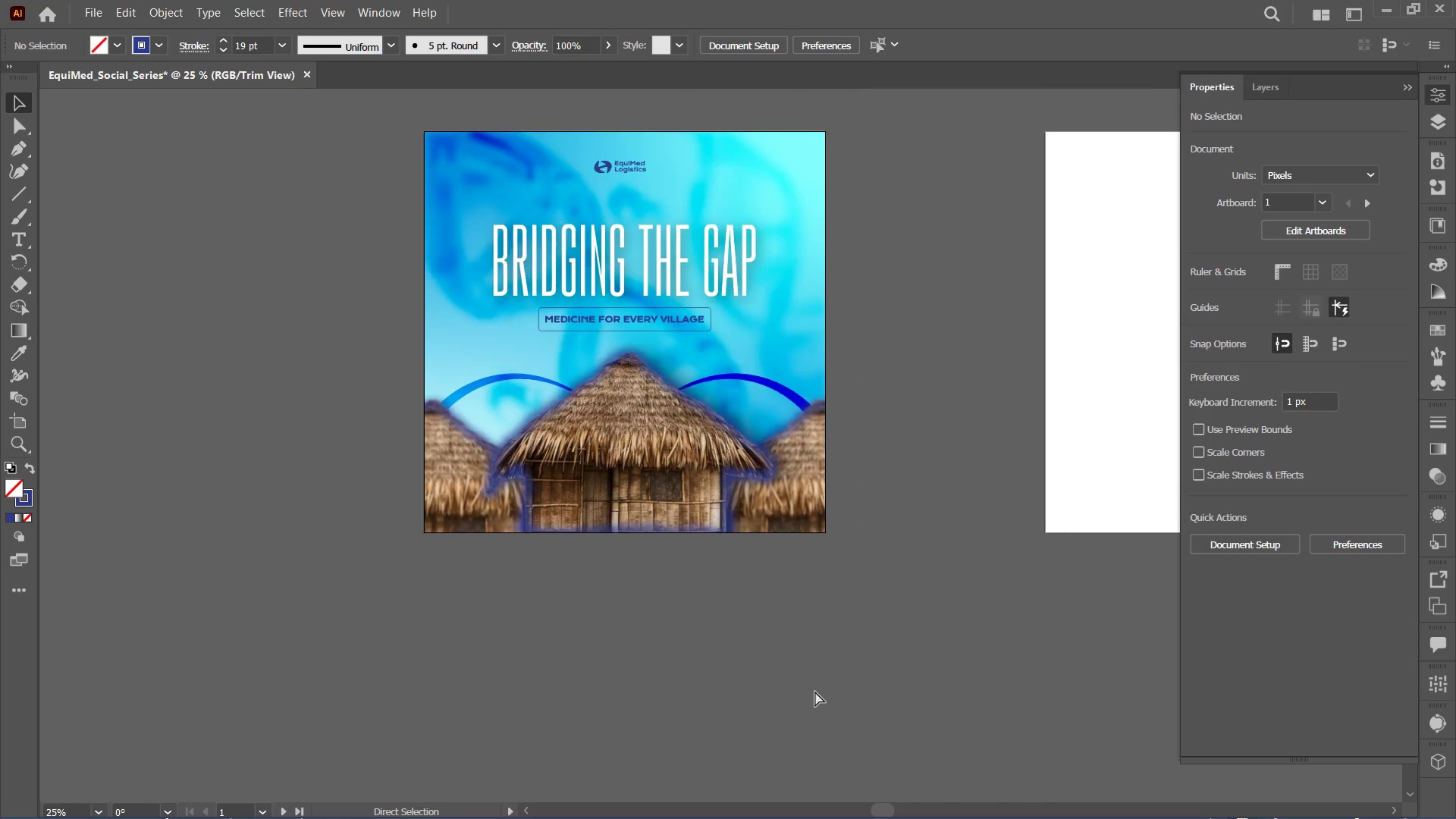 
key(Control+Minus)
 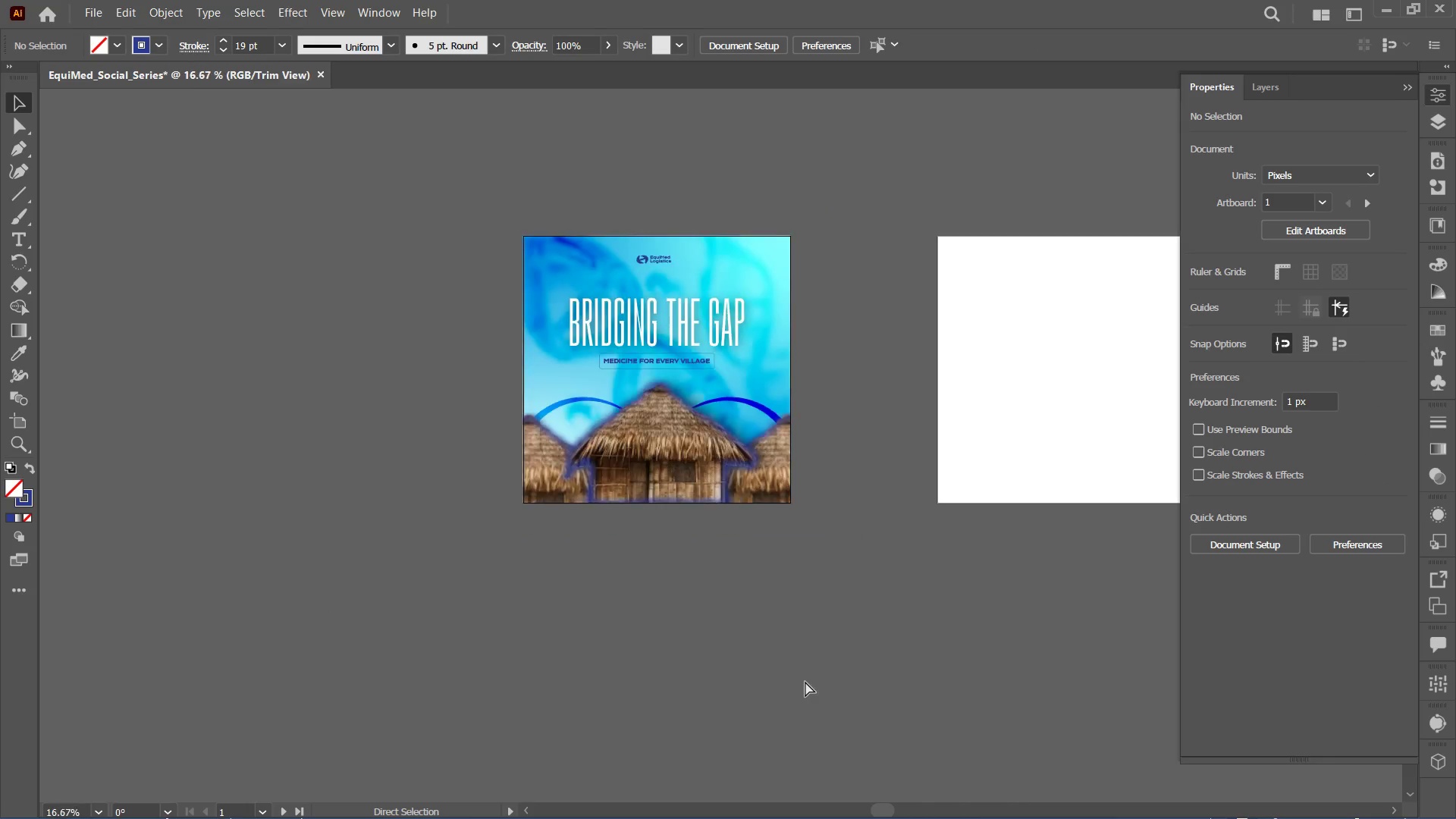 
key(Control+Minus)
 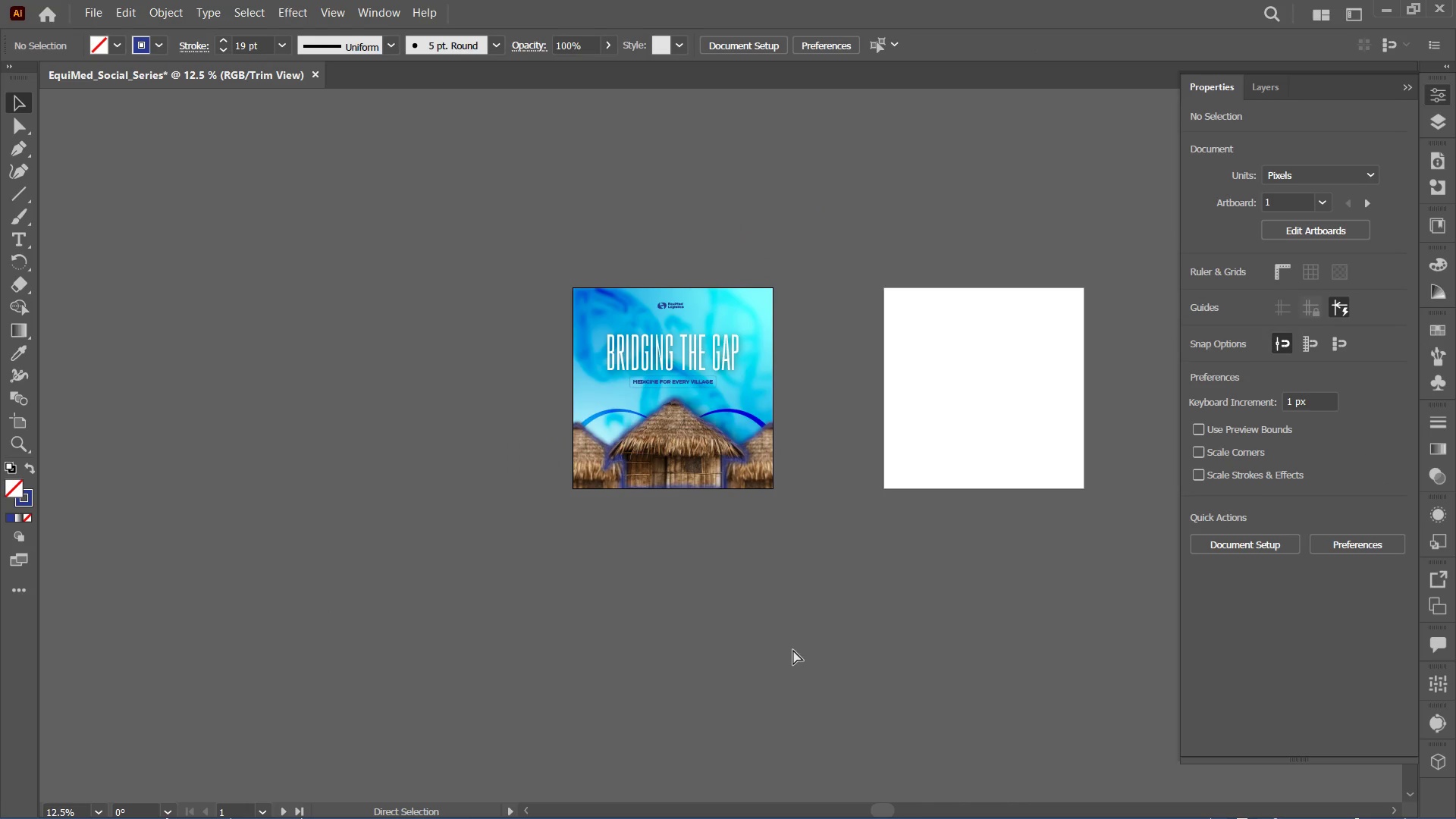 
key(Control+Equal)
 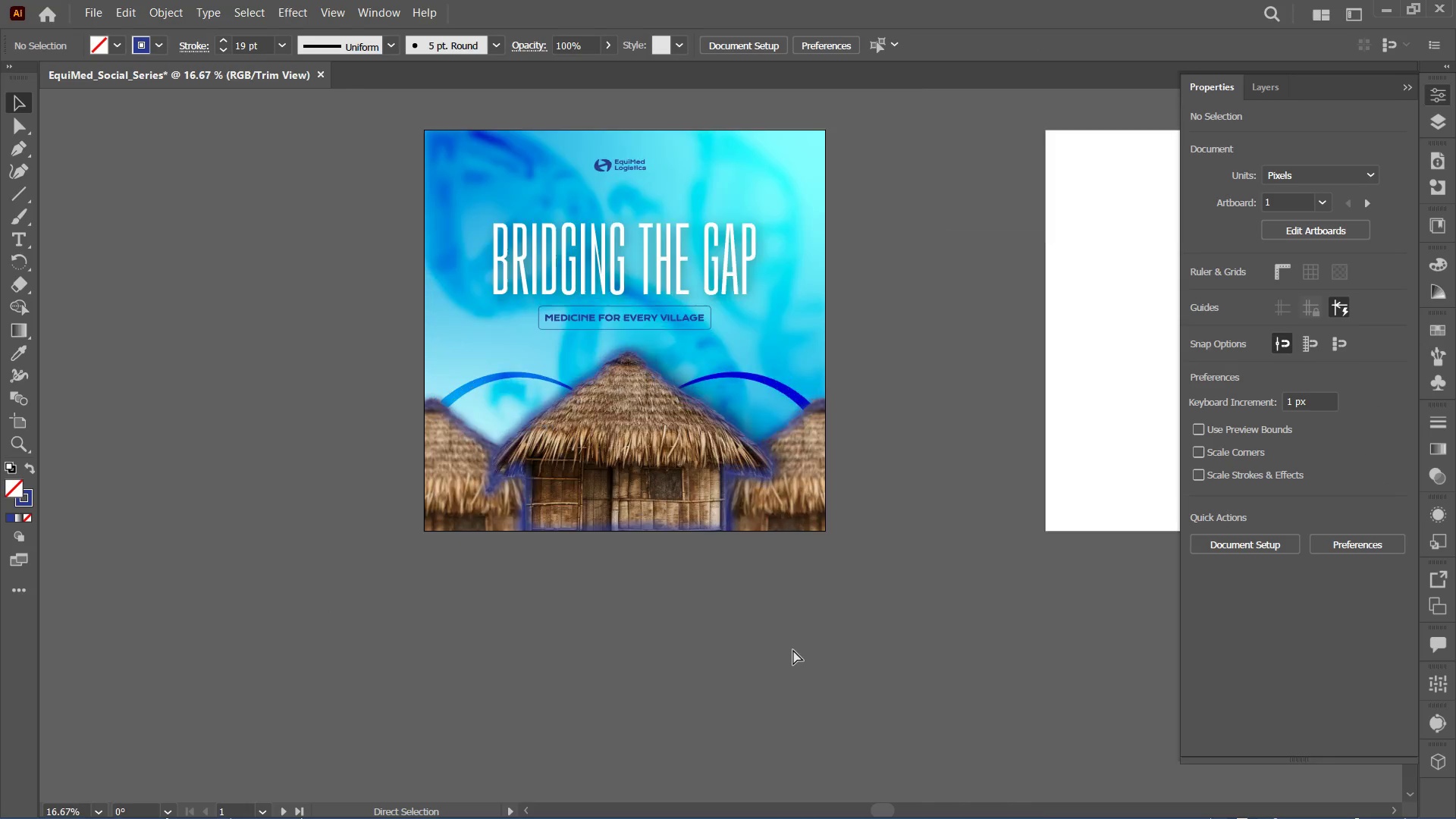 
key(Control+Equal)
 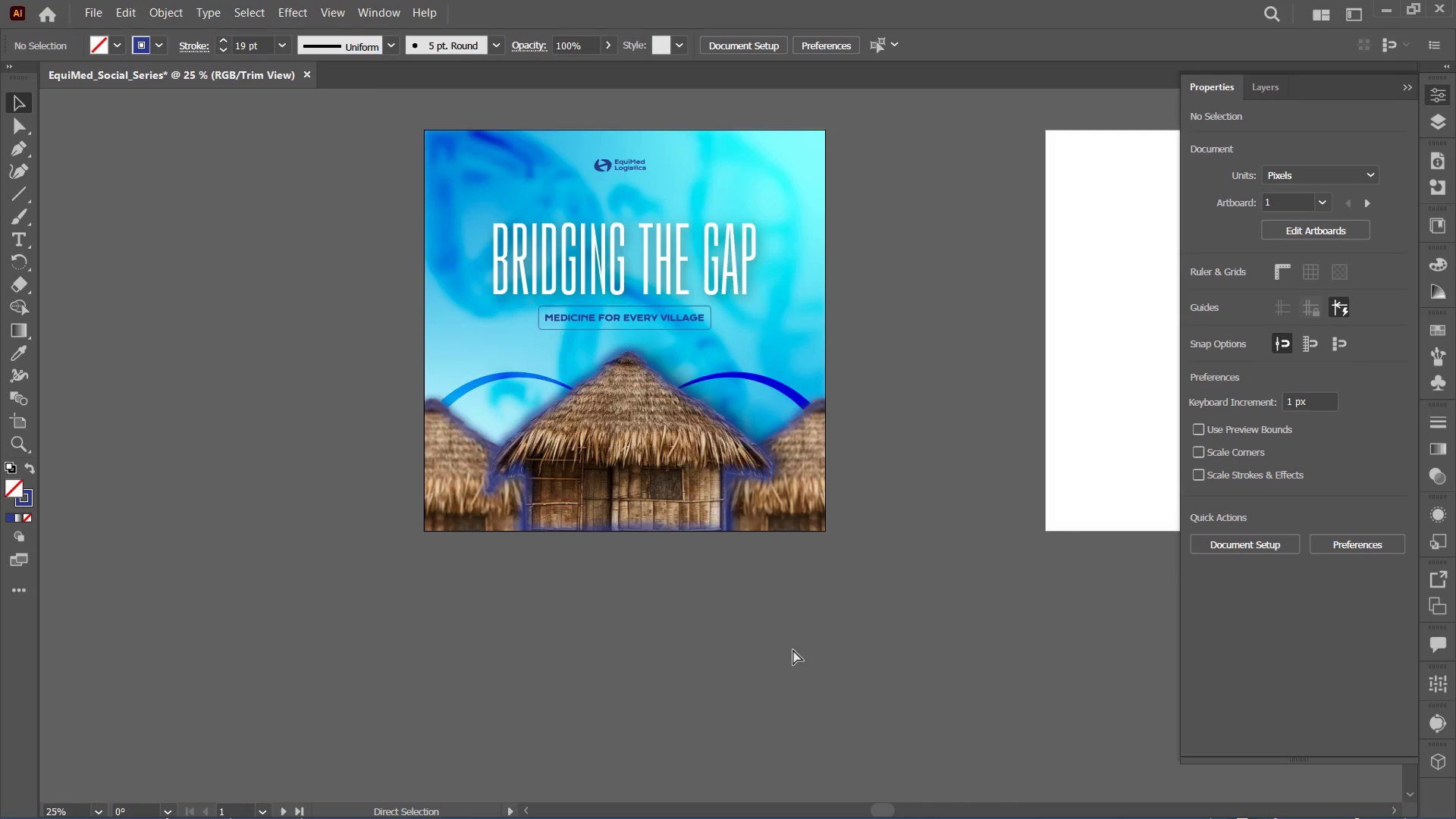 
key(Control+Equal)
 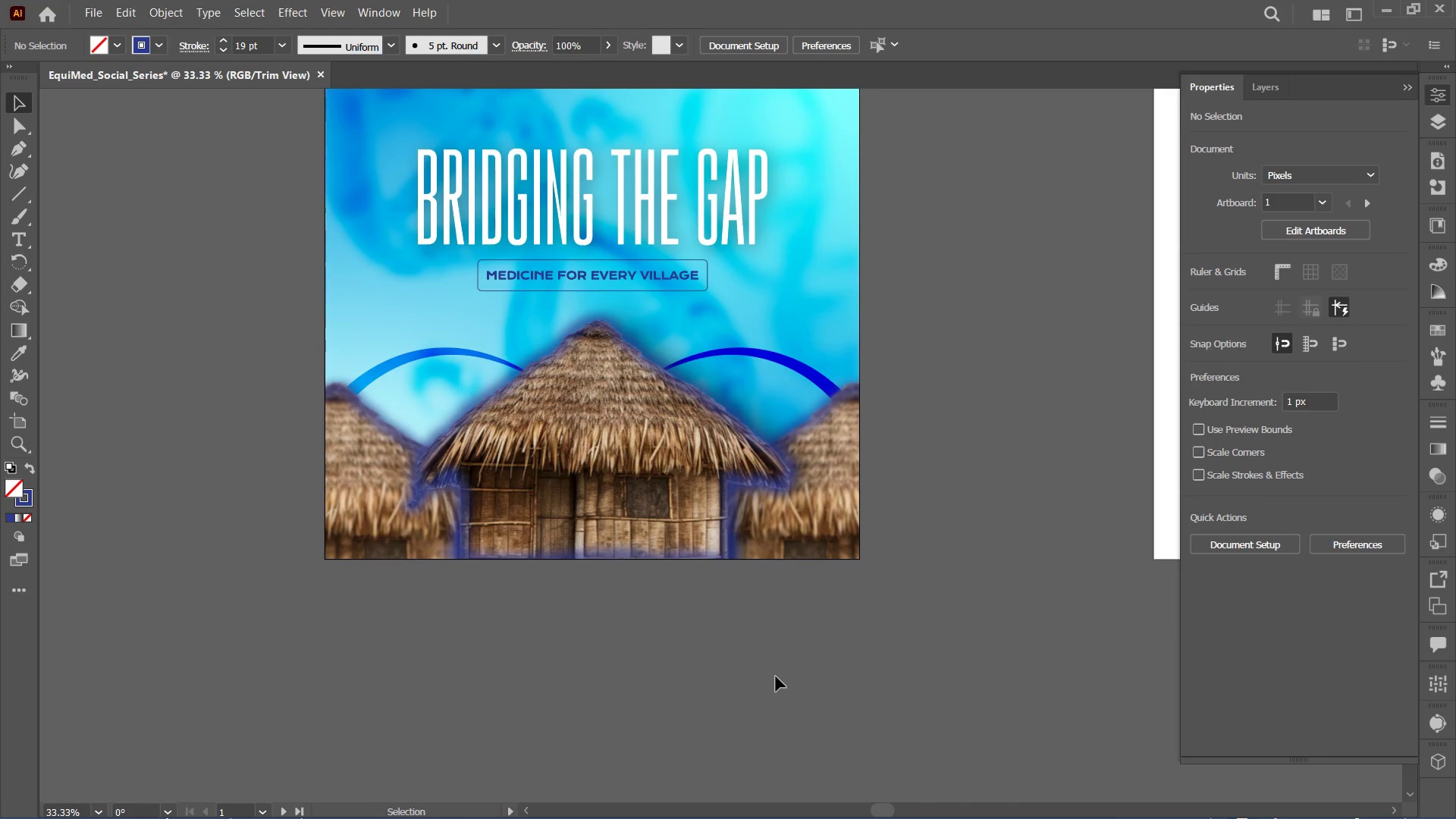 
left_click_drag(start_coordinate=[776, 676], to_coordinate=[309, 517])
 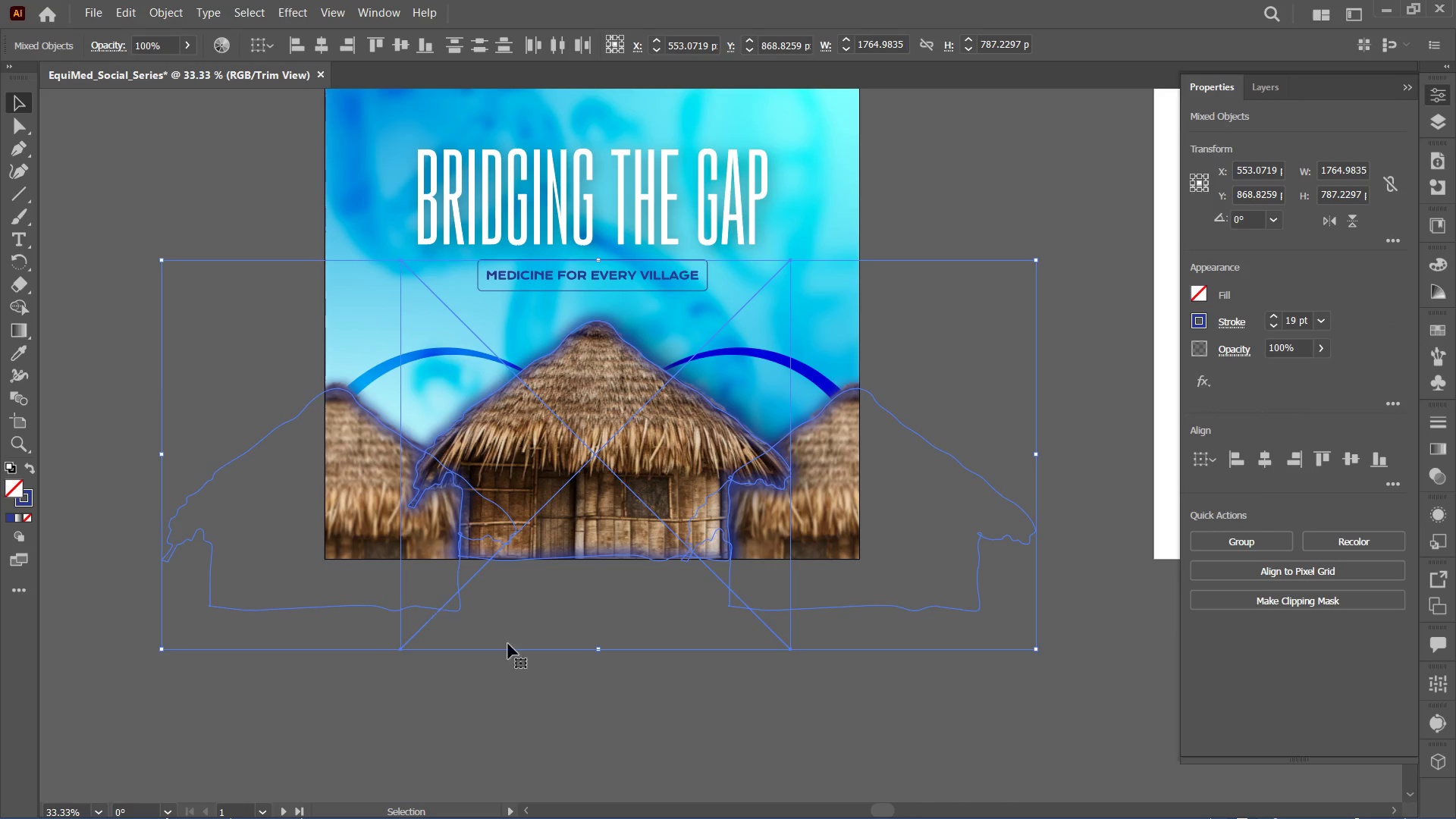 
left_click([596, 681])
 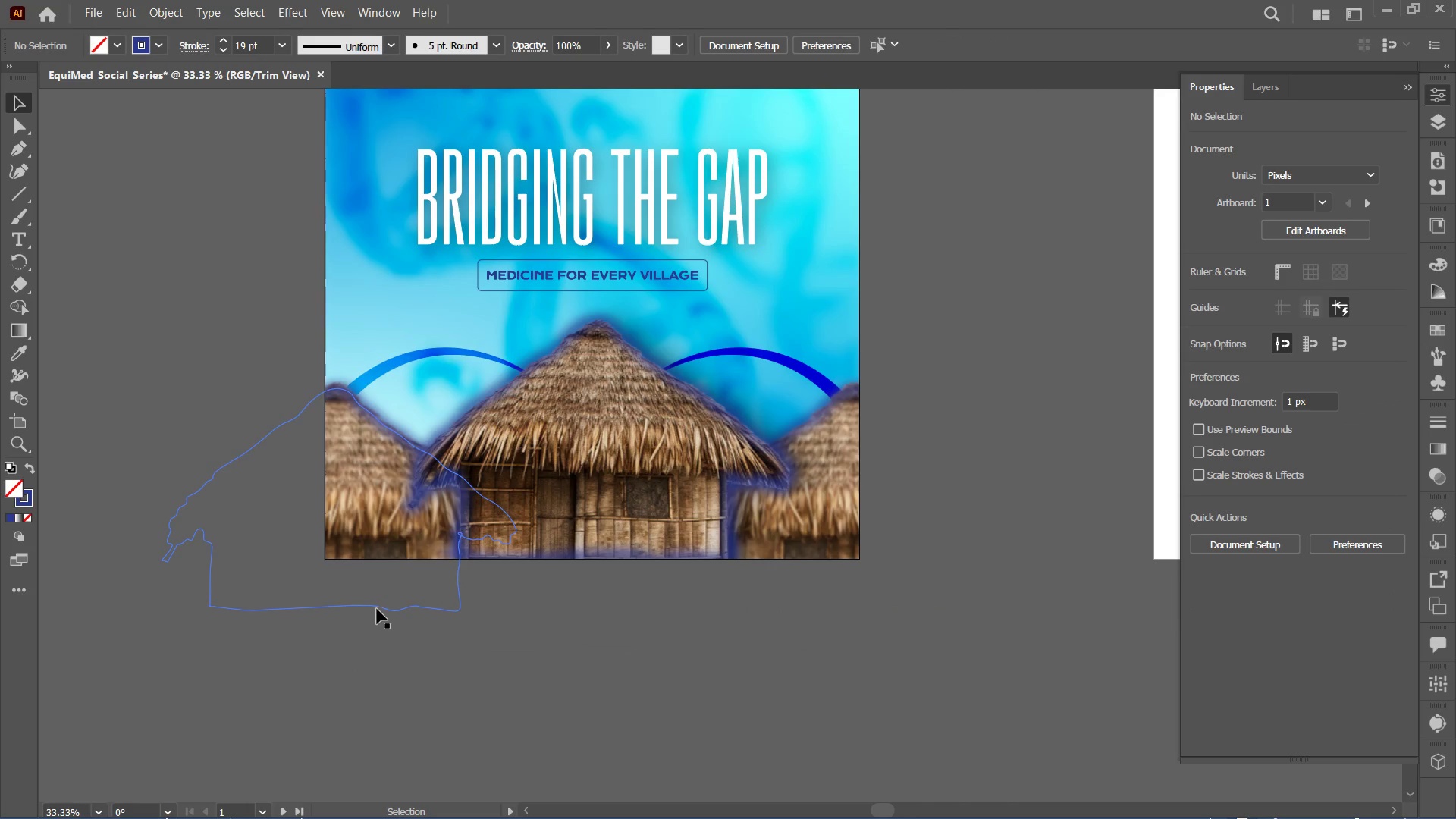 
left_click([377, 608])
 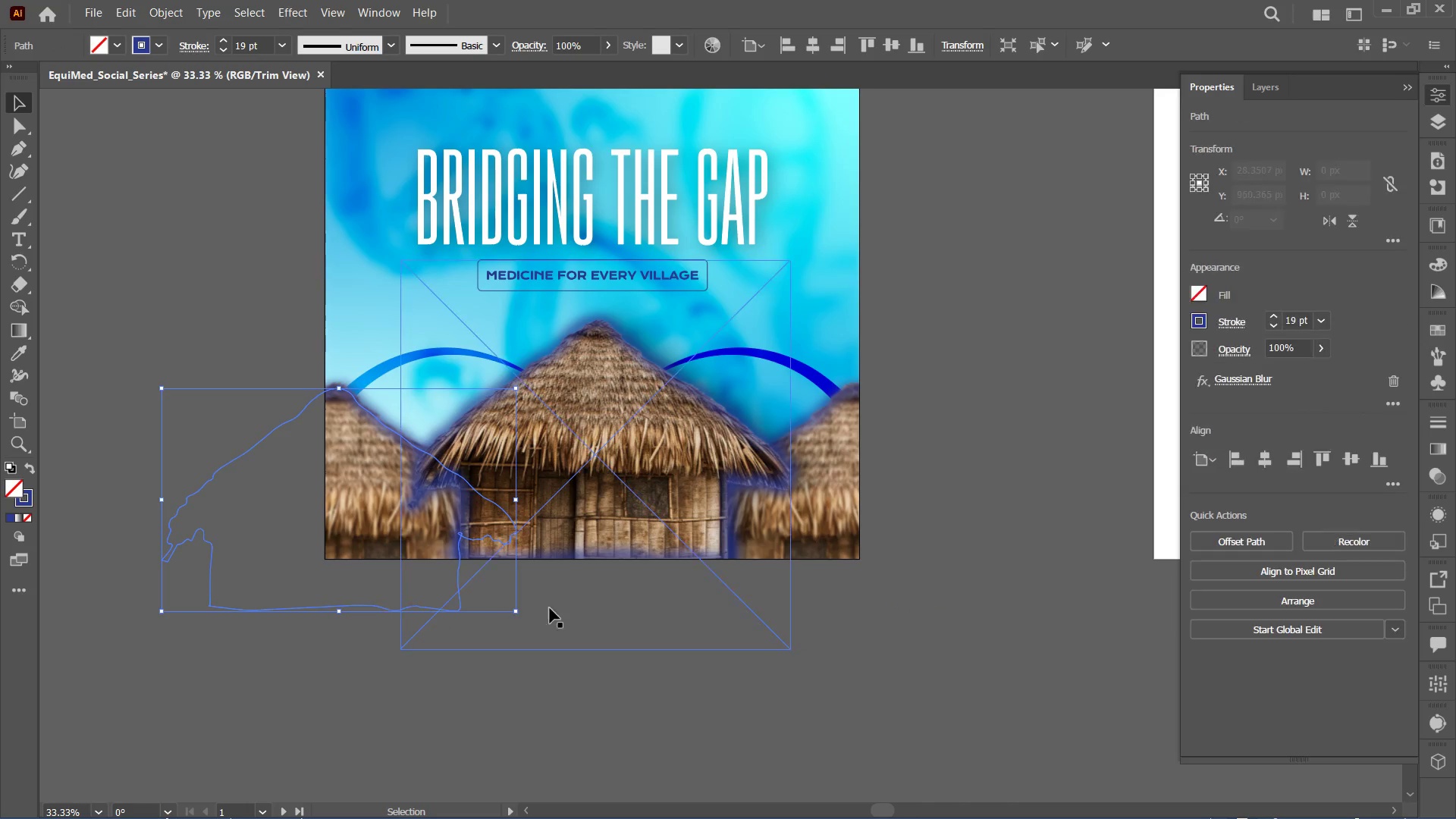 
hold_key(key=ShiftLeft, duration=3.75)
left_click([739, 533])
 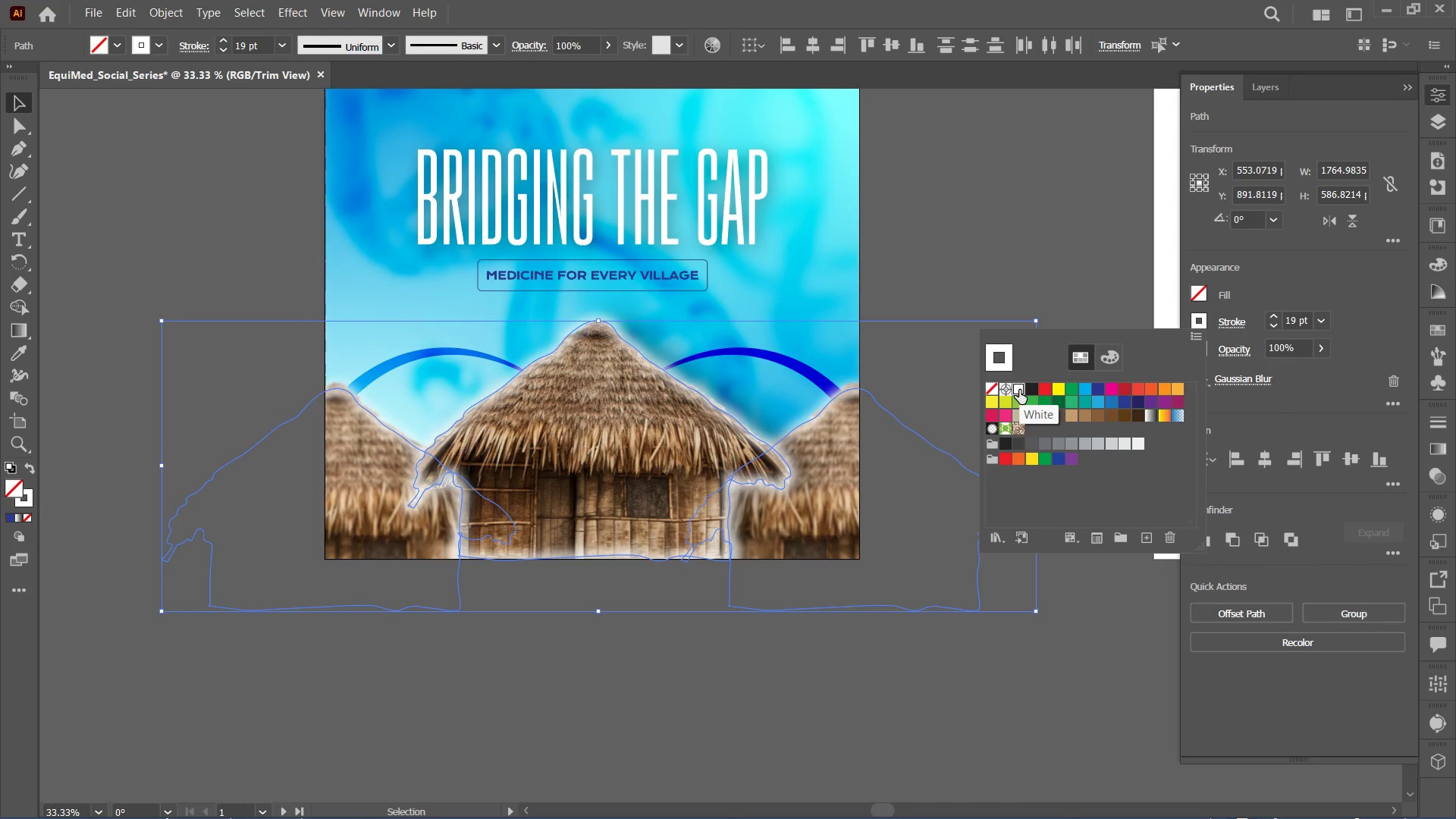 
left_click([1033, 391])
 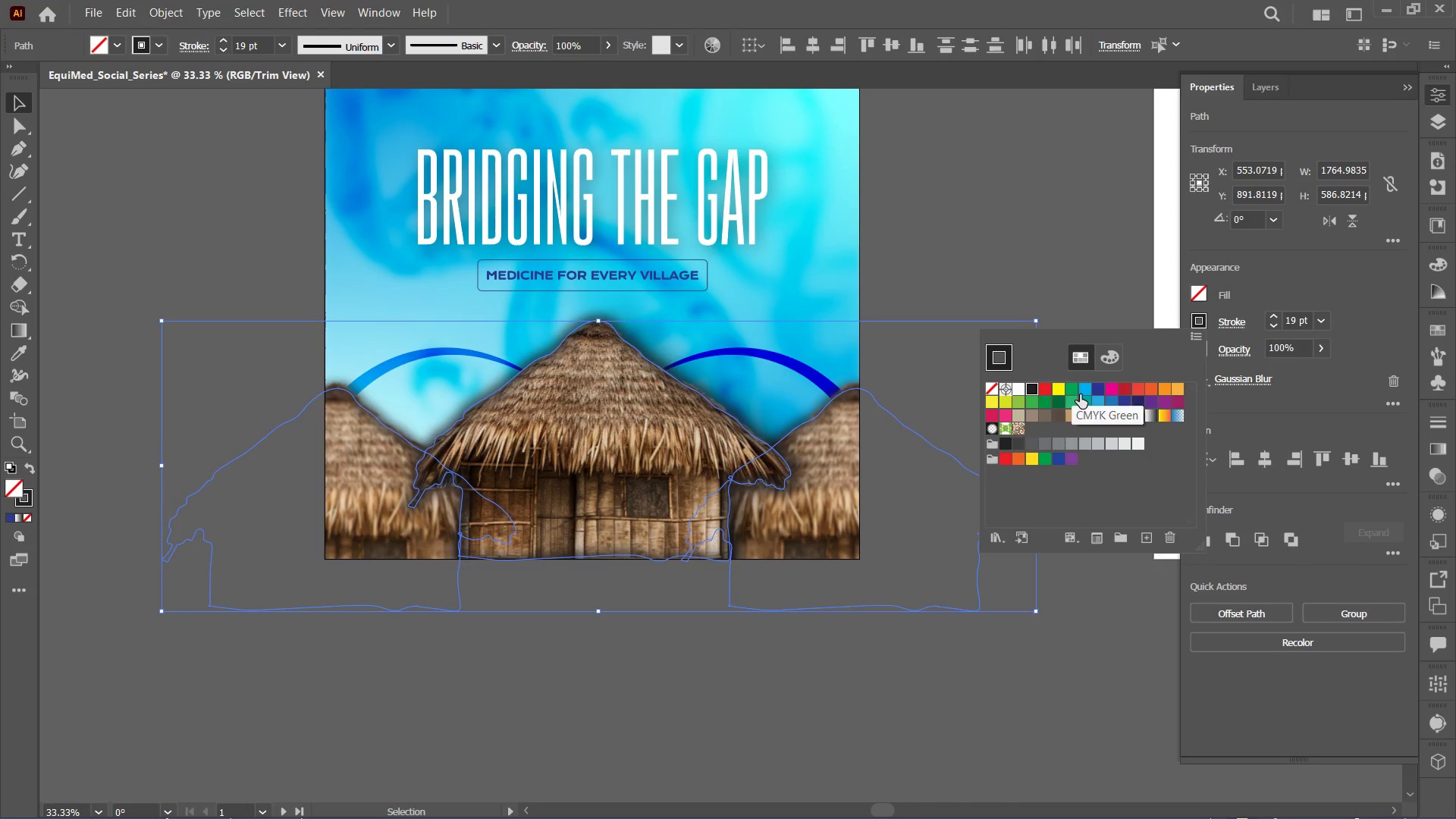 
left_click([1136, 403])
 